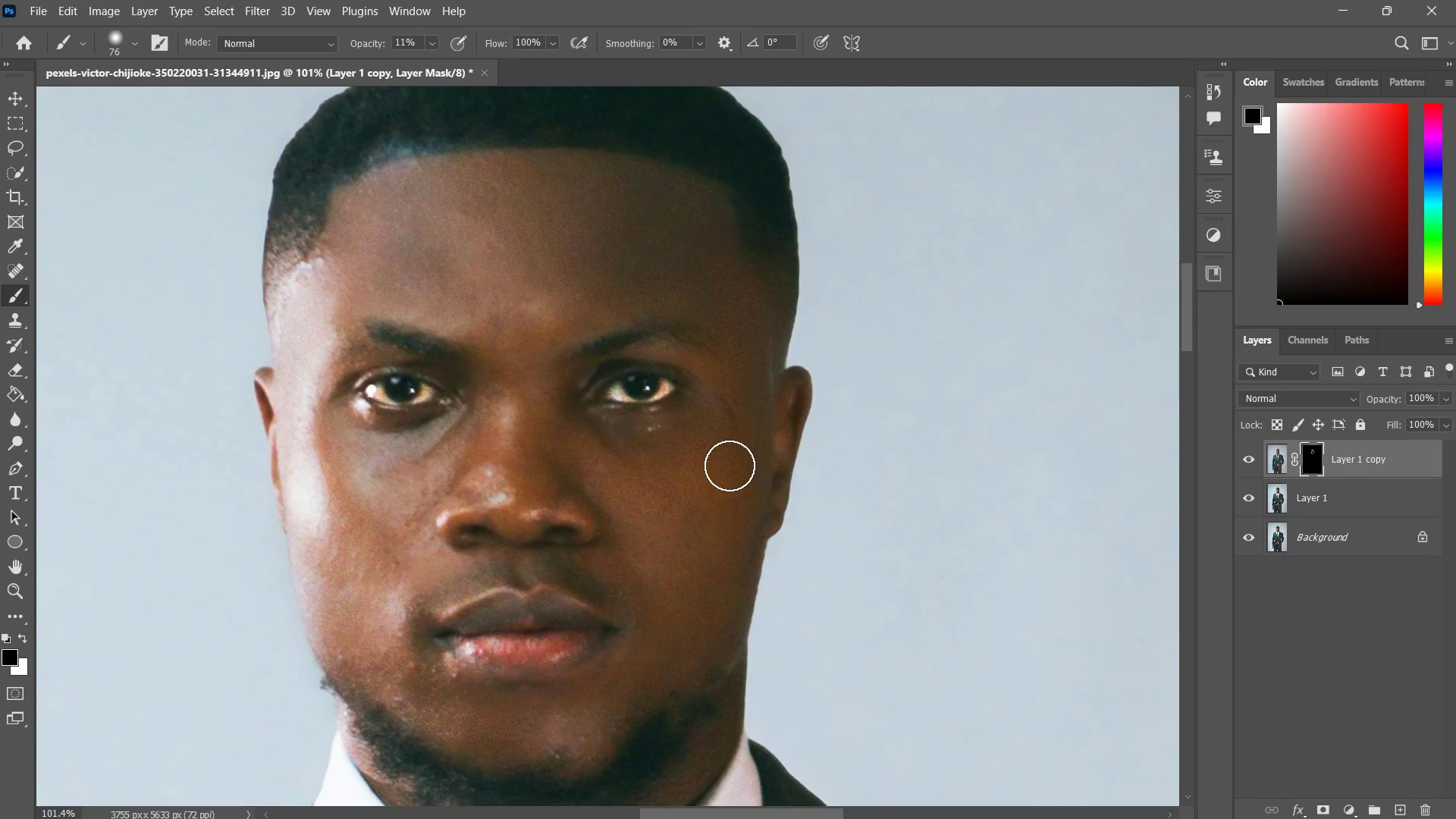 
type(zz)
 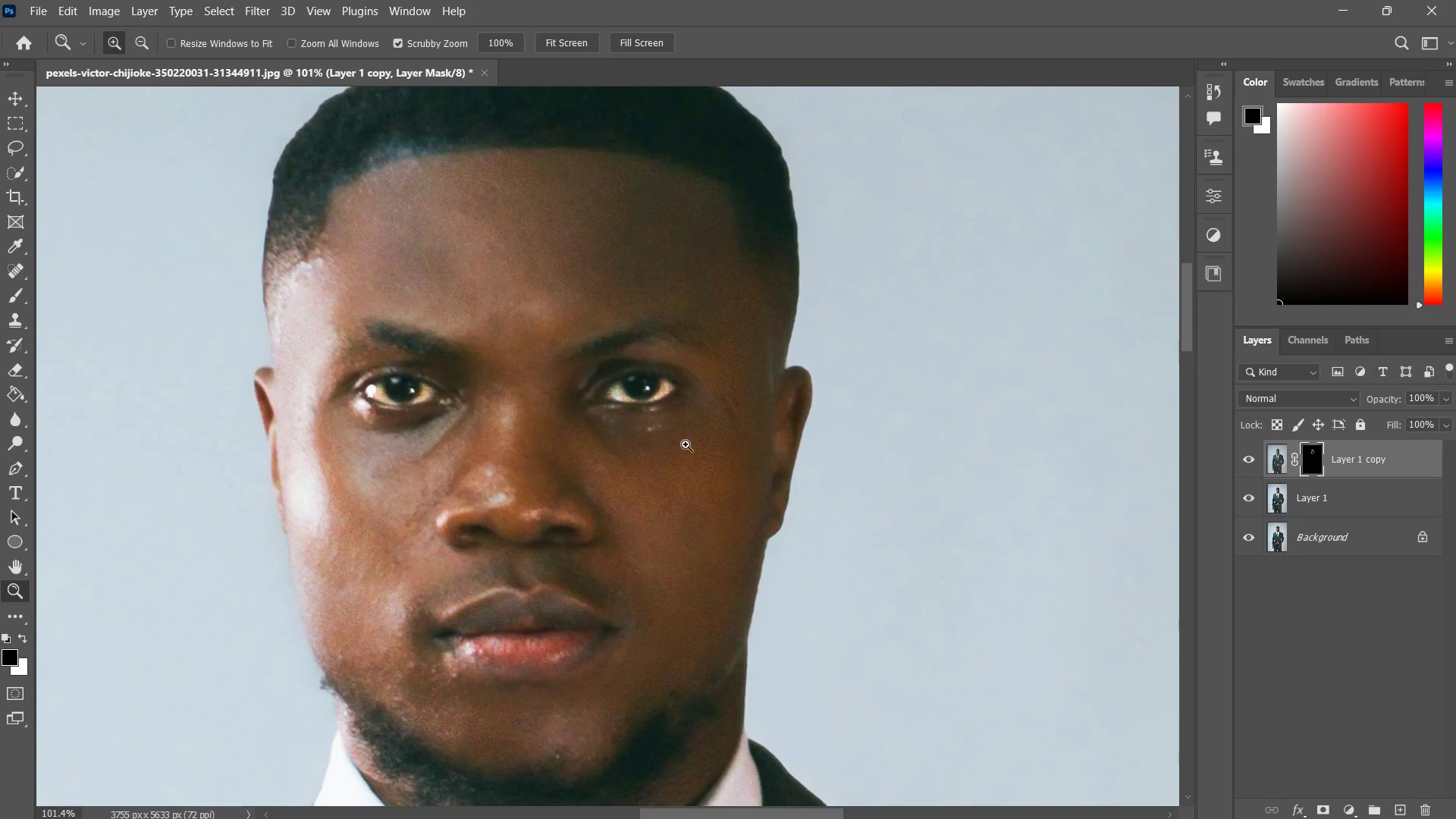 
left_click_drag(start_coordinate=[670, 450], to_coordinate=[730, 413])
 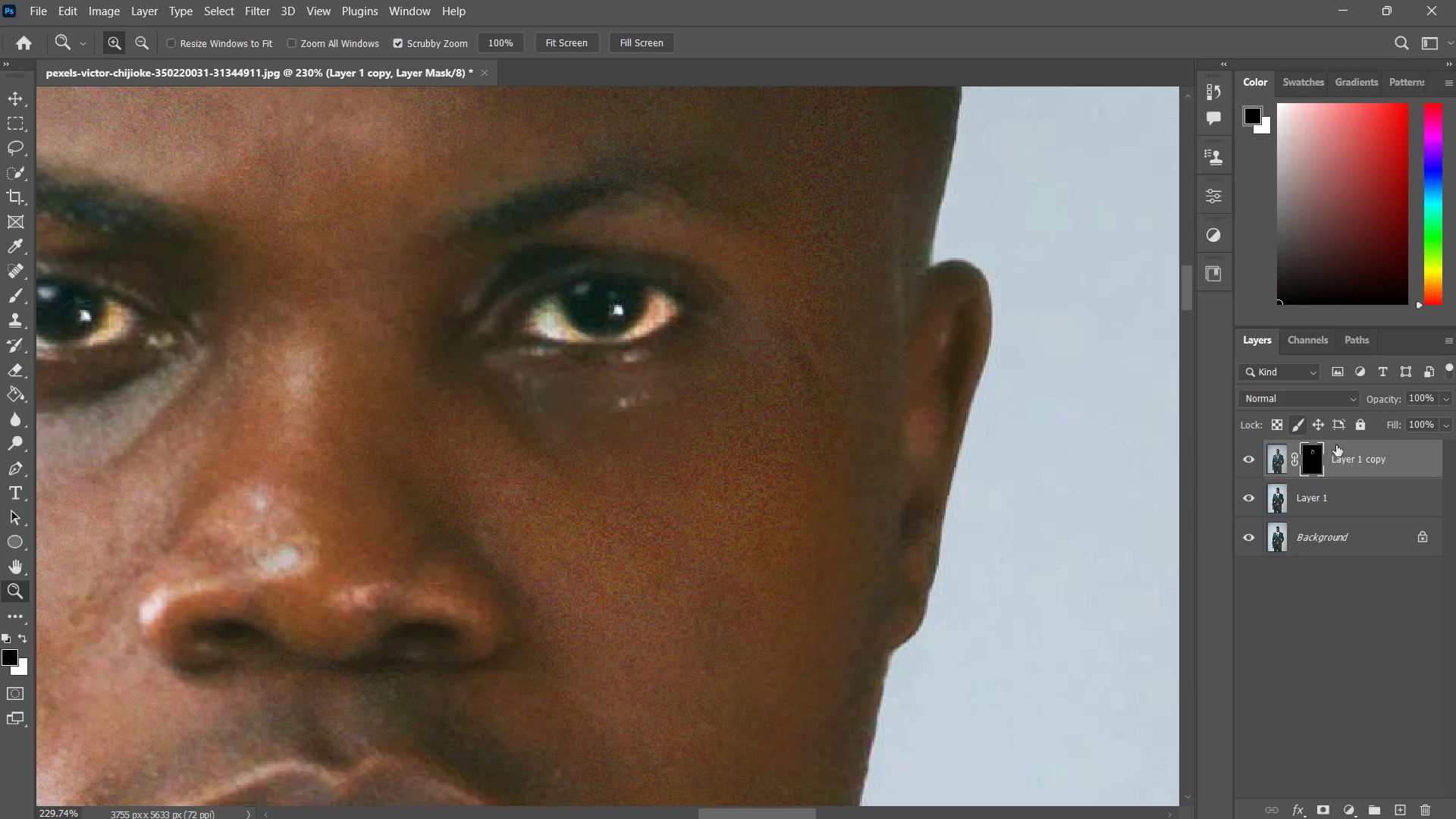 
left_click([1310, 395])
 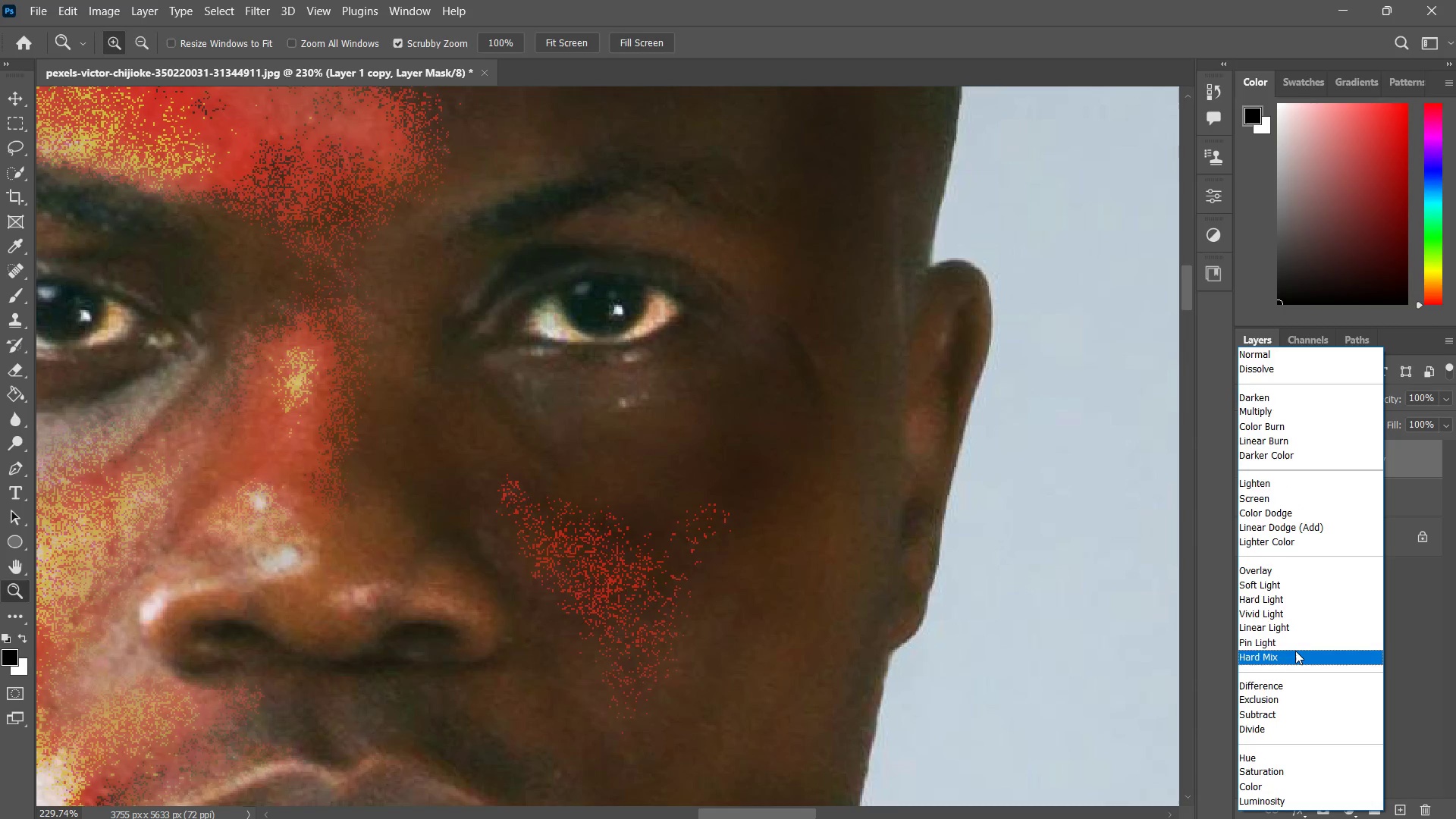 
wait(5.3)
 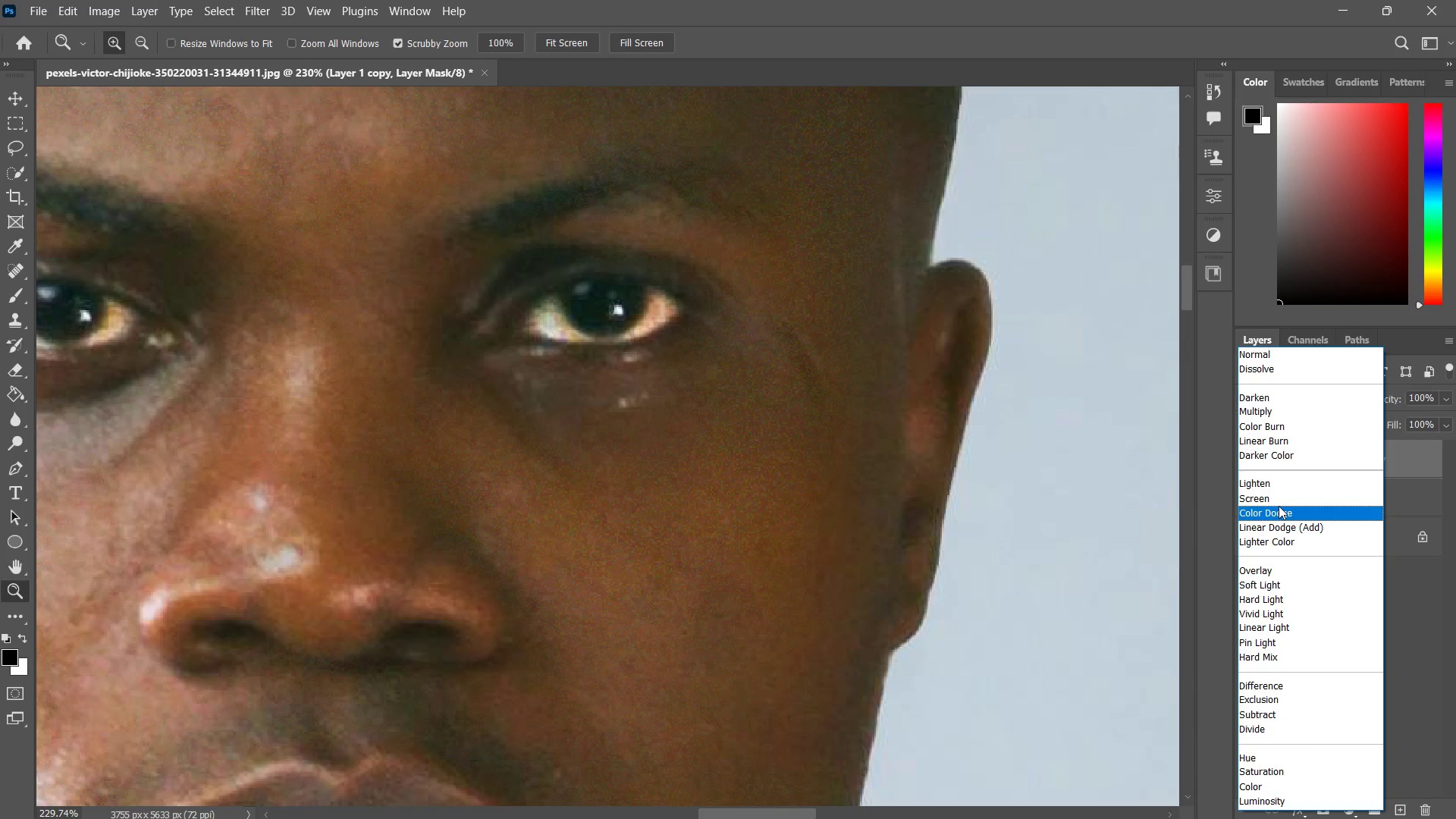 
left_click([1284, 356])
 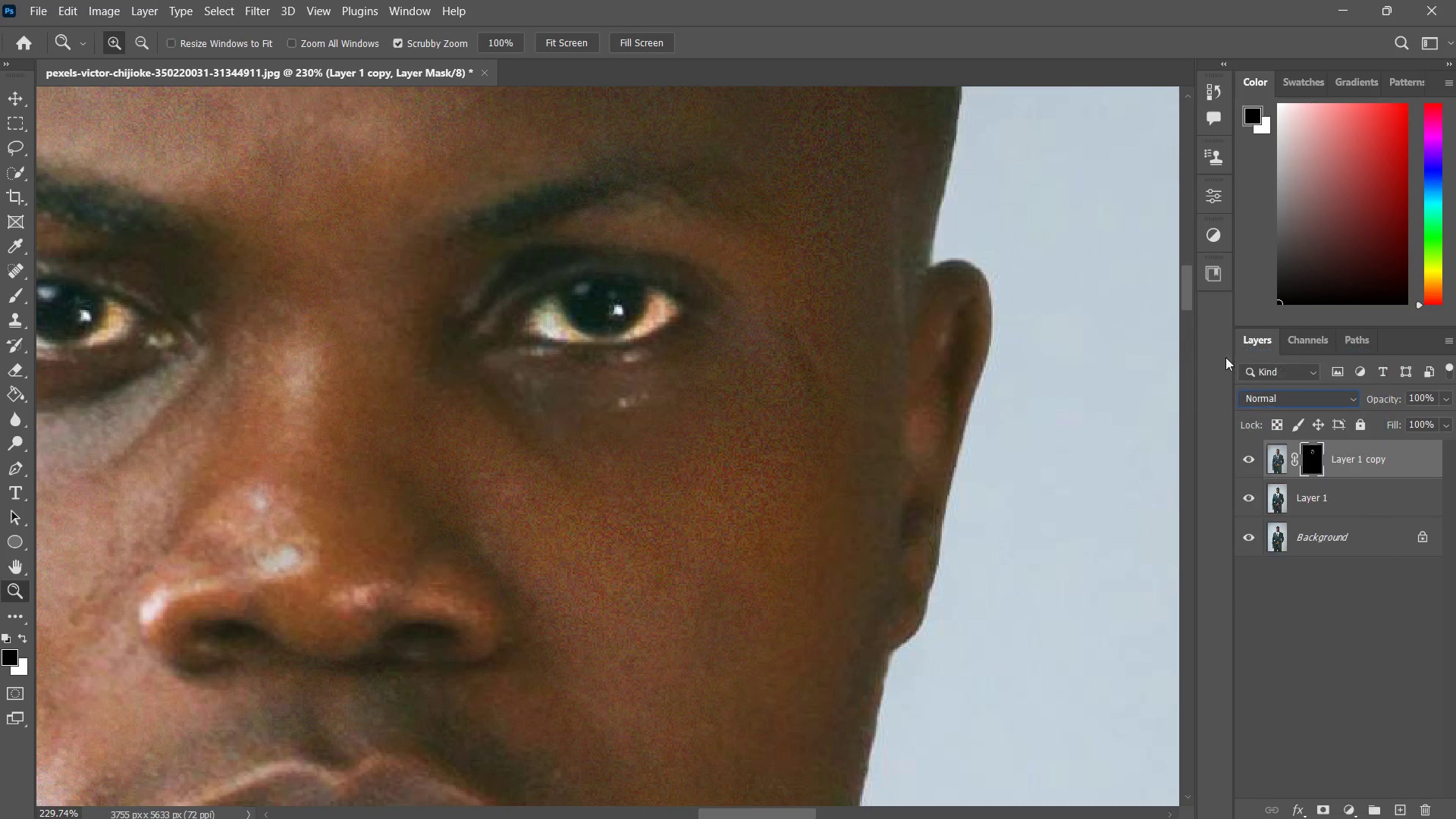 
type(zzbx)
 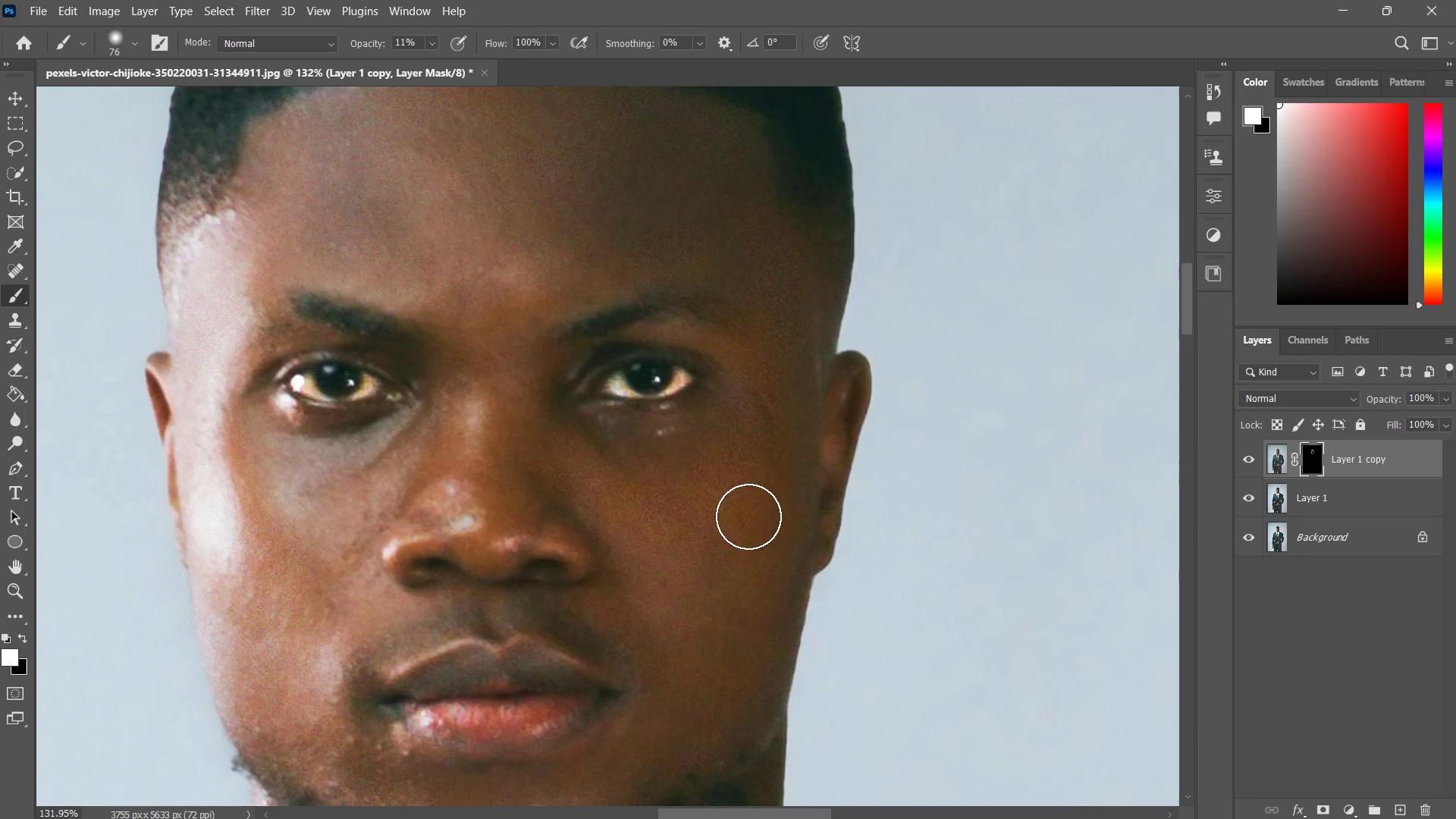 
left_click_drag(start_coordinate=[709, 473], to_coordinate=[673, 526])
 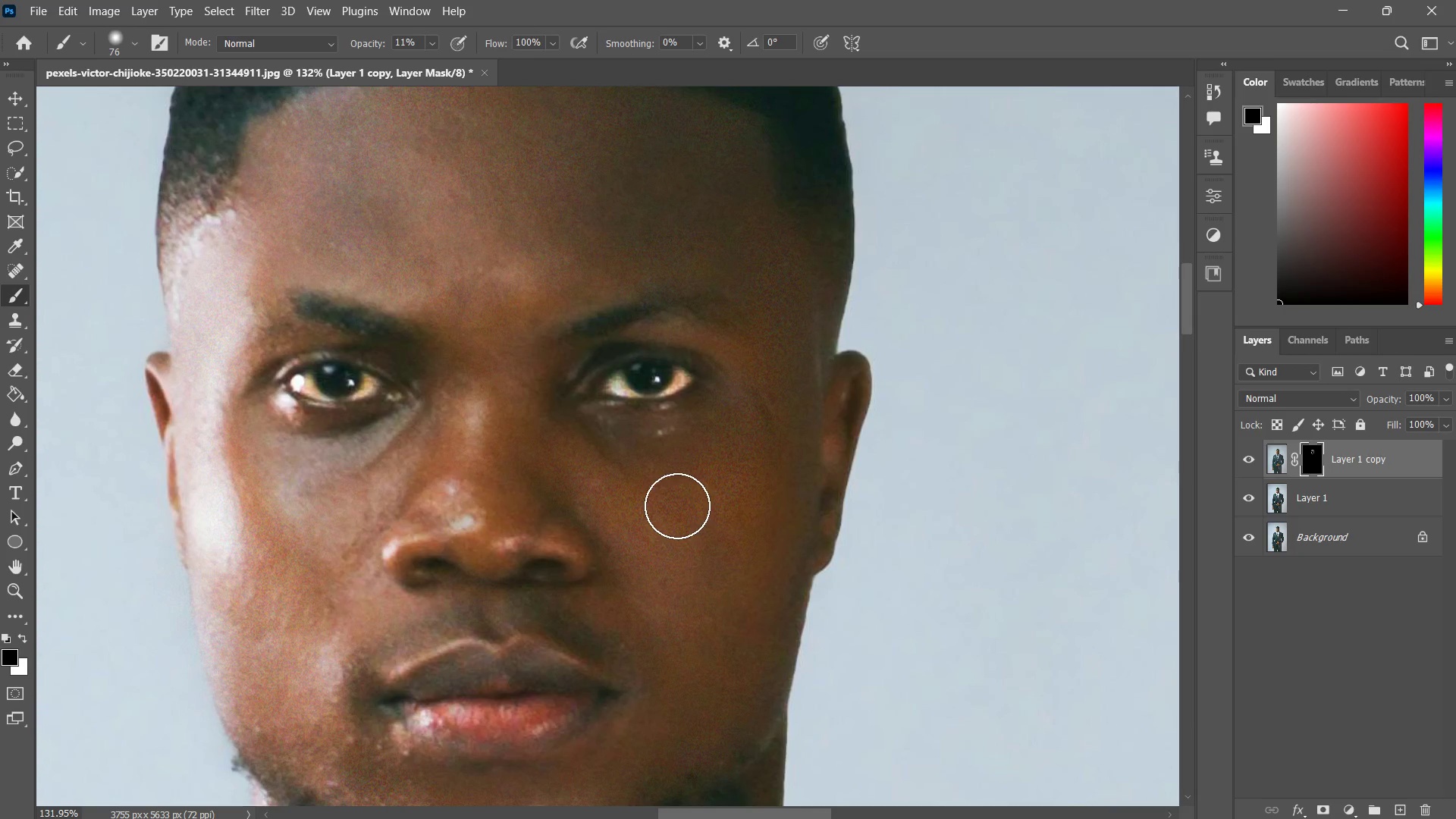 
left_click_drag(start_coordinate=[581, 453], to_coordinate=[748, 522])
 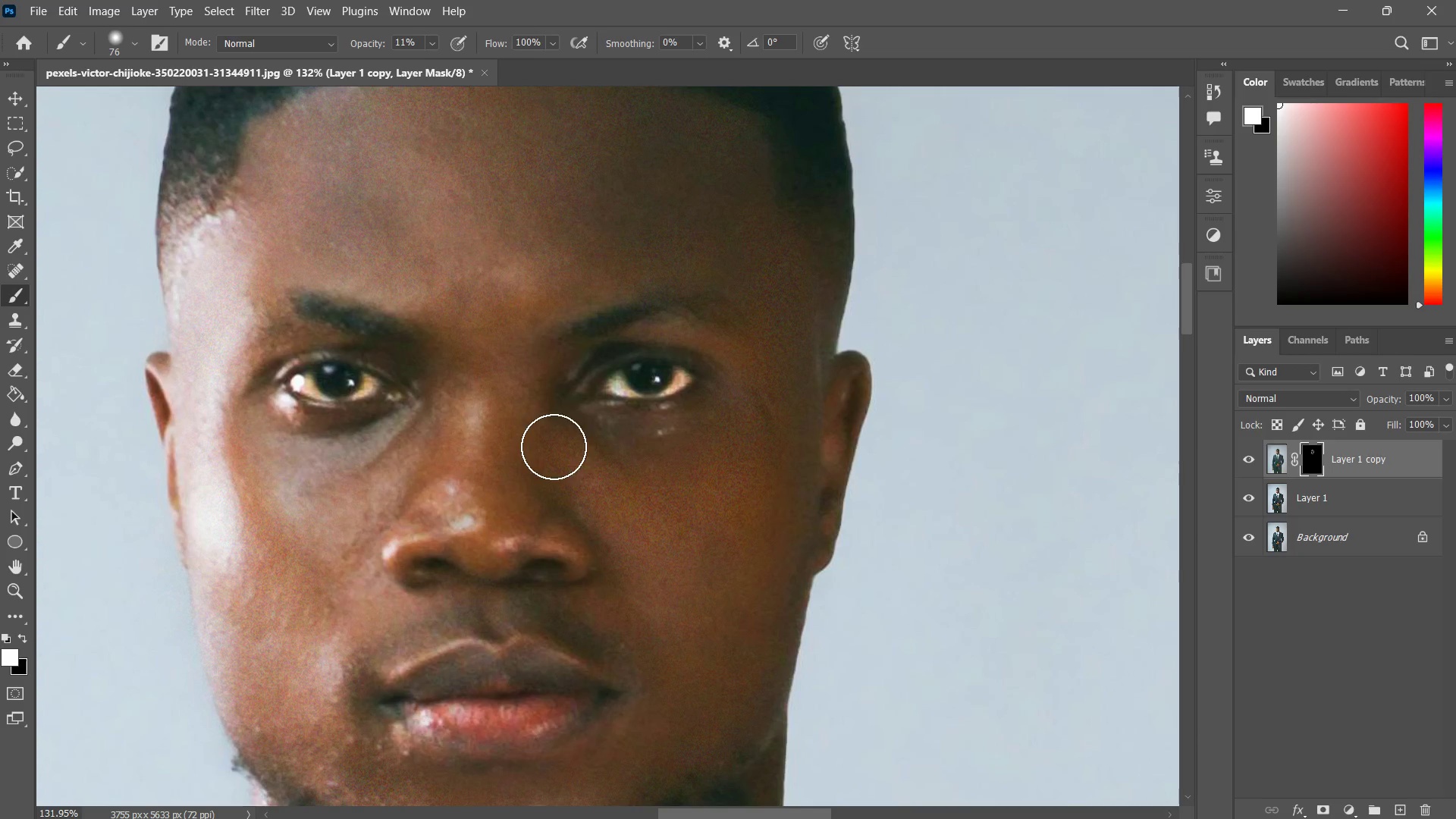 
left_click_drag(start_coordinate=[554, 447], to_coordinate=[722, 524])
 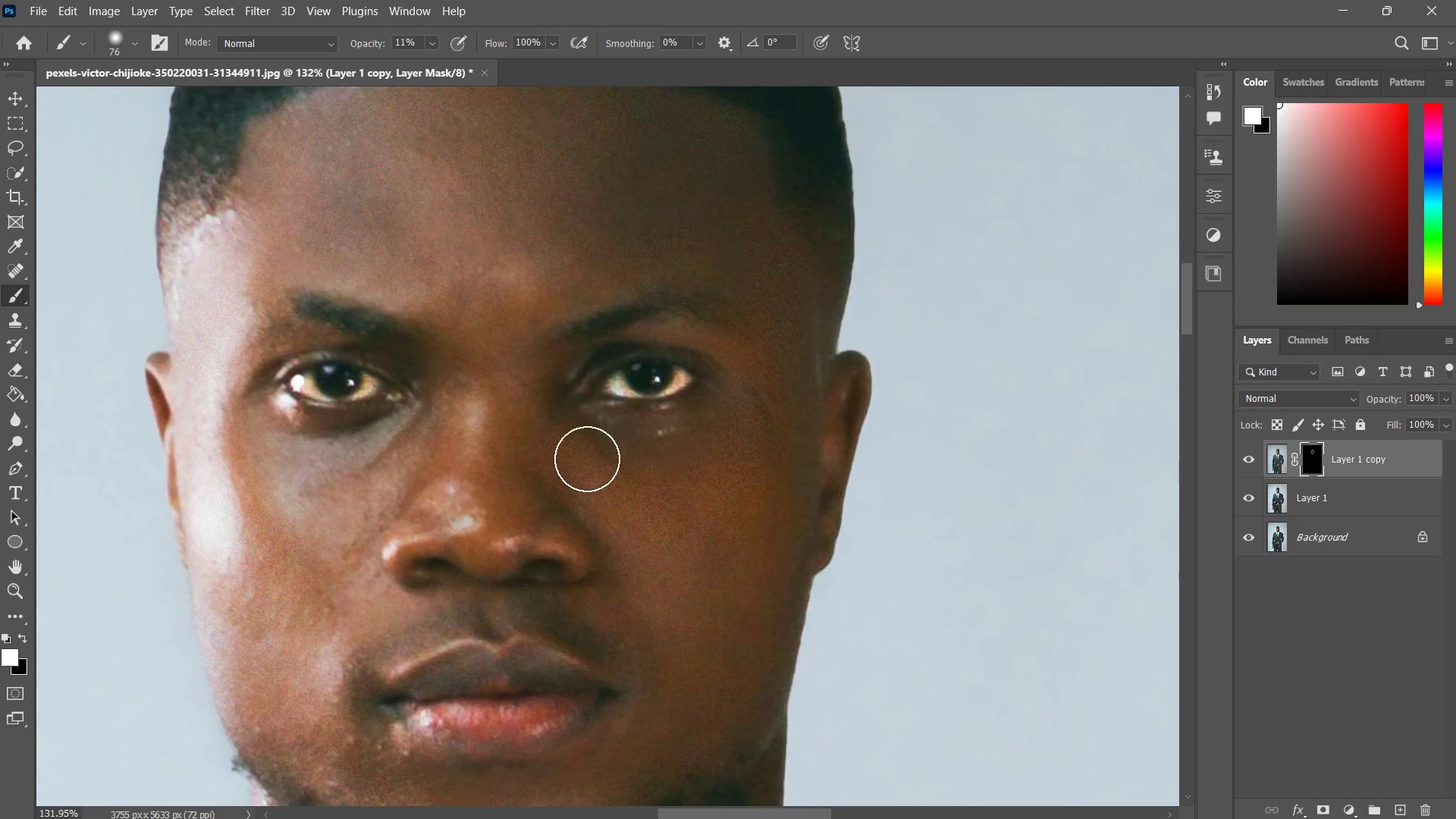 
left_click_drag(start_coordinate=[581, 459], to_coordinate=[759, 512])
 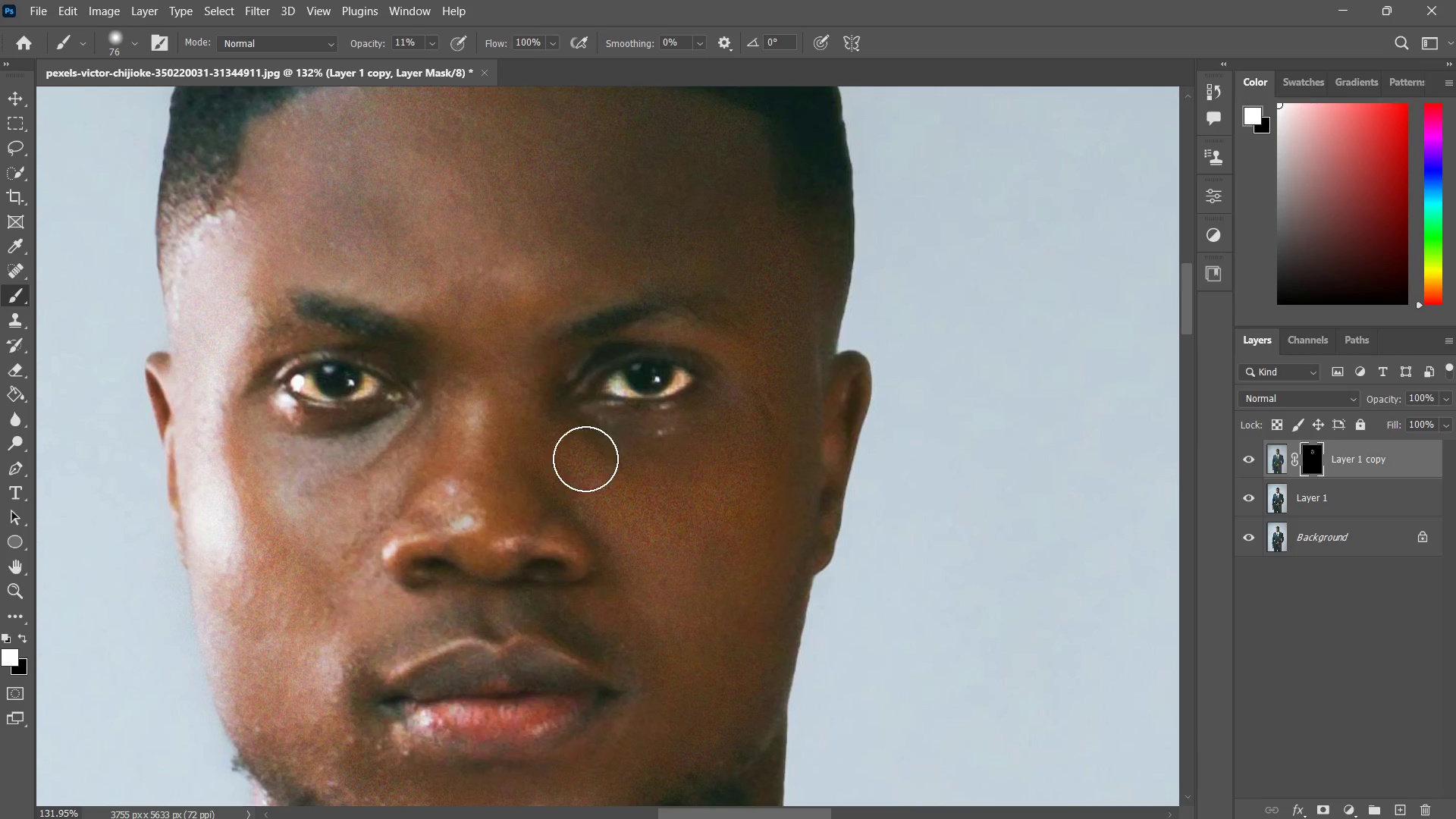 
left_click_drag(start_coordinate=[580, 458], to_coordinate=[782, 494])
 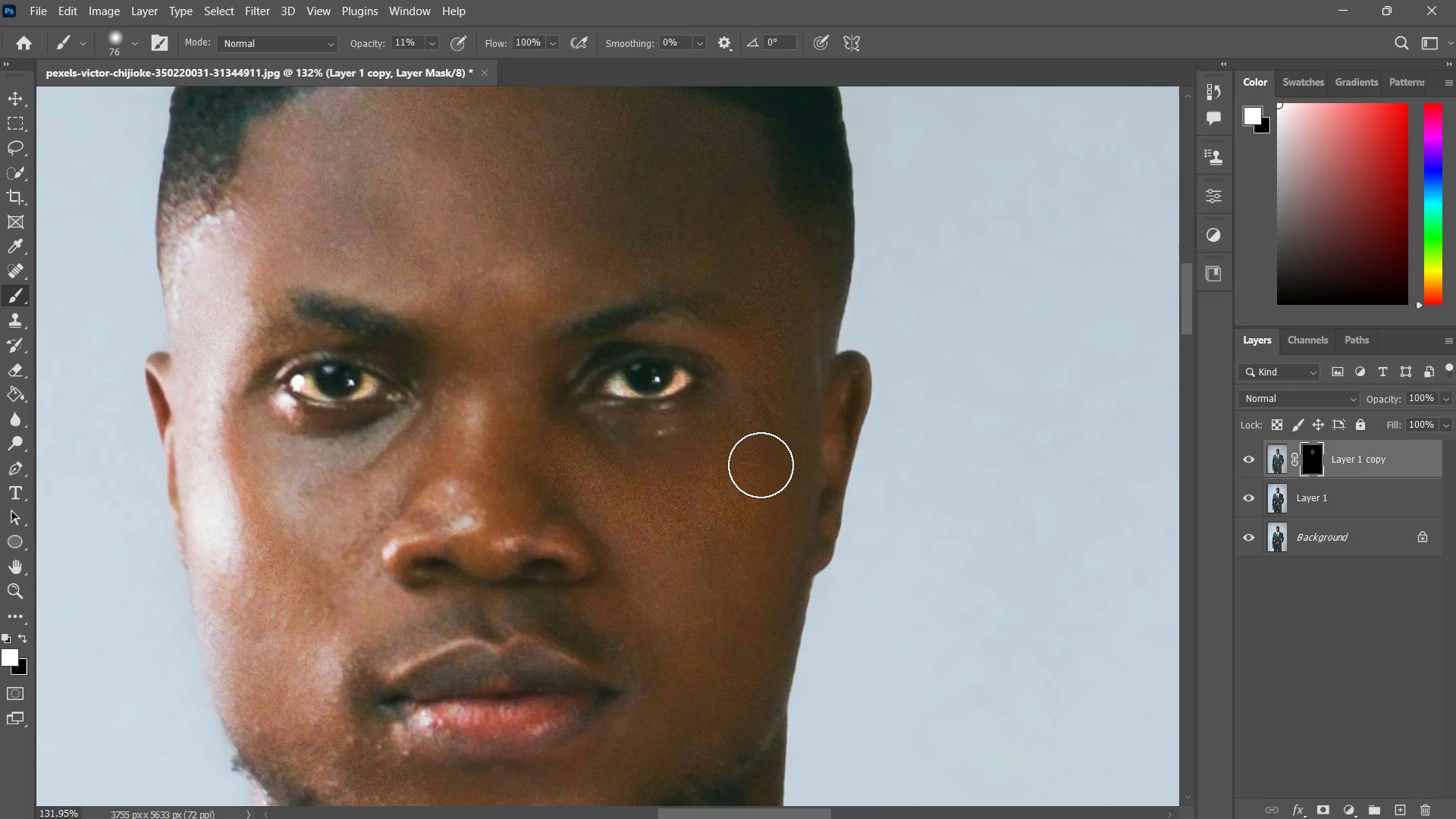 
key(X)
 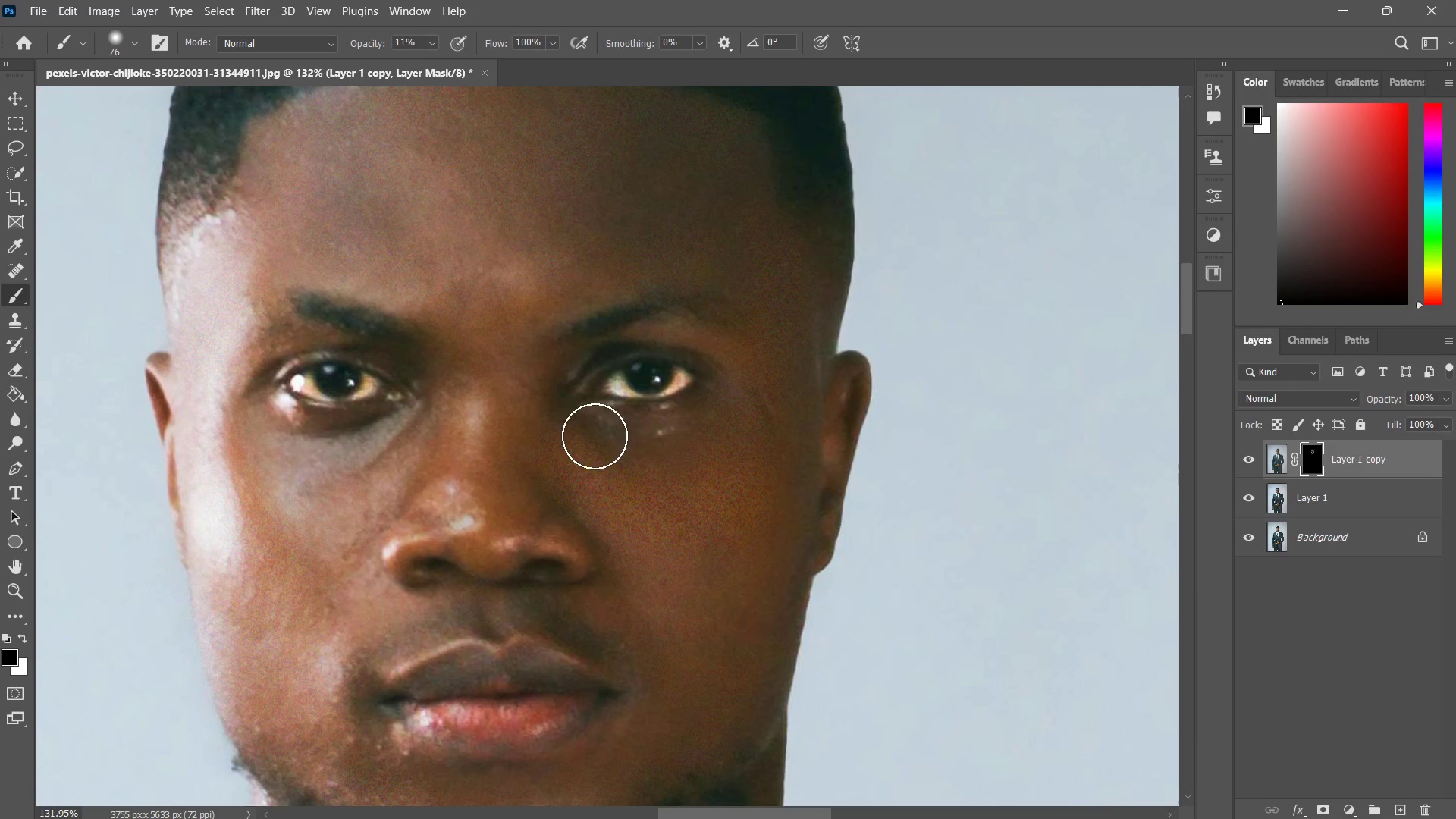 
left_click_drag(start_coordinate=[554, 436], to_coordinate=[709, 519])
 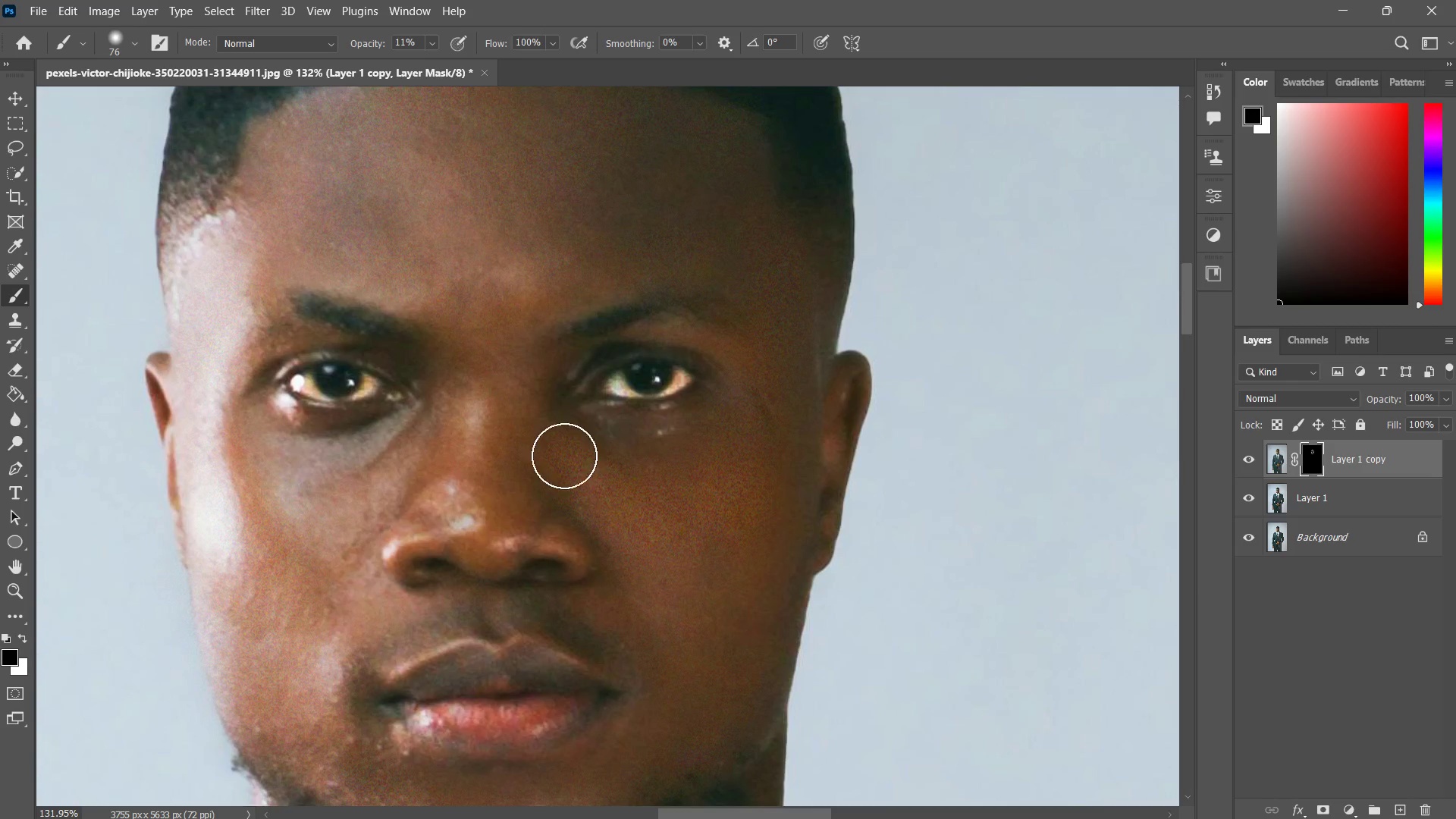 
left_click_drag(start_coordinate=[561, 454], to_coordinate=[736, 566])
 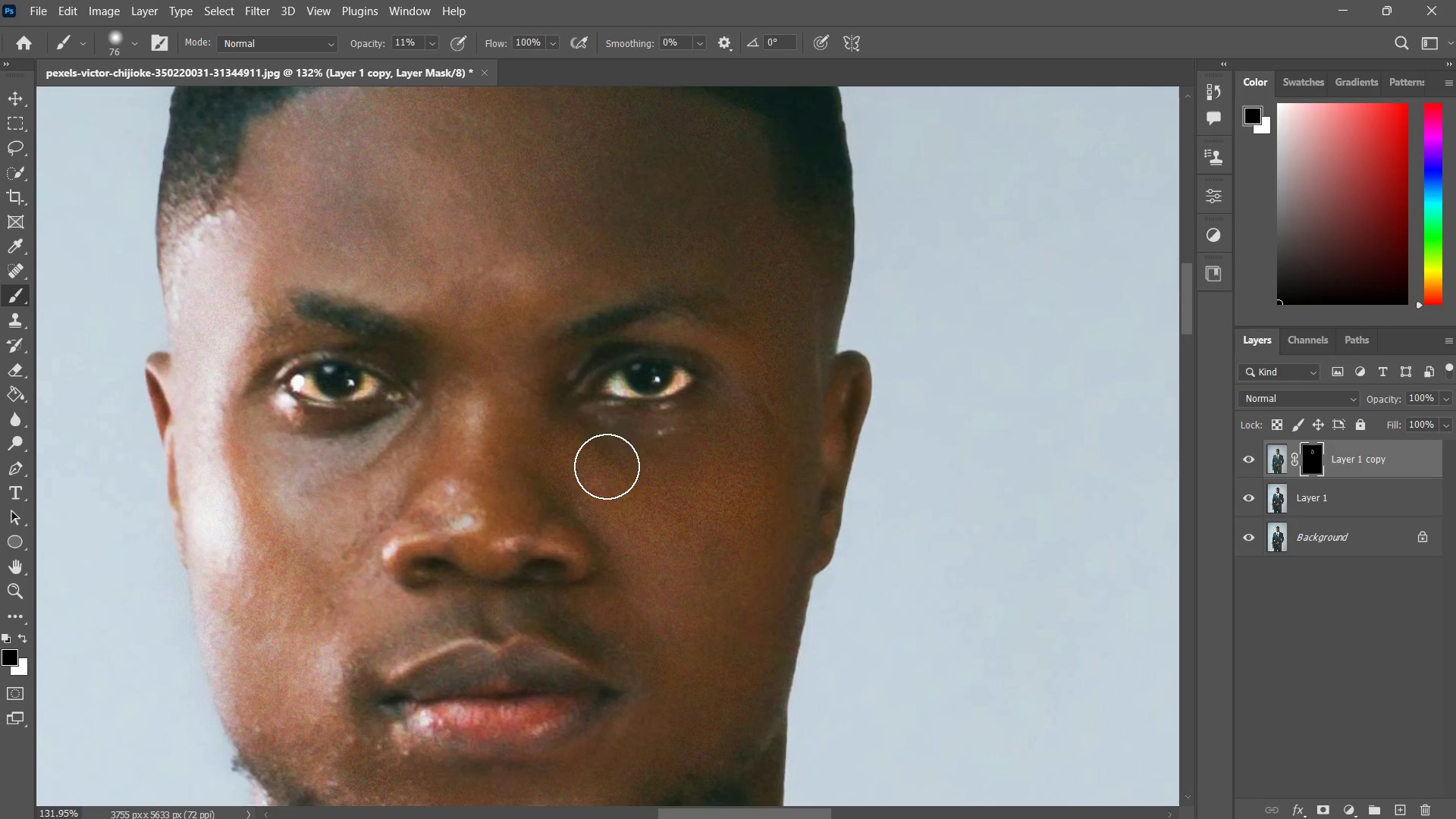 
left_click_drag(start_coordinate=[550, 445], to_coordinate=[721, 539])
 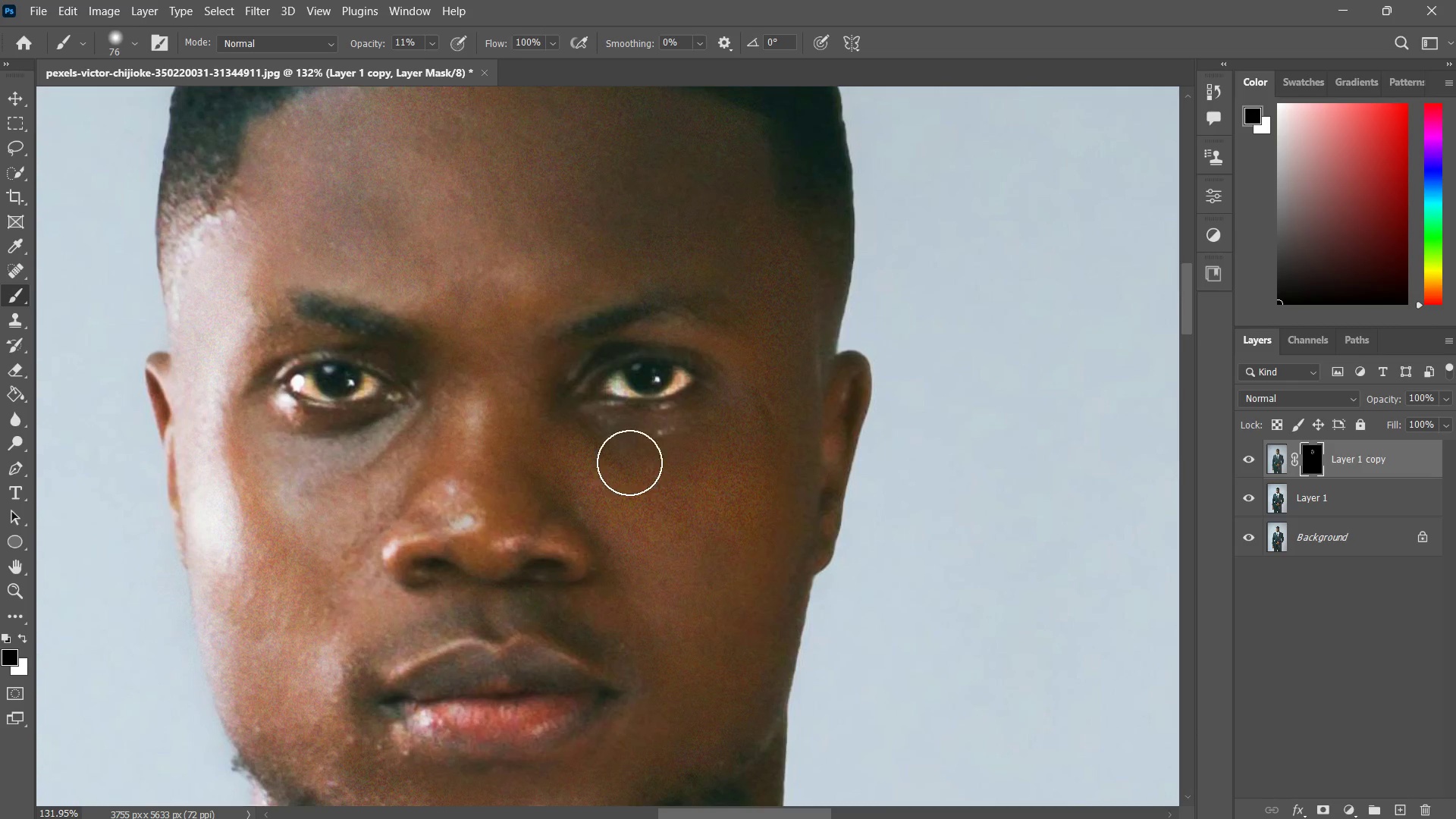 
left_click_drag(start_coordinate=[573, 438], to_coordinate=[705, 510])
 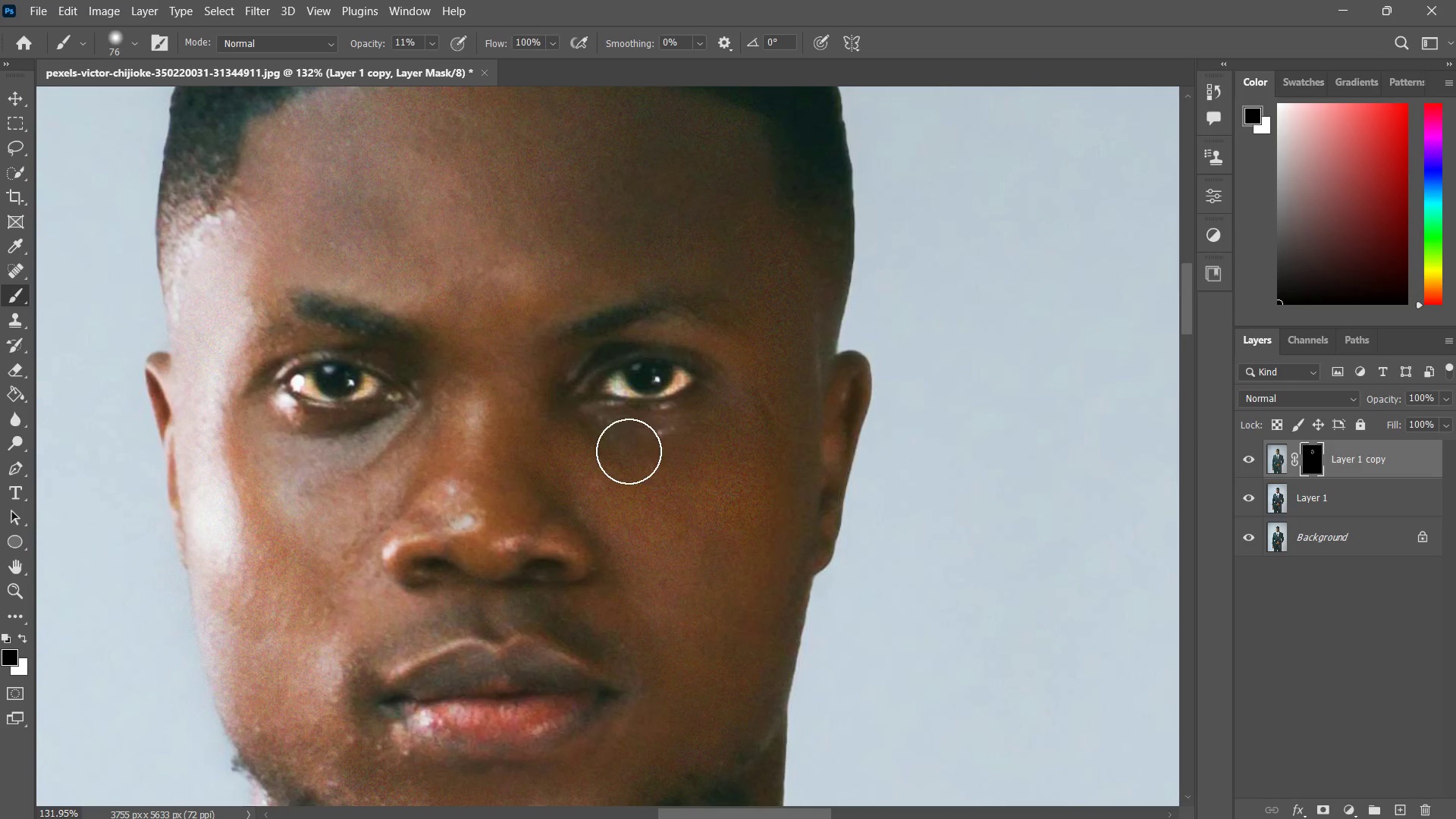 
left_click_drag(start_coordinate=[525, 416], to_coordinate=[674, 504])
 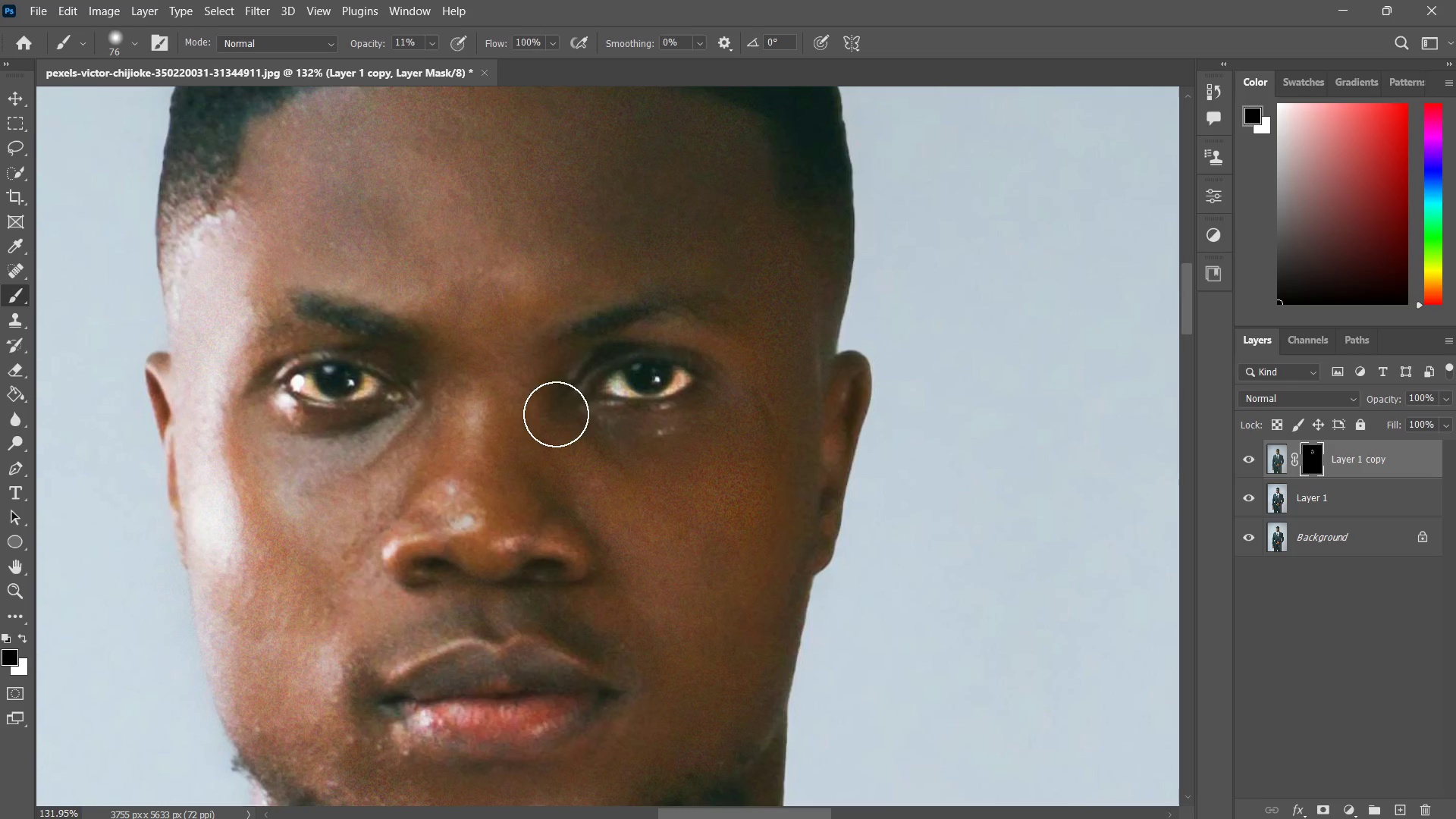 
left_click_drag(start_coordinate=[553, 414], to_coordinate=[766, 514])
 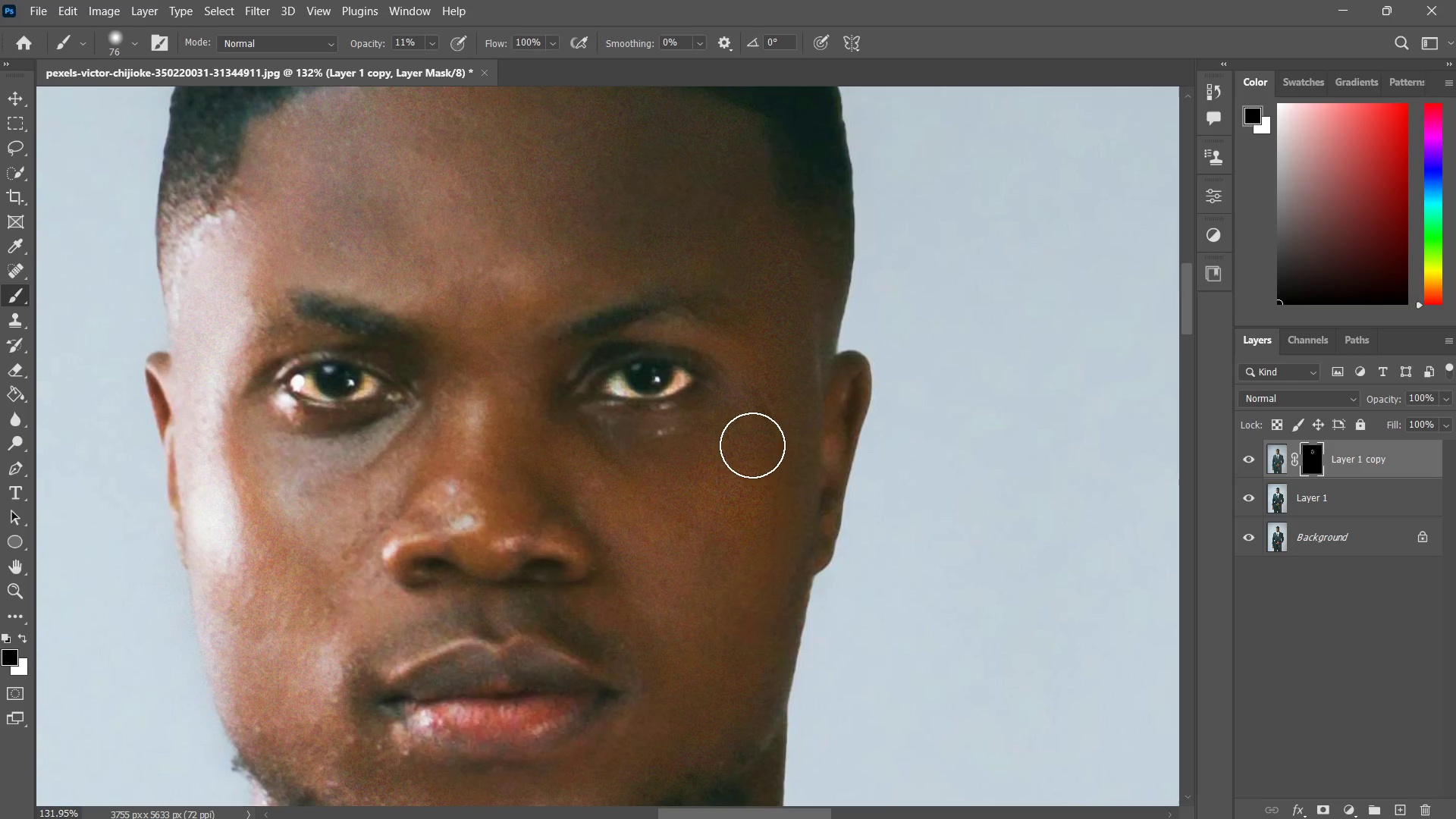 
left_click_drag(start_coordinate=[748, 447], to_coordinate=[566, 563])
 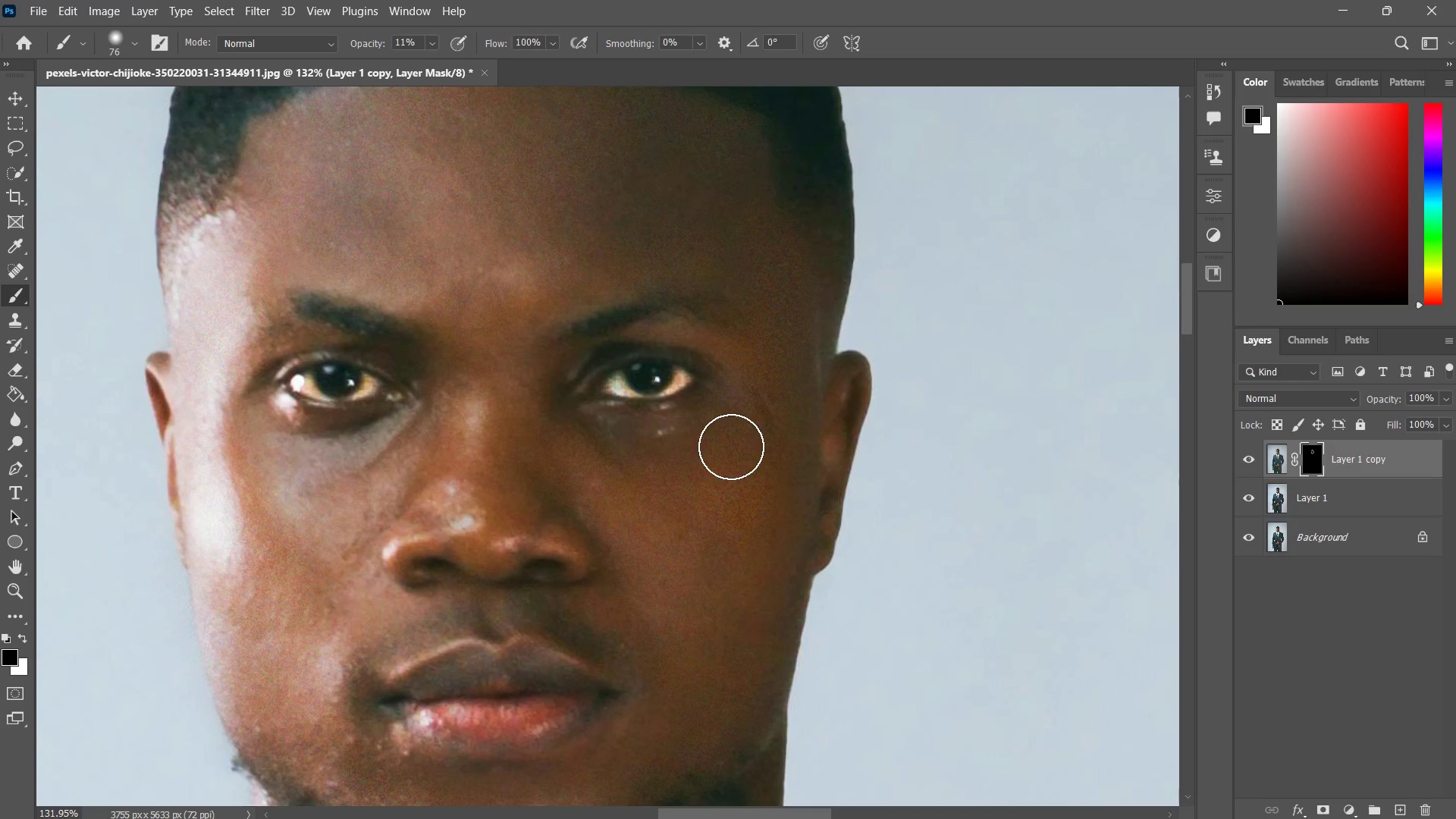 
left_click_drag(start_coordinate=[737, 432], to_coordinate=[543, 485])
 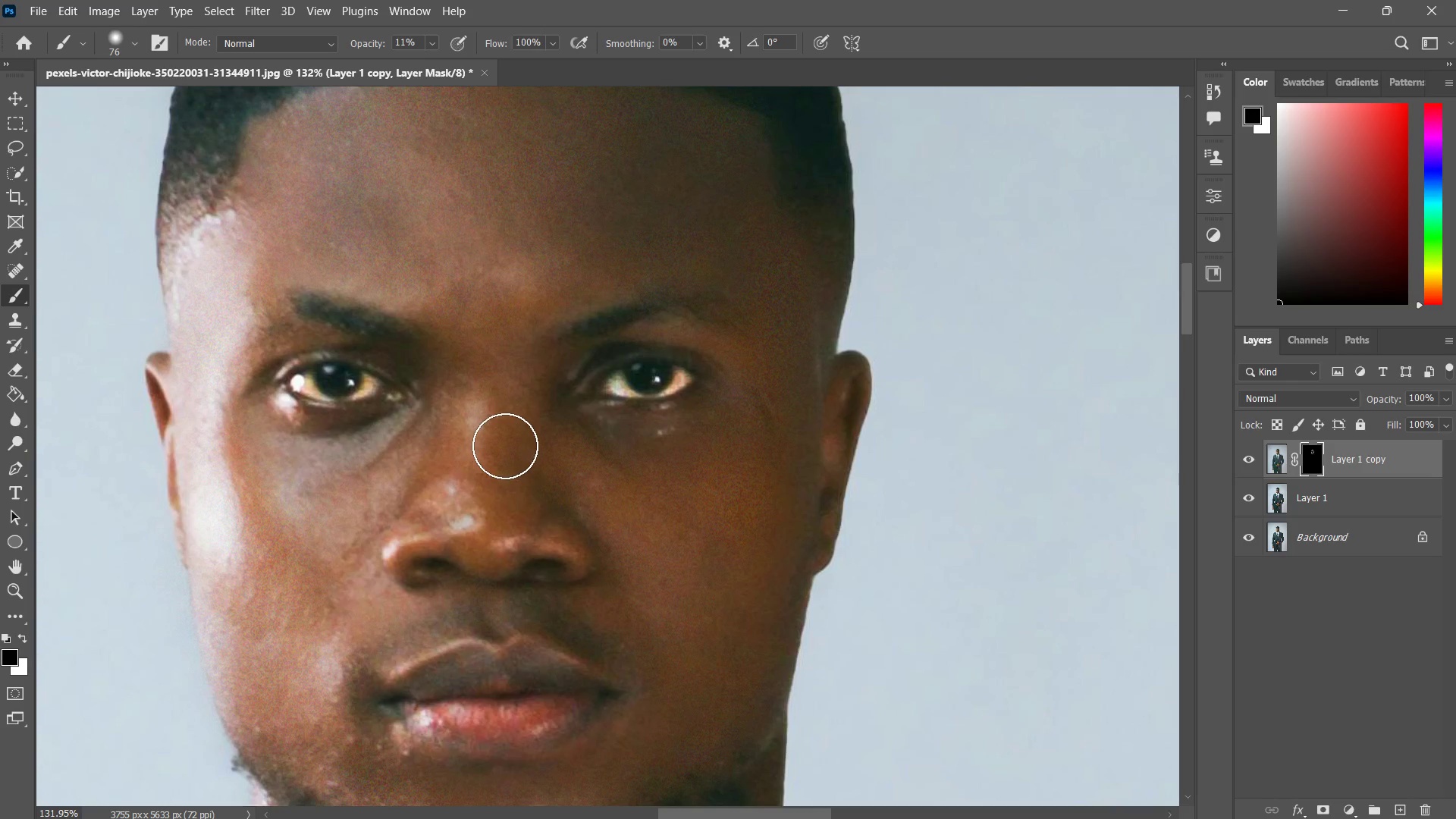 
left_click_drag(start_coordinate=[507, 448], to_coordinate=[741, 475])
 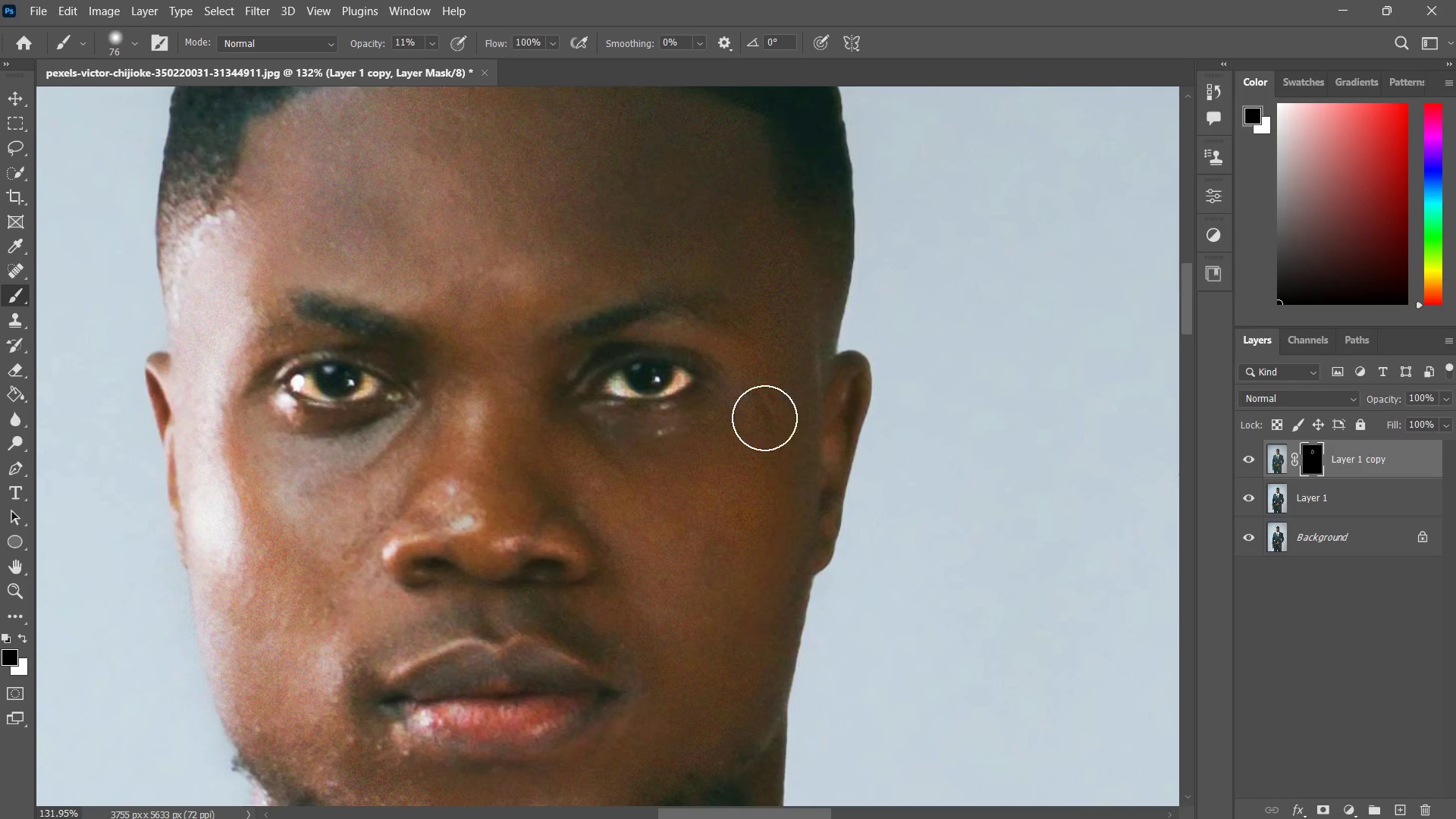 
left_click_drag(start_coordinate=[765, 424], to_coordinate=[699, 502])
 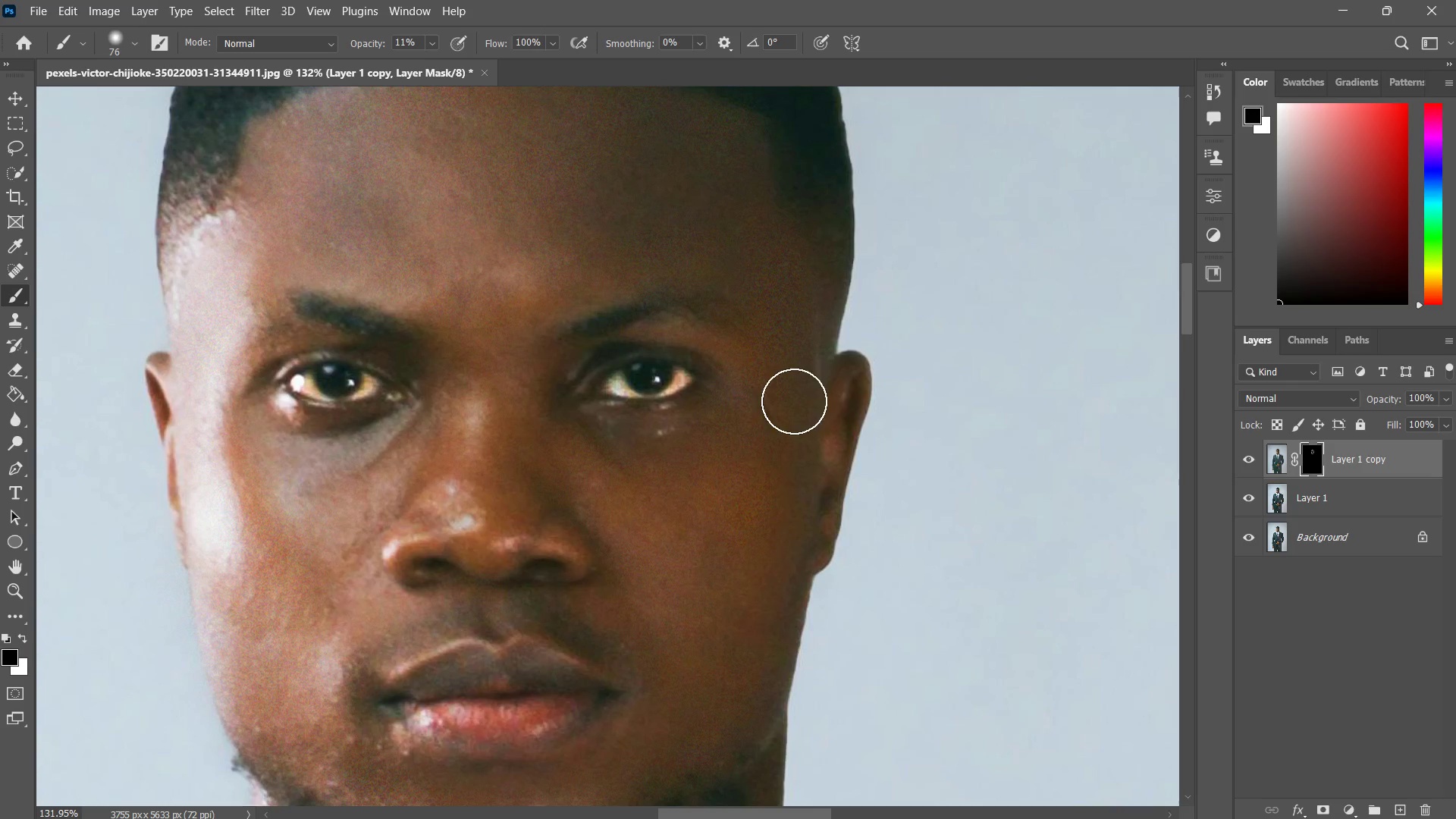 
left_click_drag(start_coordinate=[794, 401], to_coordinate=[697, 515])
 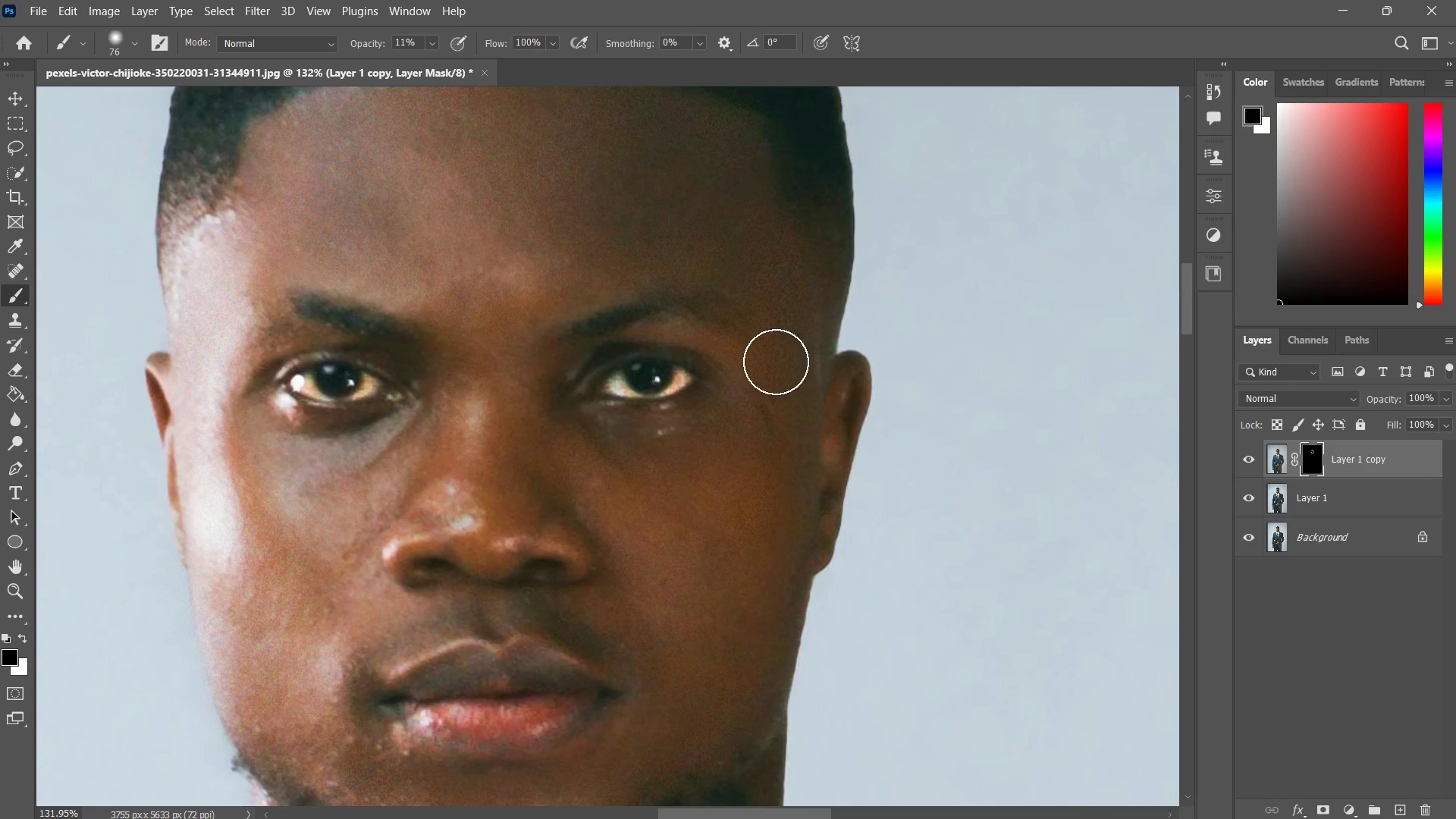 
left_click_drag(start_coordinate=[777, 323], to_coordinate=[733, 472])
 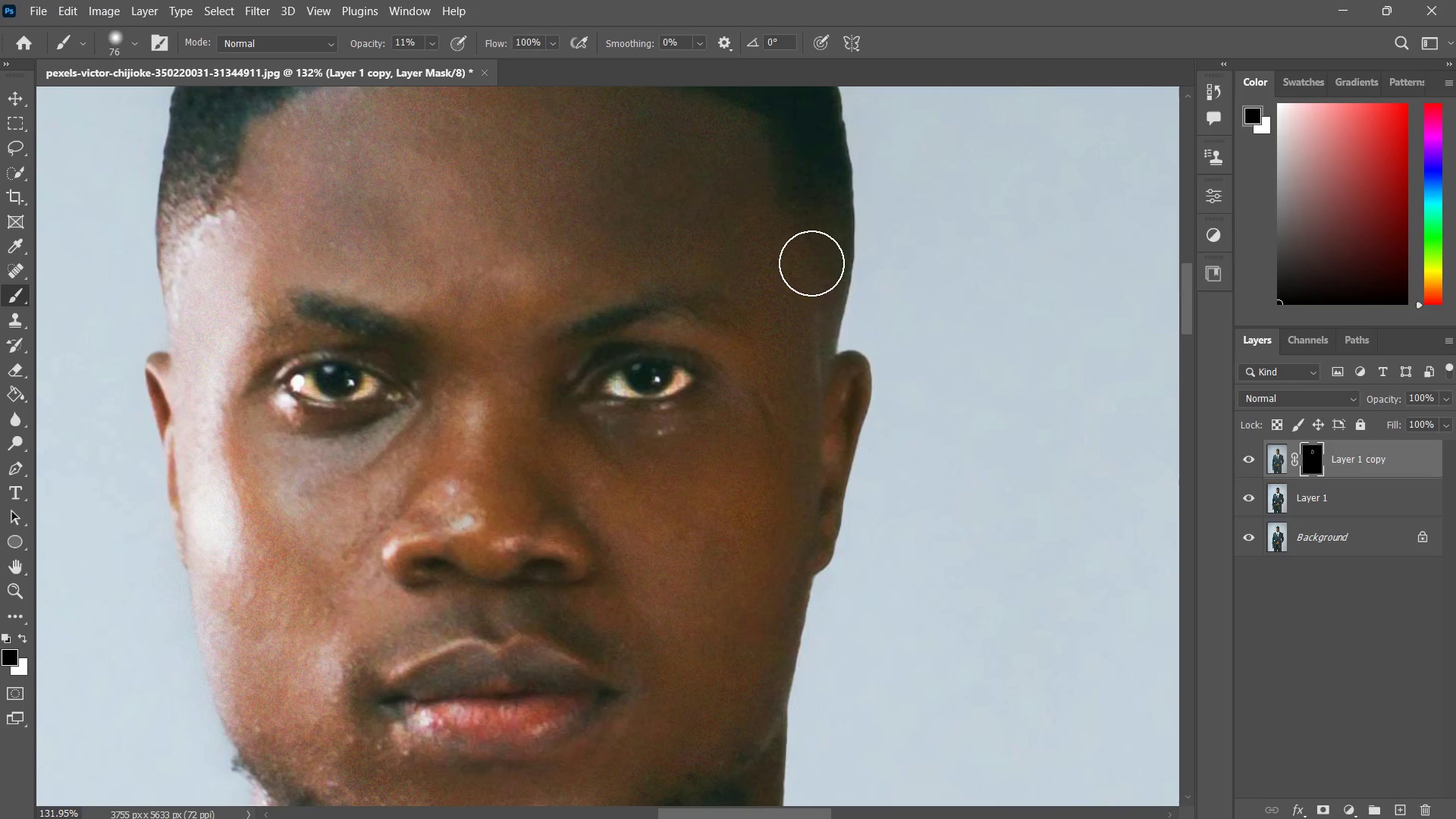 
left_click_drag(start_coordinate=[814, 255], to_coordinate=[754, 485])
 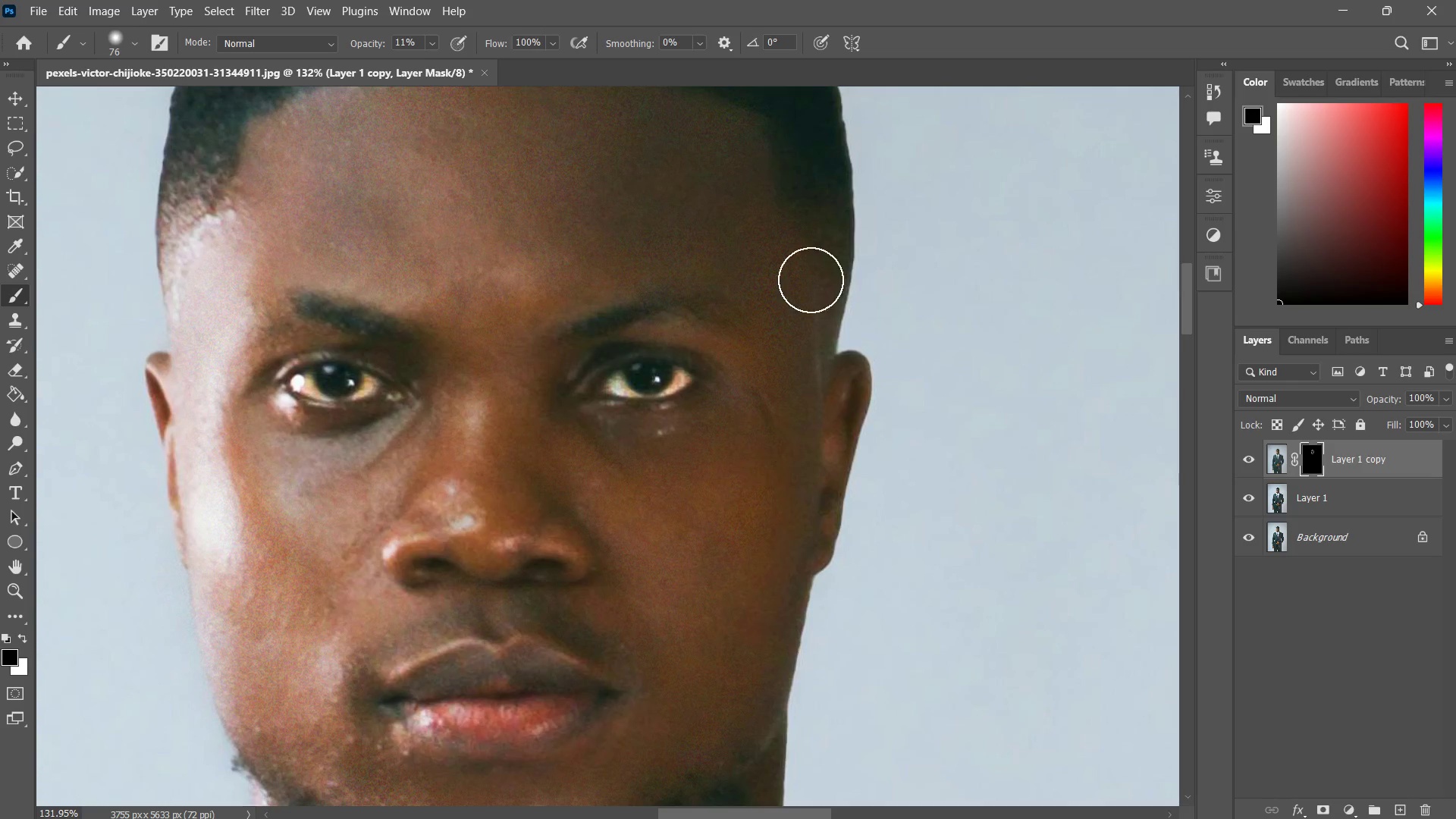 
left_click_drag(start_coordinate=[813, 264], to_coordinate=[750, 519])
 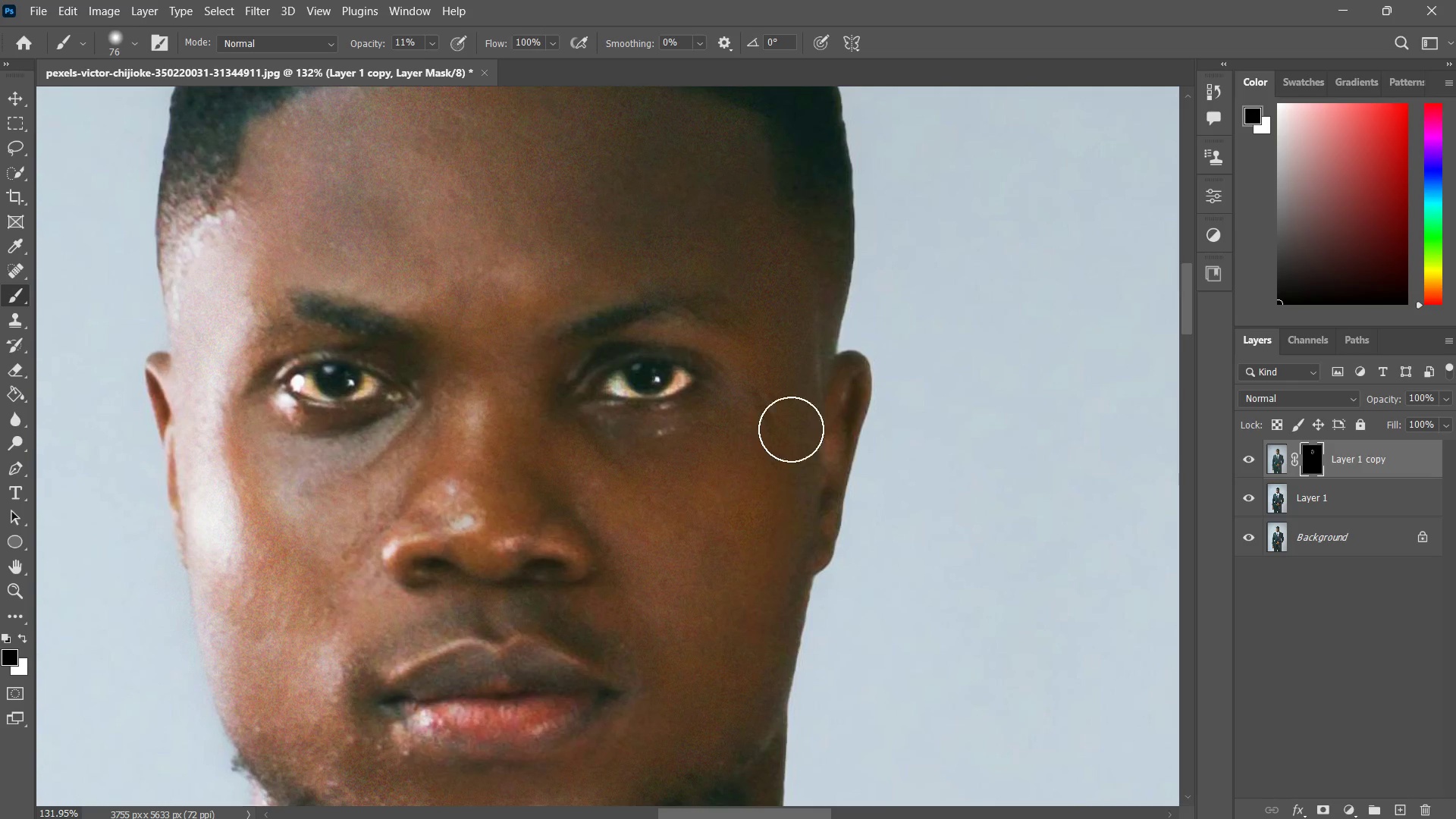 
left_click_drag(start_coordinate=[797, 371], to_coordinate=[730, 531])
 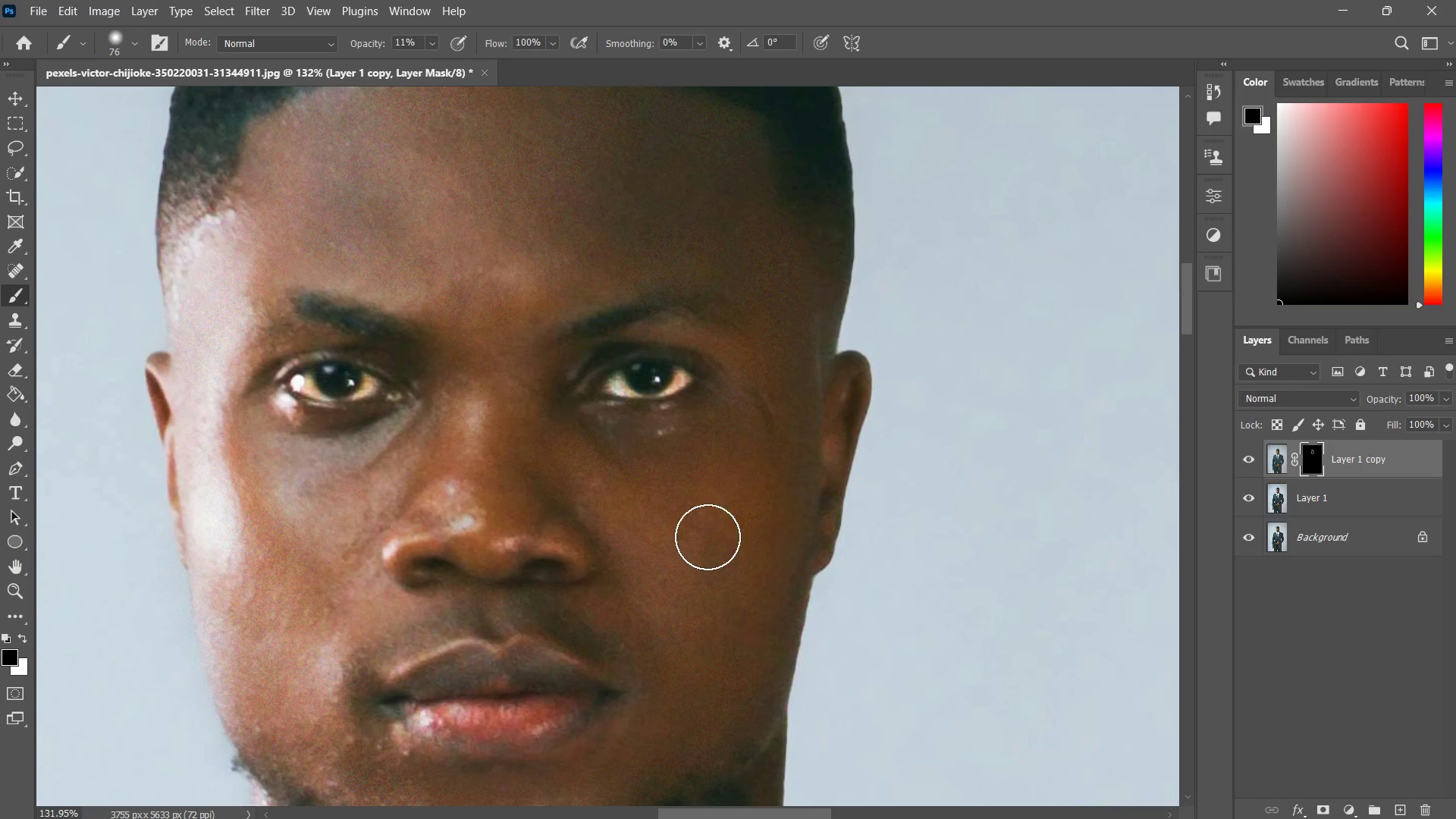 
hold_key(key=AltLeft, duration=0.55)
 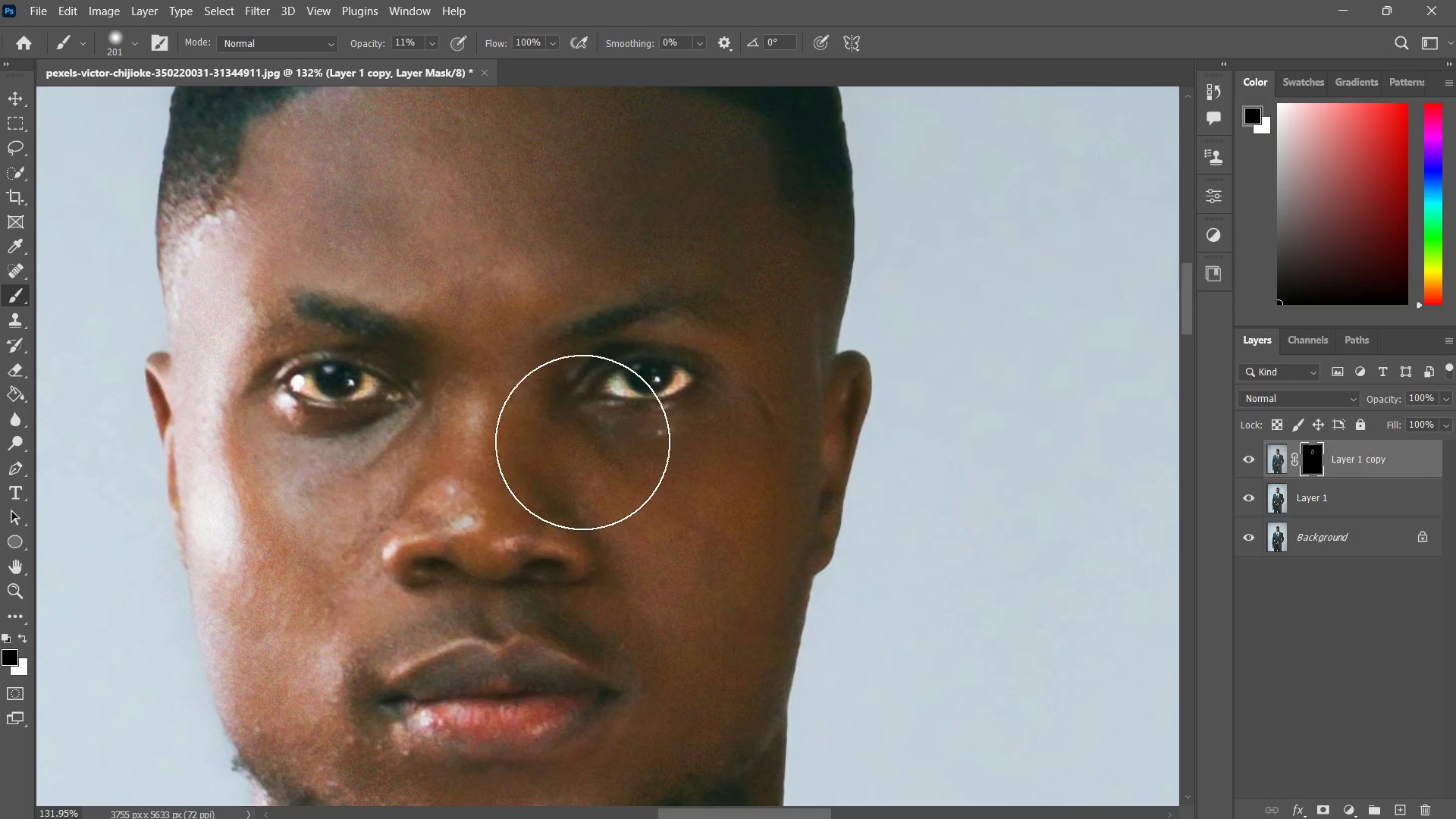 
left_click_drag(start_coordinate=[582, 442], to_coordinate=[688, 532])
 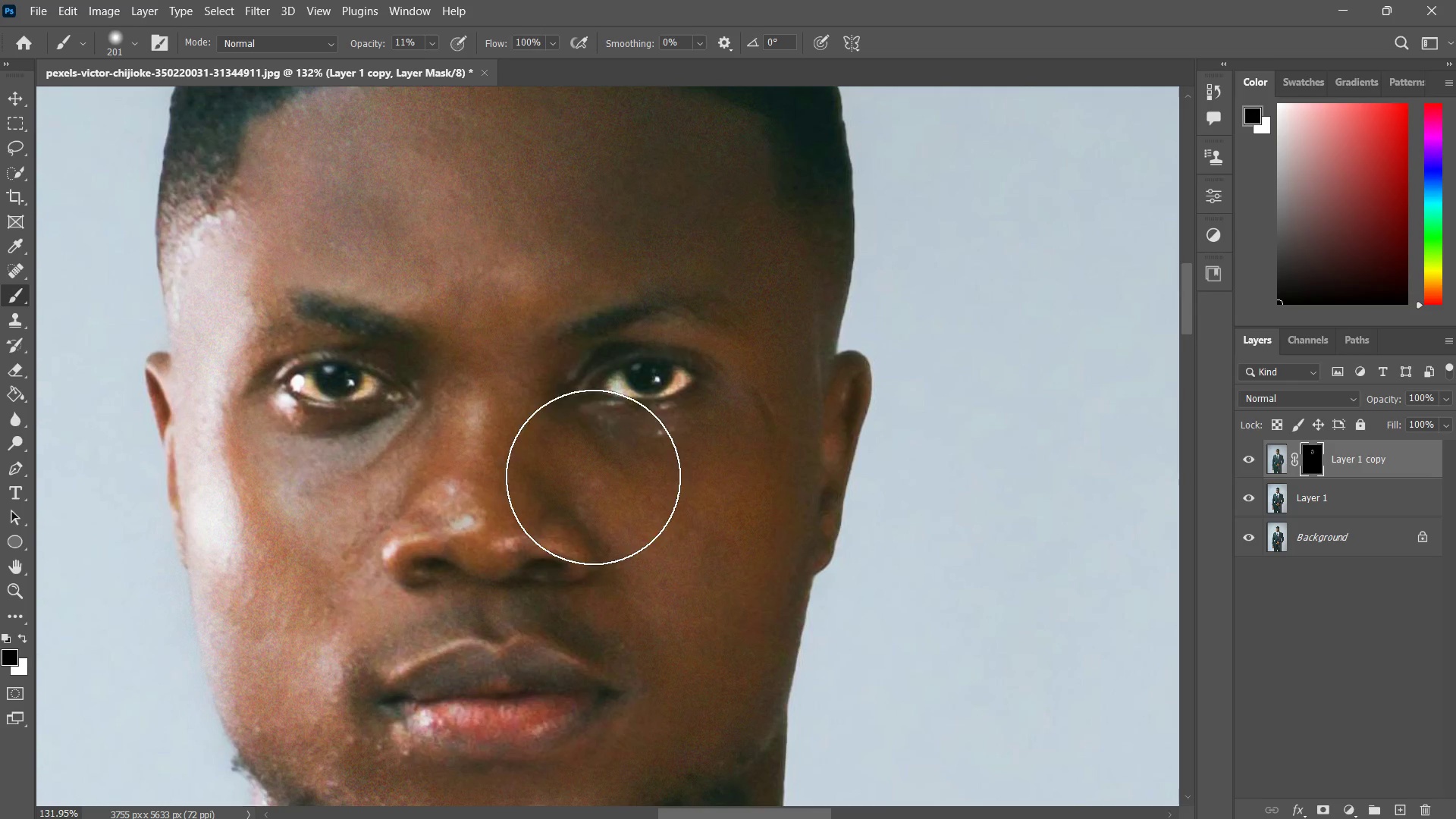 
left_click_drag(start_coordinate=[593, 477], to_coordinate=[795, 515])
 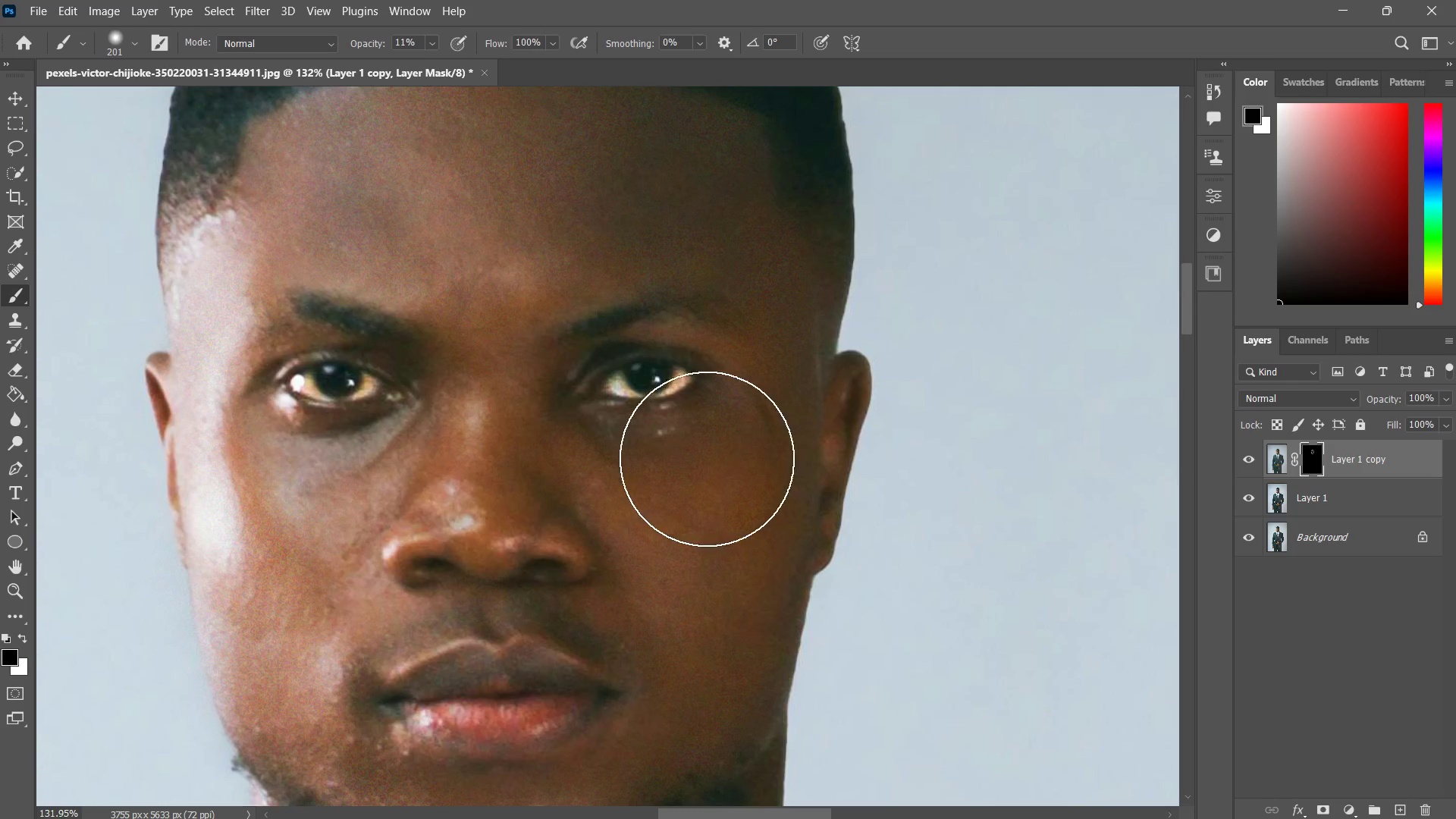 
left_click_drag(start_coordinate=[741, 410], to_coordinate=[687, 478])
 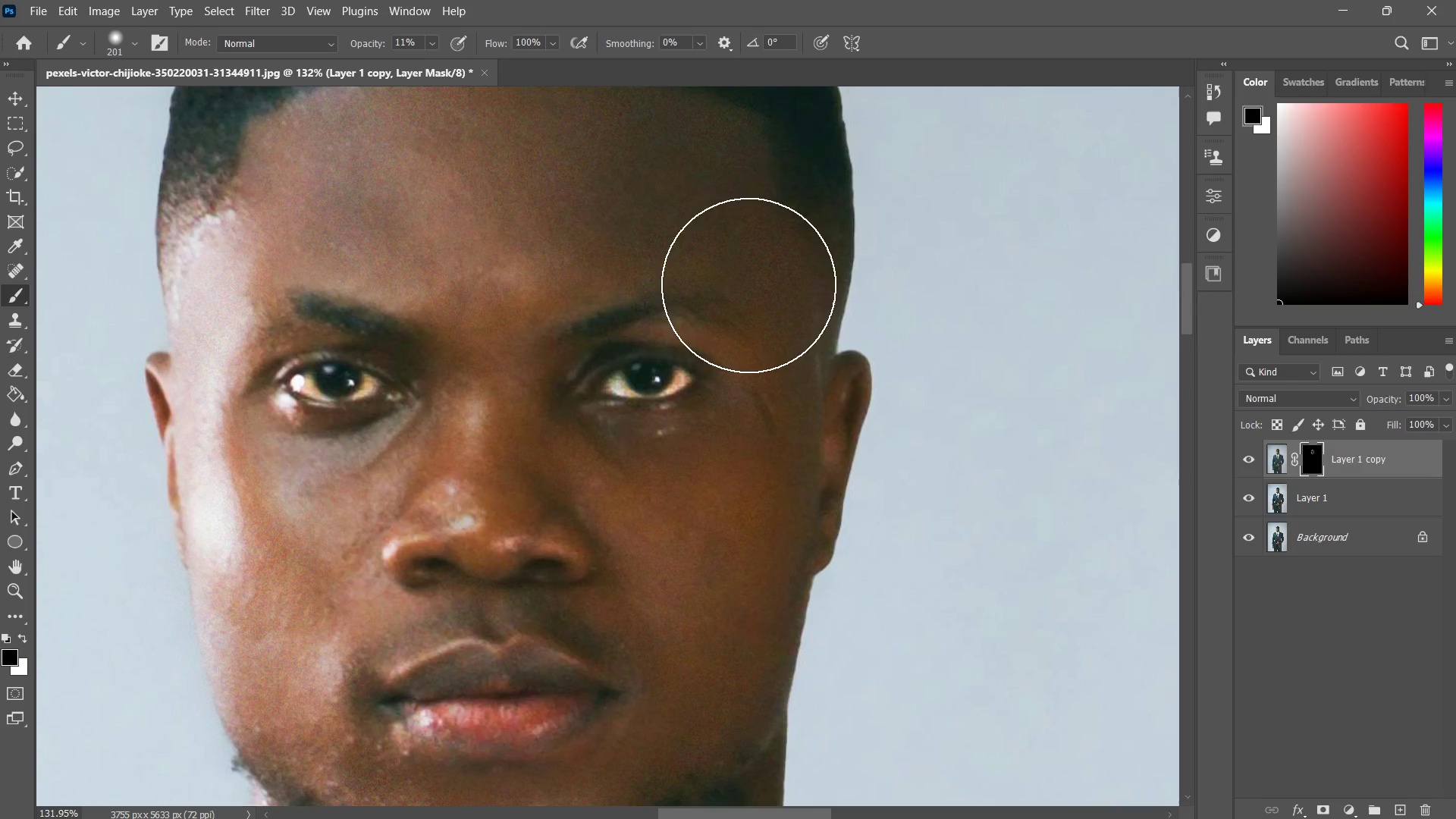 
left_click_drag(start_coordinate=[756, 268], to_coordinate=[521, 284])
 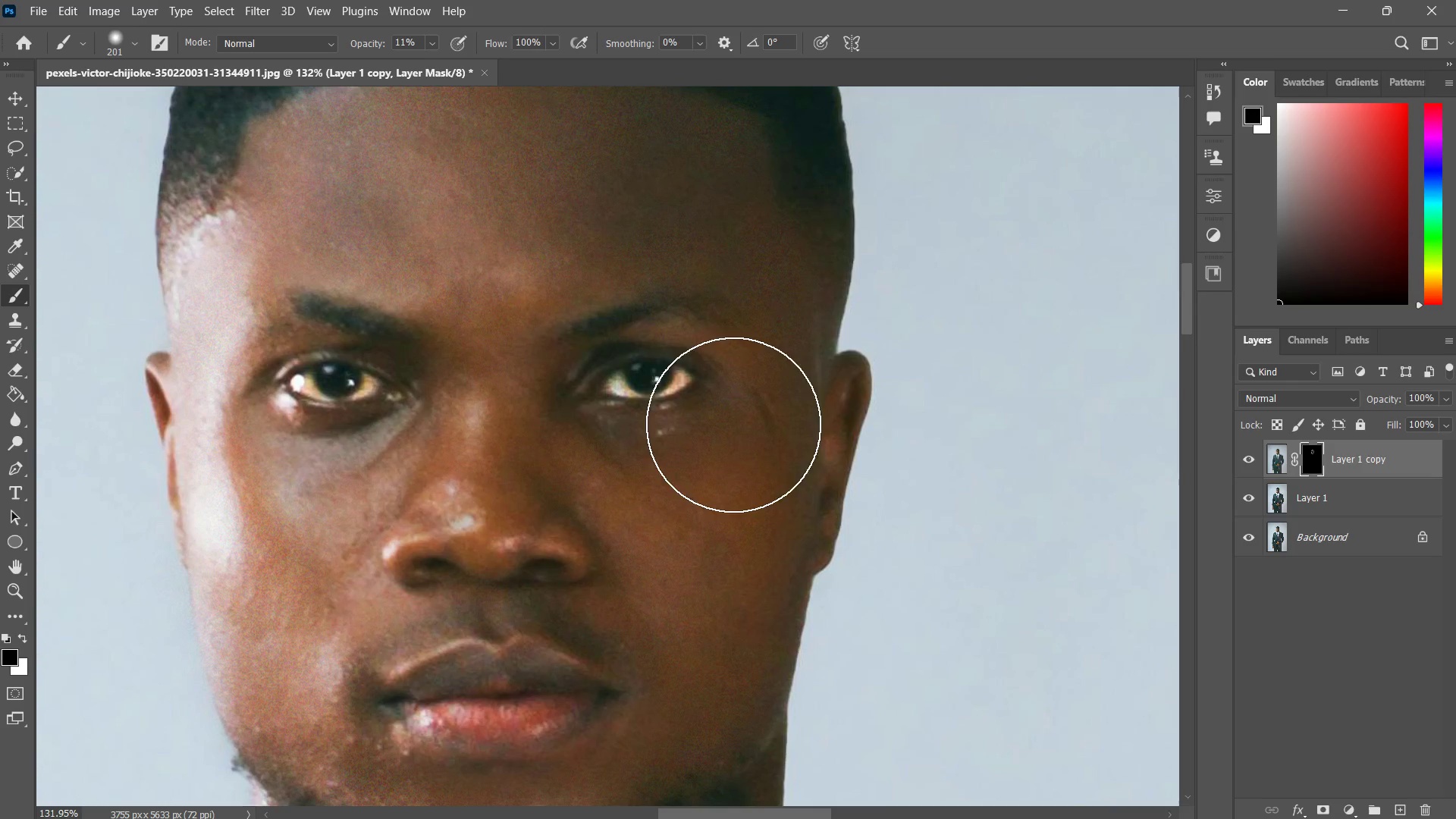 
left_click_drag(start_coordinate=[800, 242], to_coordinate=[599, 321])
 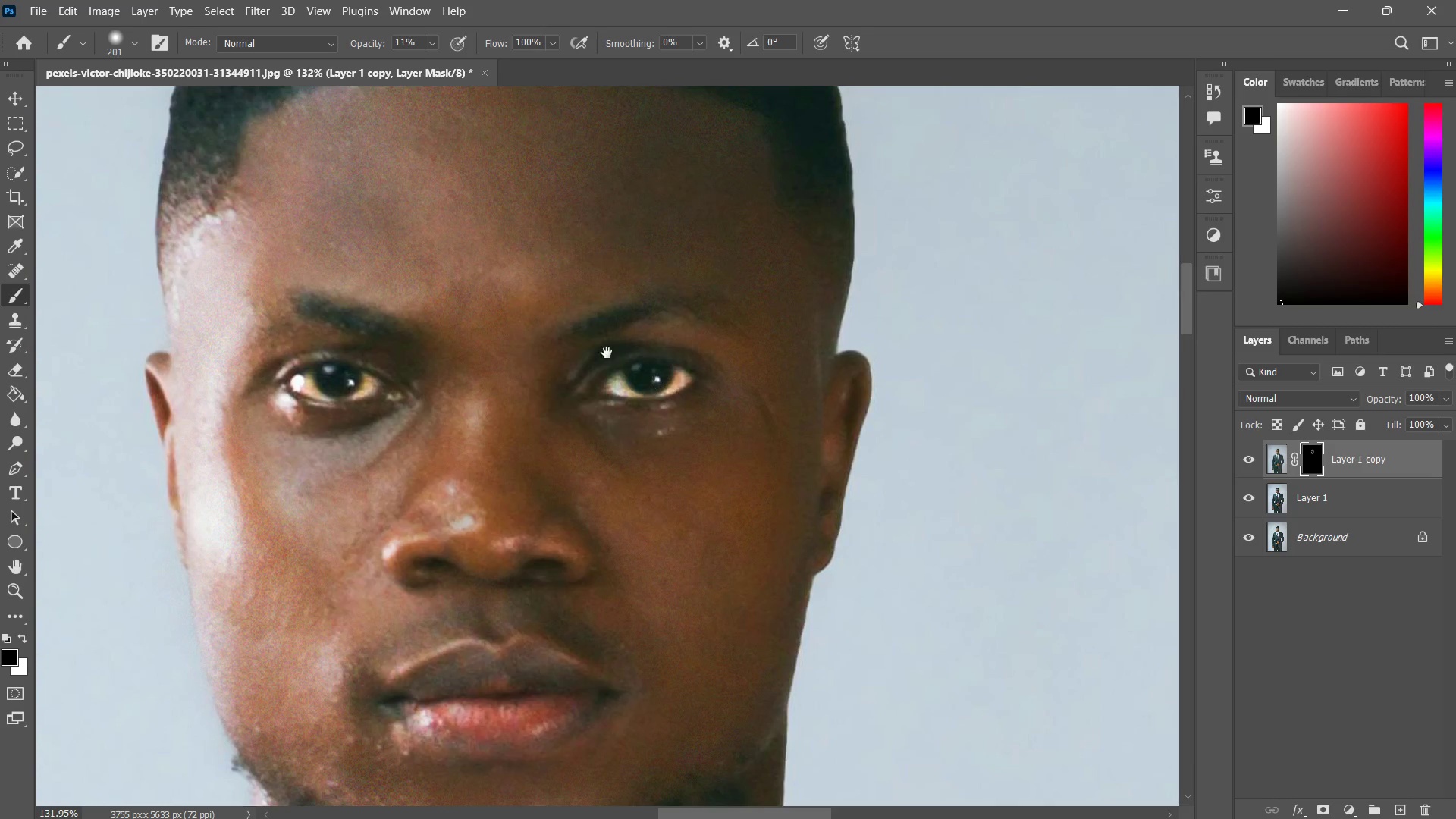 
hold_key(key=Space, duration=0.53)
 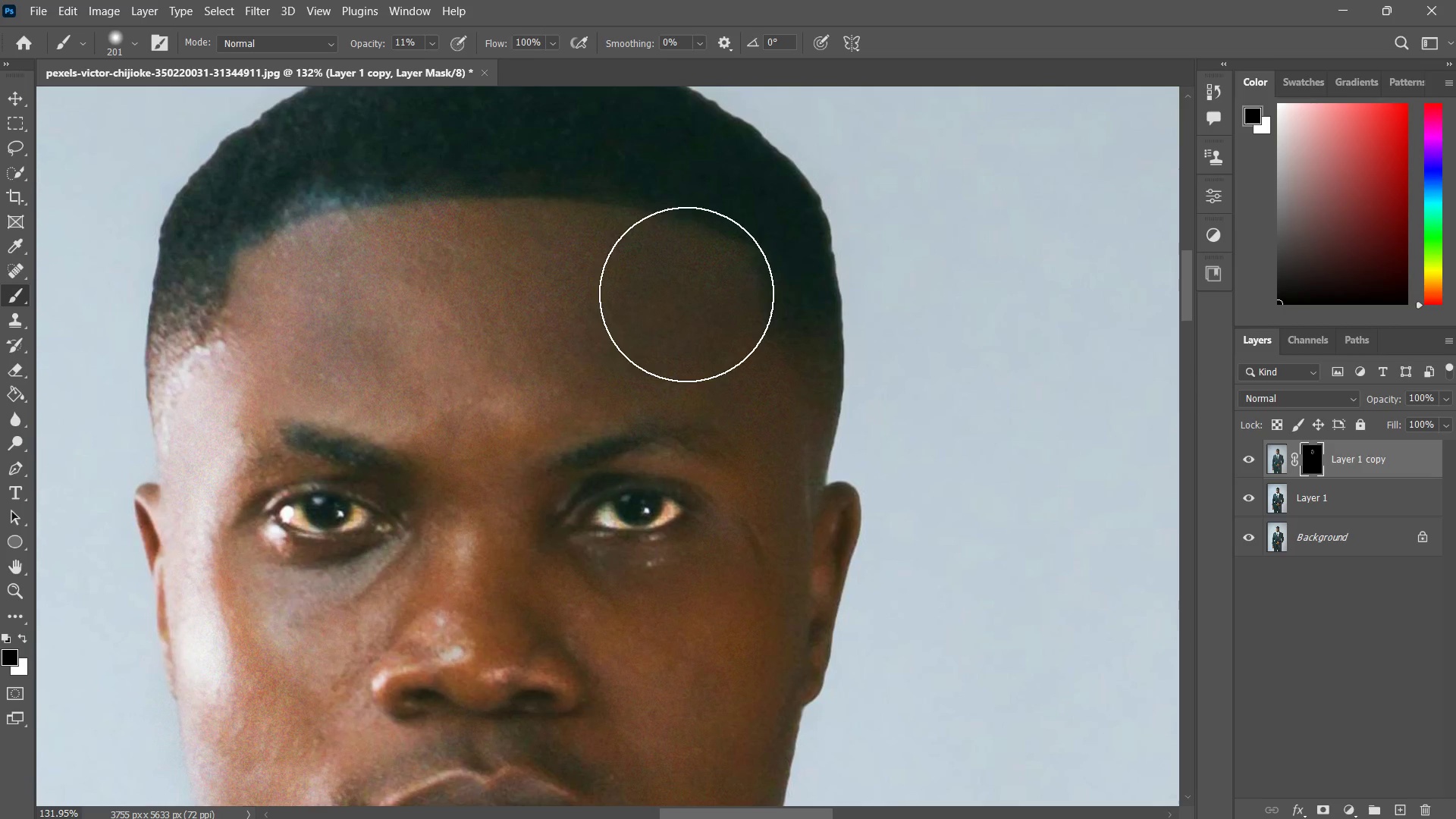 
left_click_drag(start_coordinate=[604, 325], to_coordinate=[593, 457])
 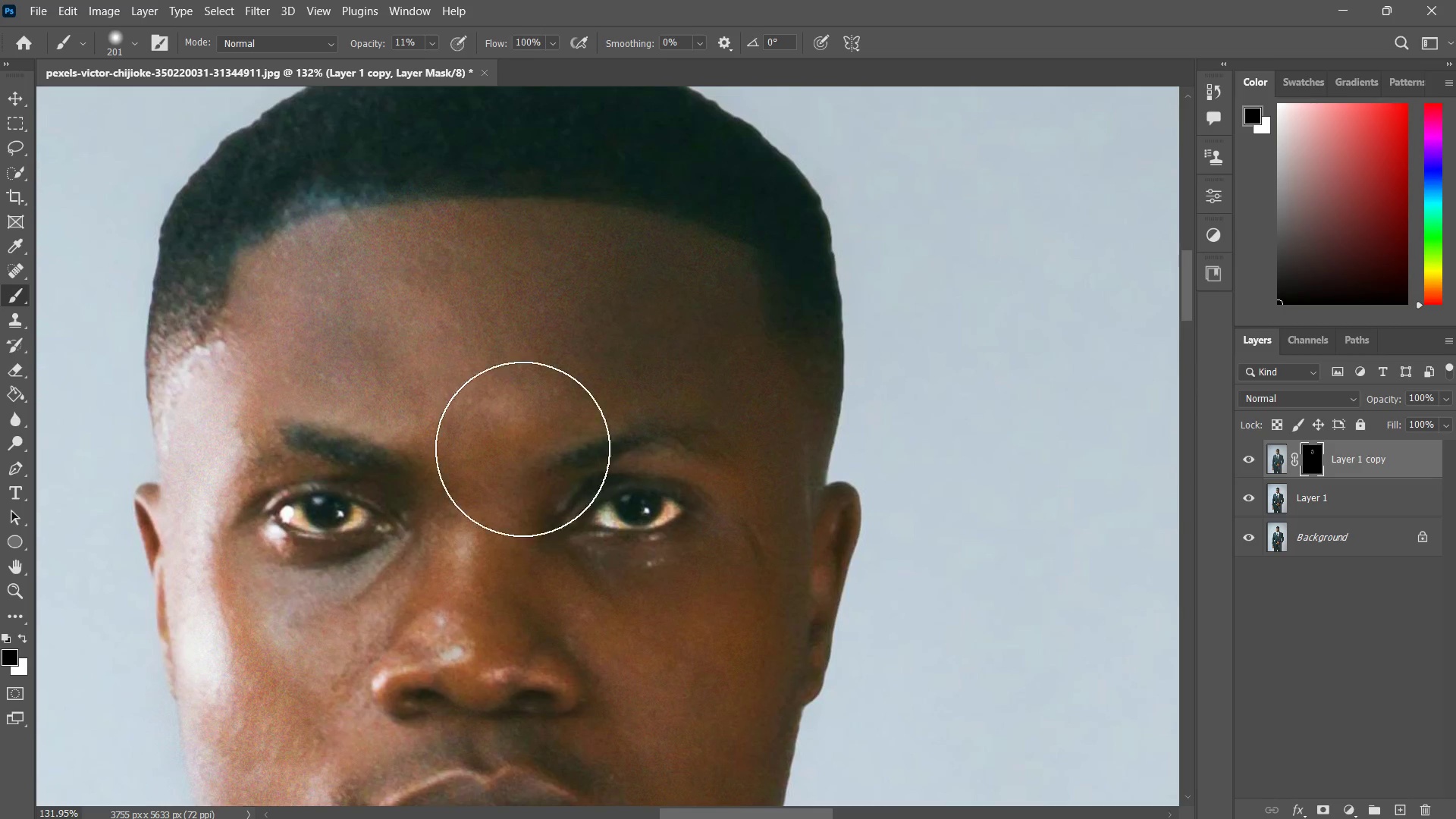 
left_click_drag(start_coordinate=[436, 458], to_coordinate=[685, 279])
 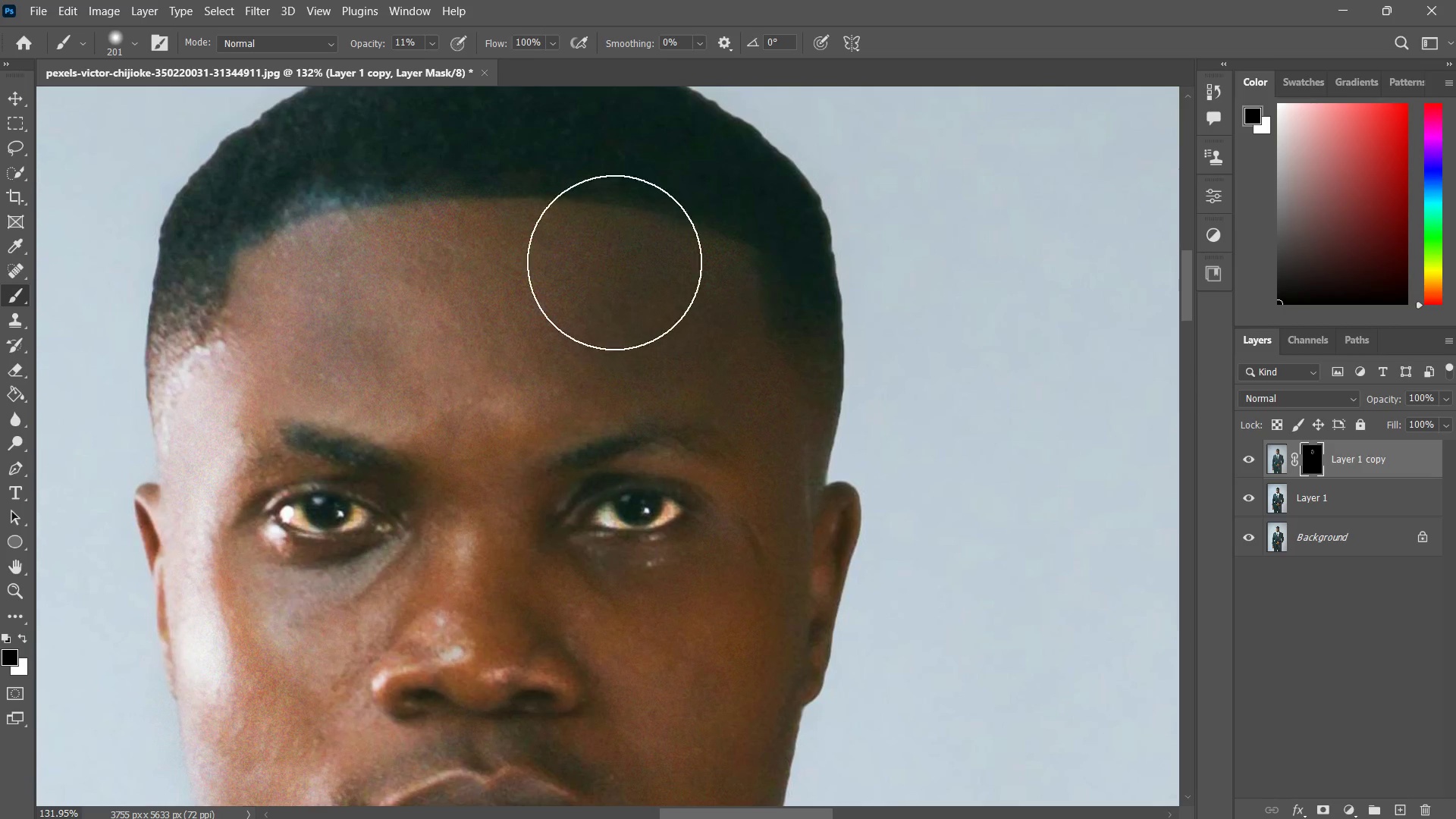 
left_click_drag(start_coordinate=[600, 259], to_coordinate=[349, 337])
 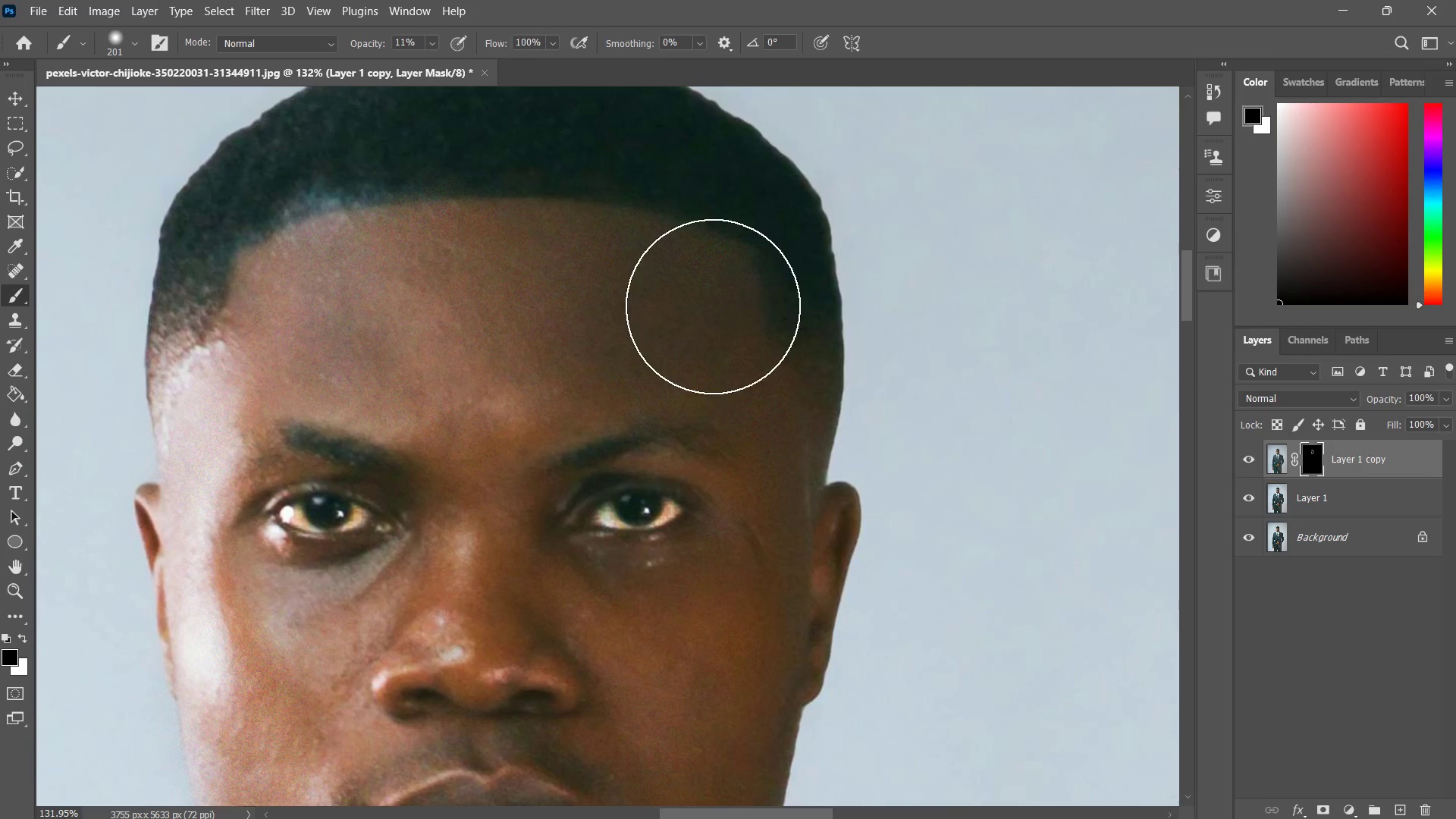 
left_click_drag(start_coordinate=[623, 246], to_coordinate=[760, 387])
 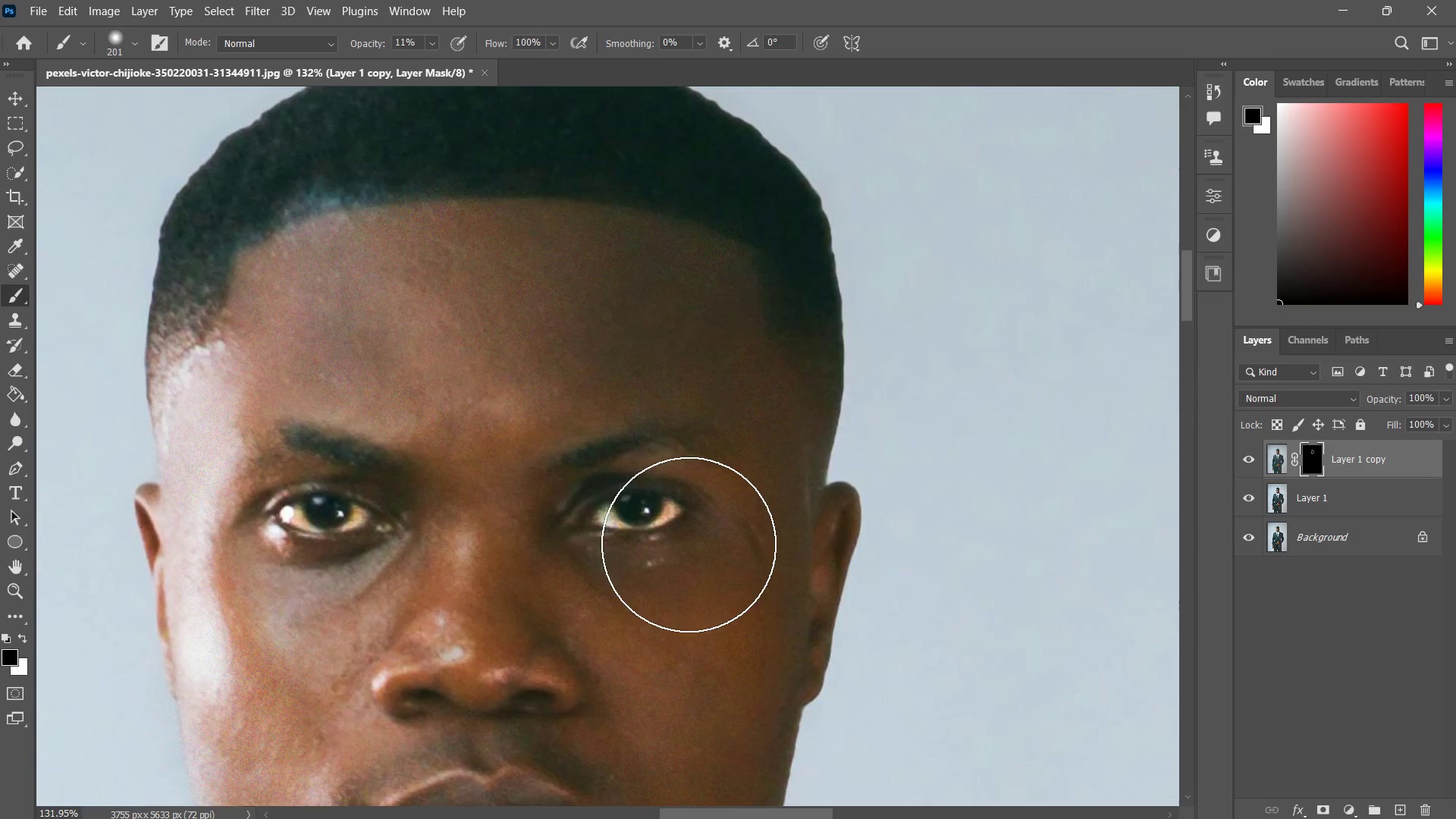 
hold_key(key=Space, duration=0.53)
 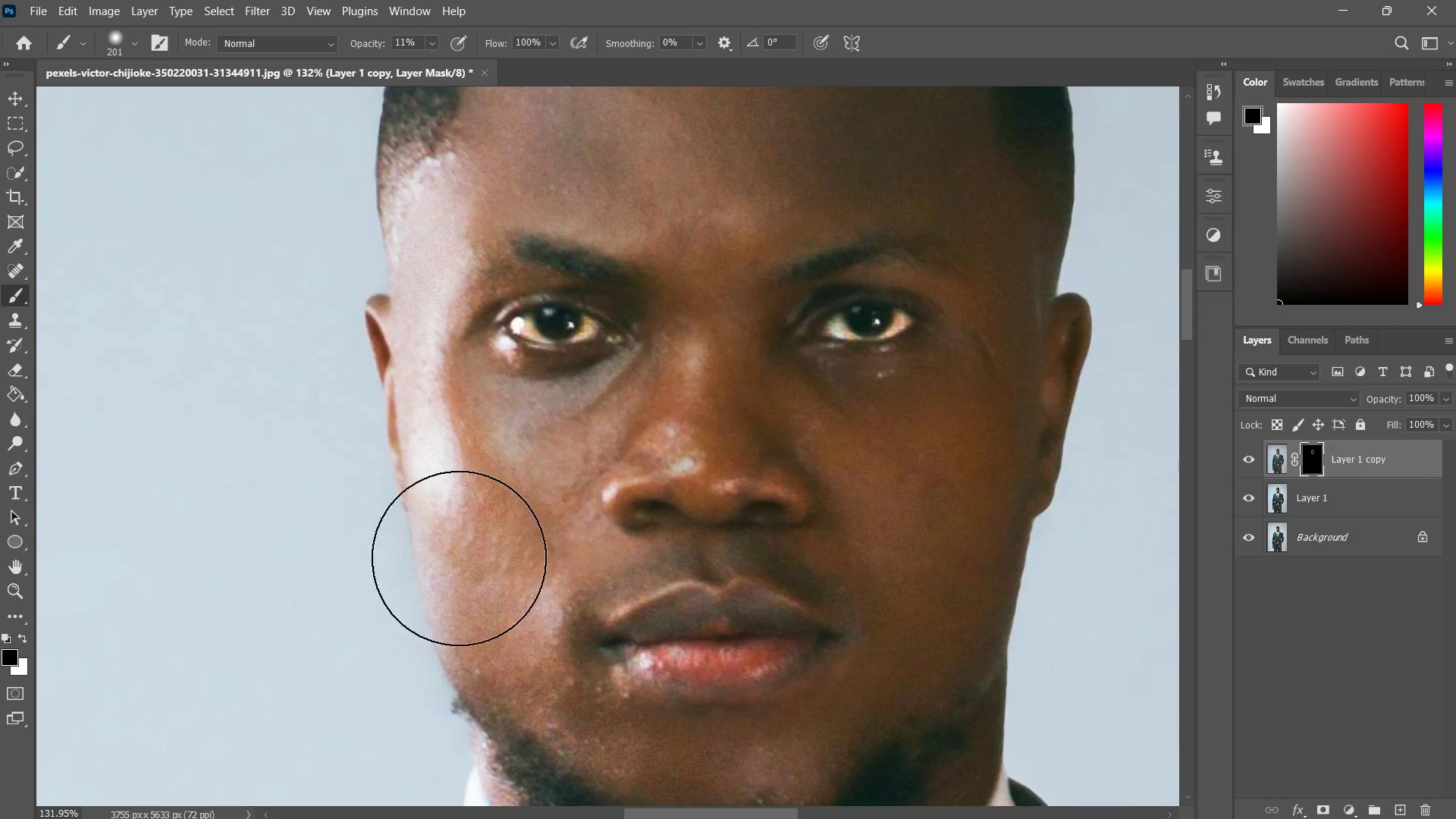 
left_click_drag(start_coordinate=[588, 526], to_coordinate=[800, 354])
 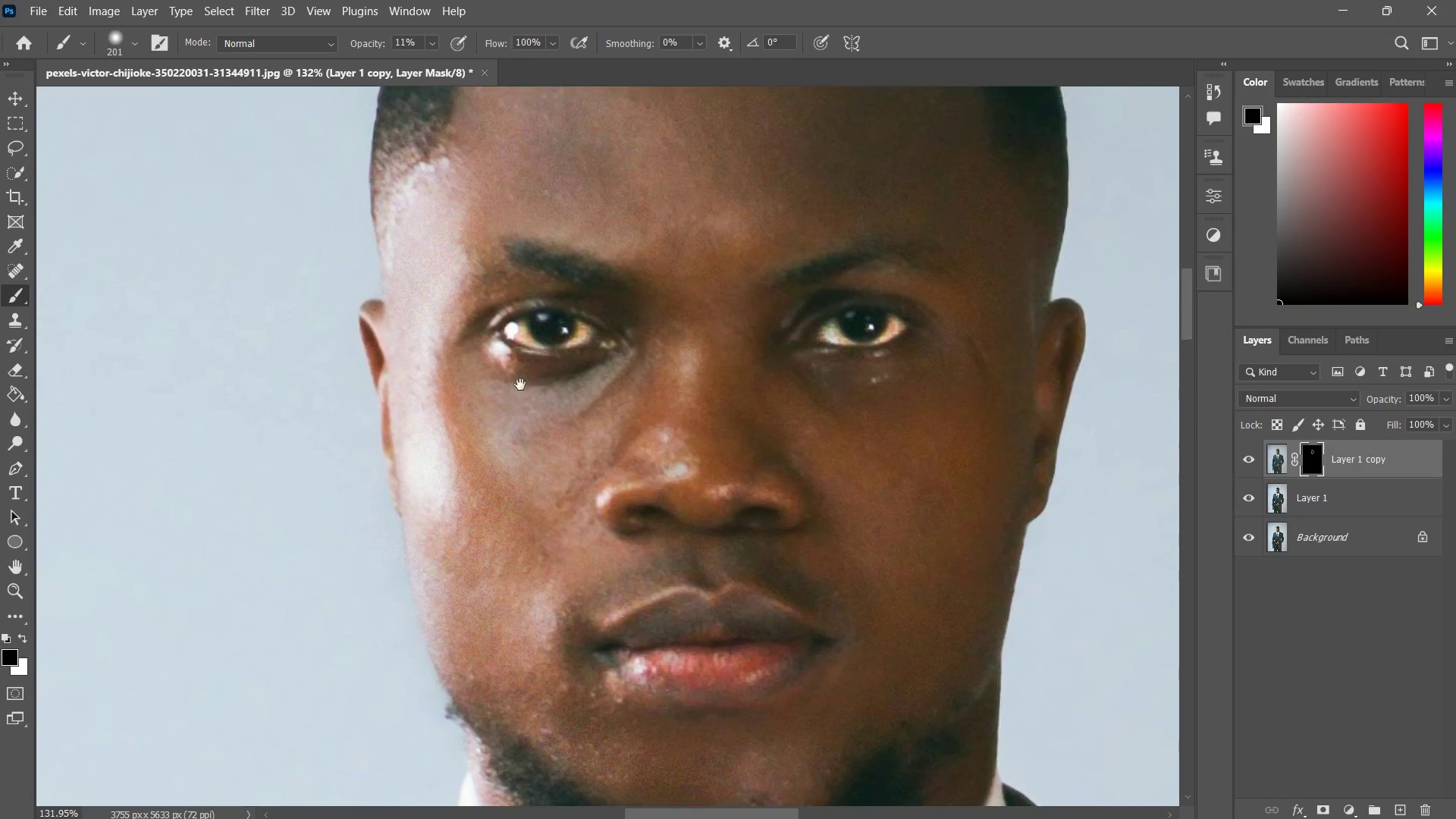 
left_click_drag(start_coordinate=[491, 366], to_coordinate=[550, 590])
 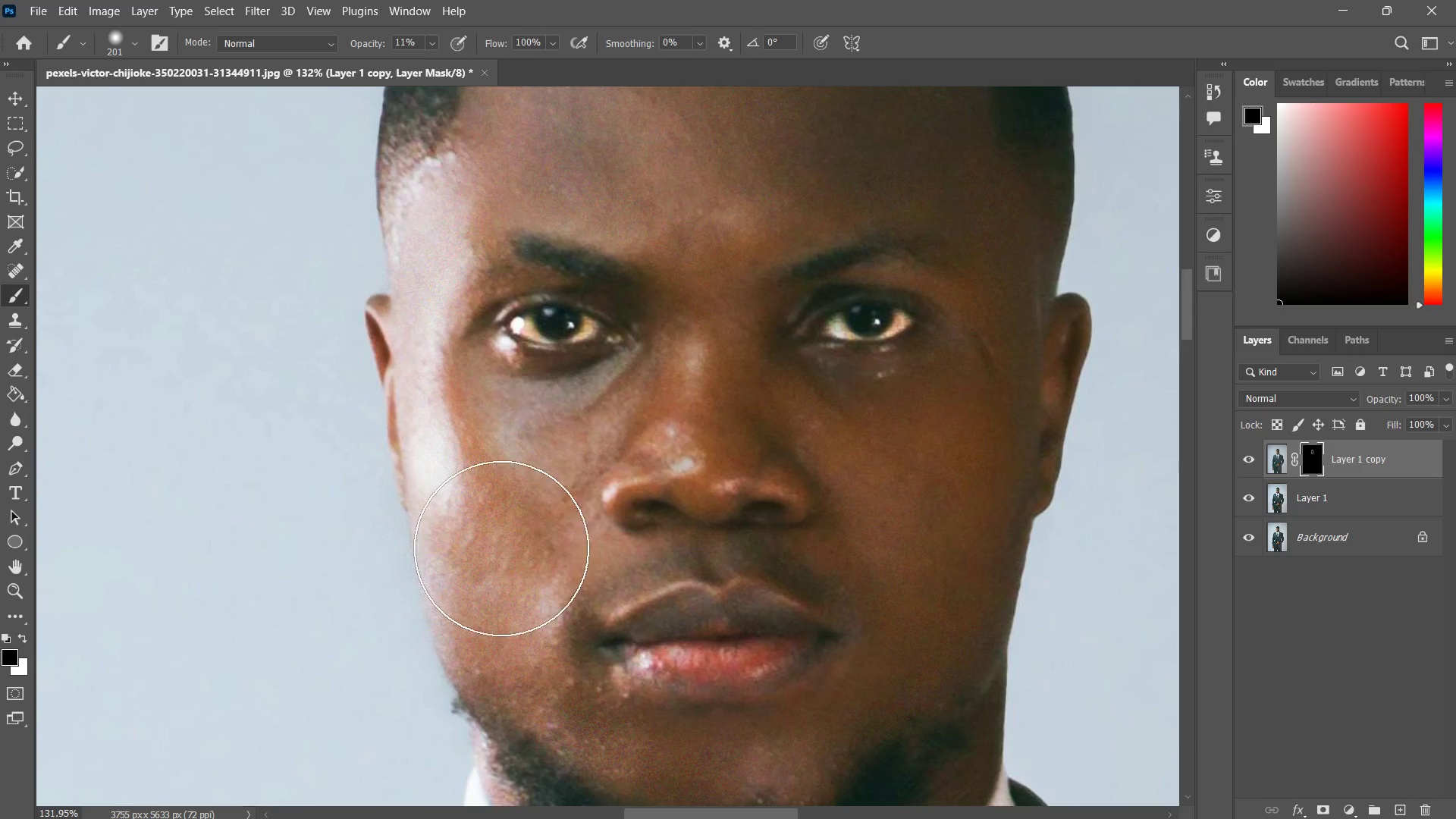 
left_click_drag(start_coordinate=[459, 541], to_coordinate=[530, 612])
 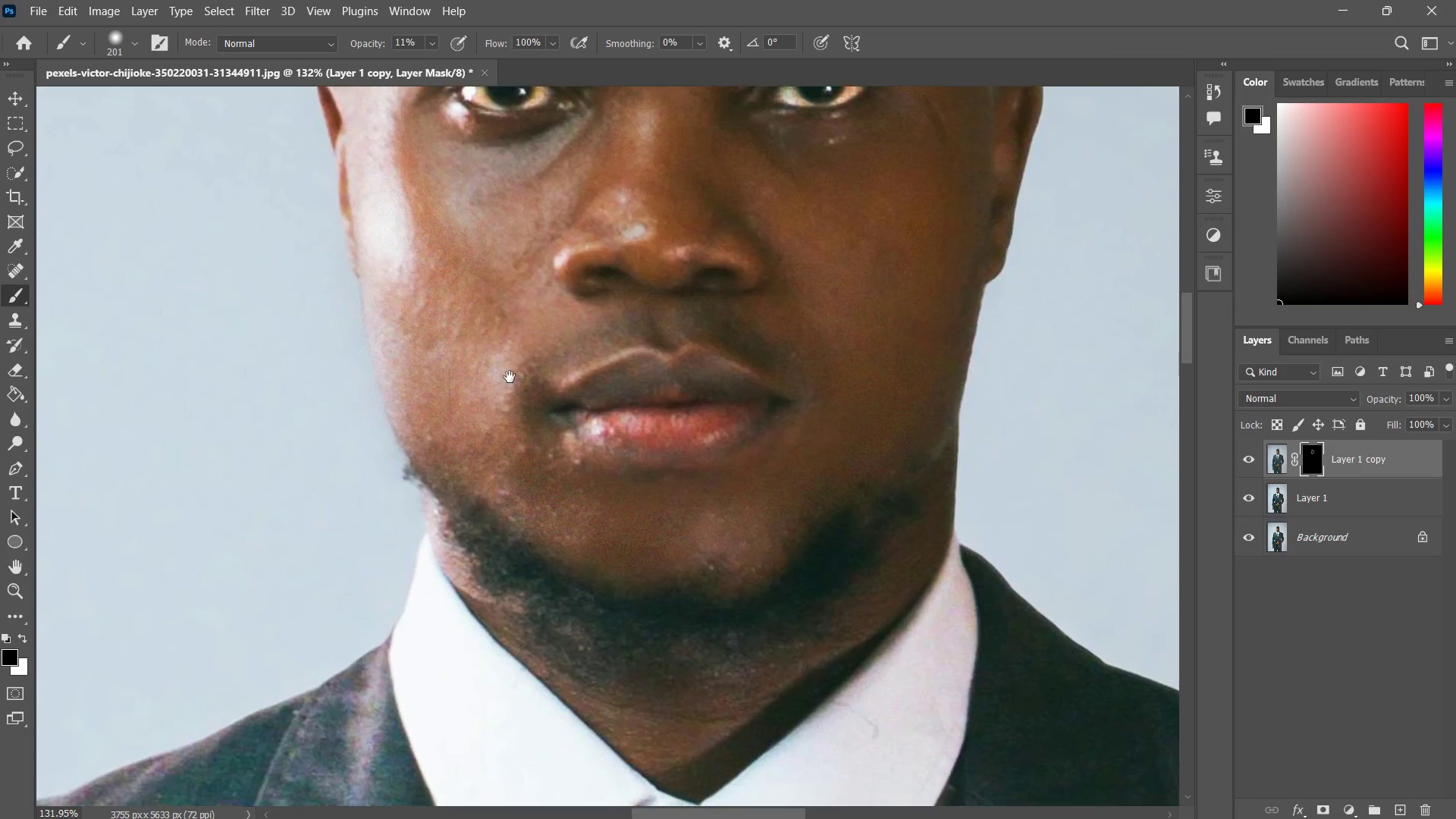 
hold_key(key=Space, duration=0.61)
 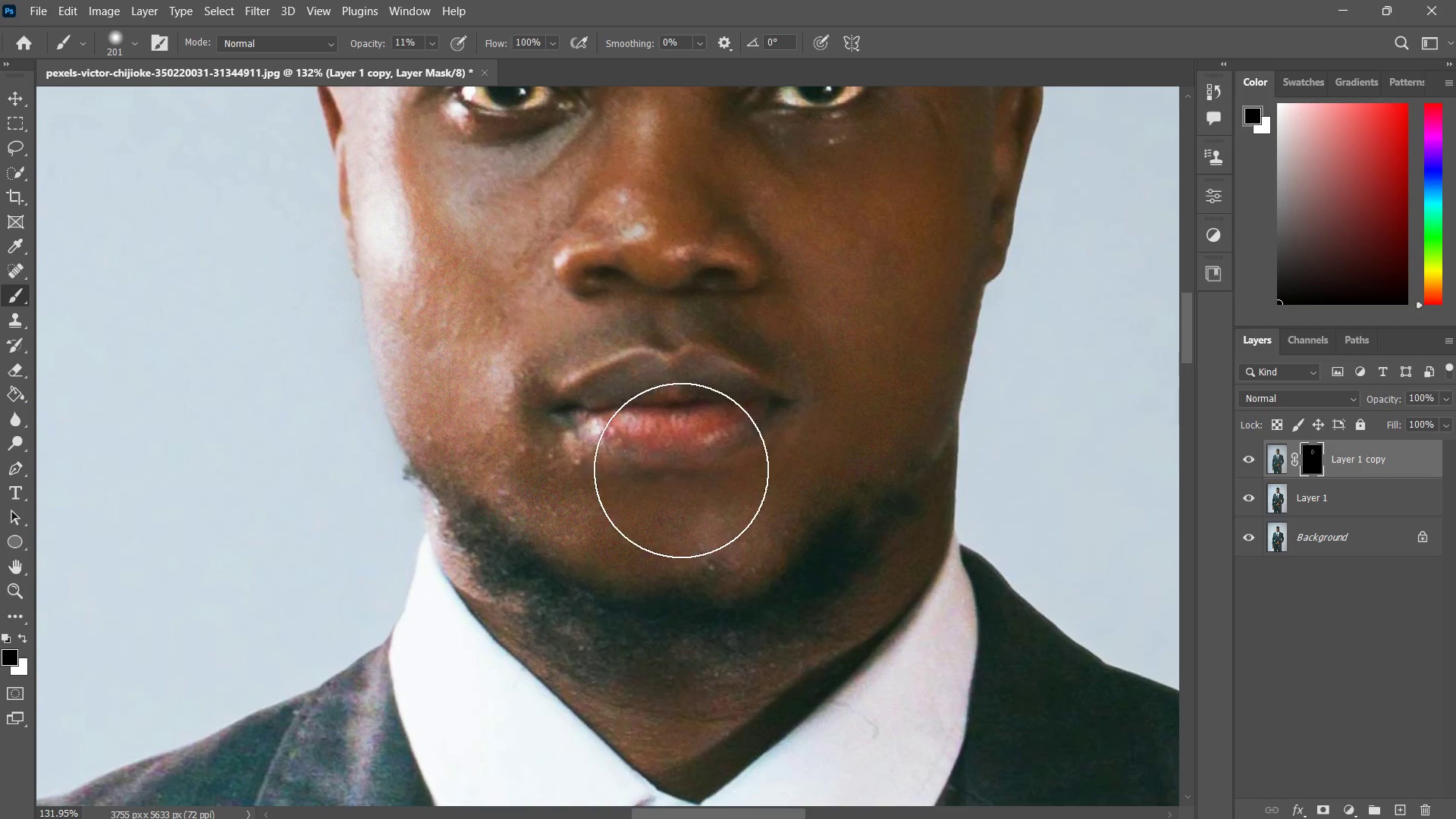 
left_click_drag(start_coordinate=[558, 610], to_coordinate=[510, 377])
 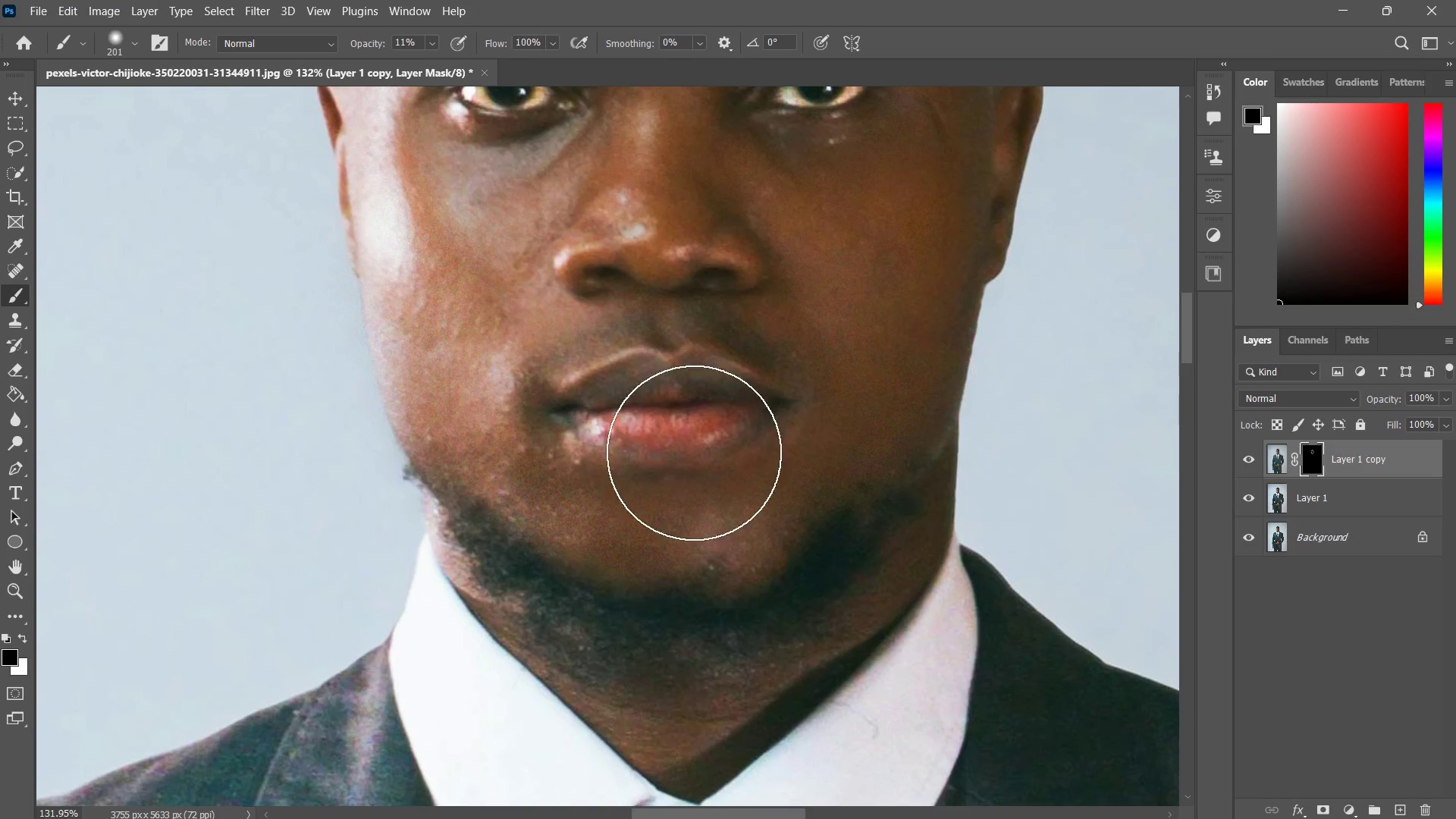 
type(bb)
 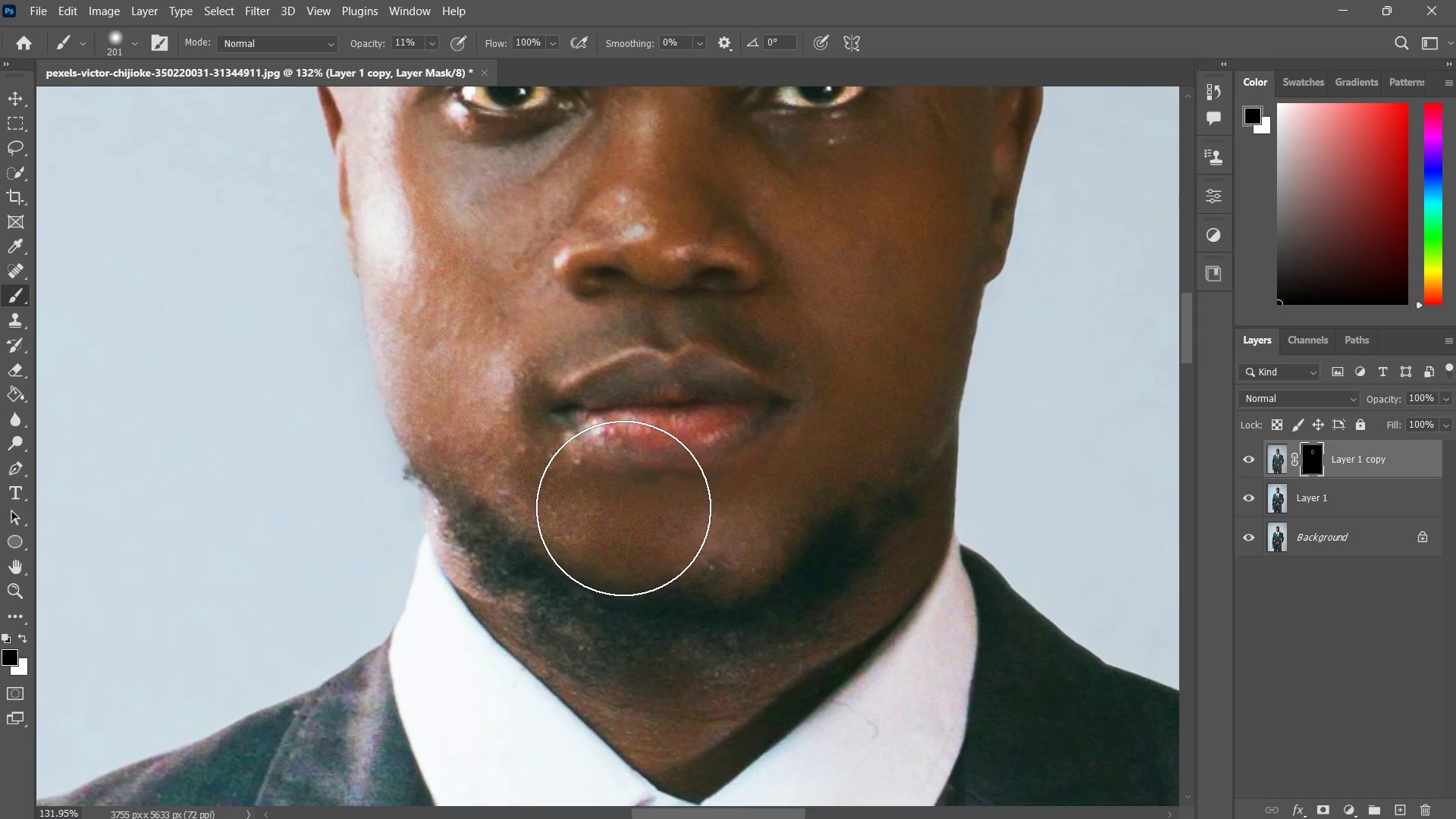 
hold_key(key=AltLeft, duration=0.97)
 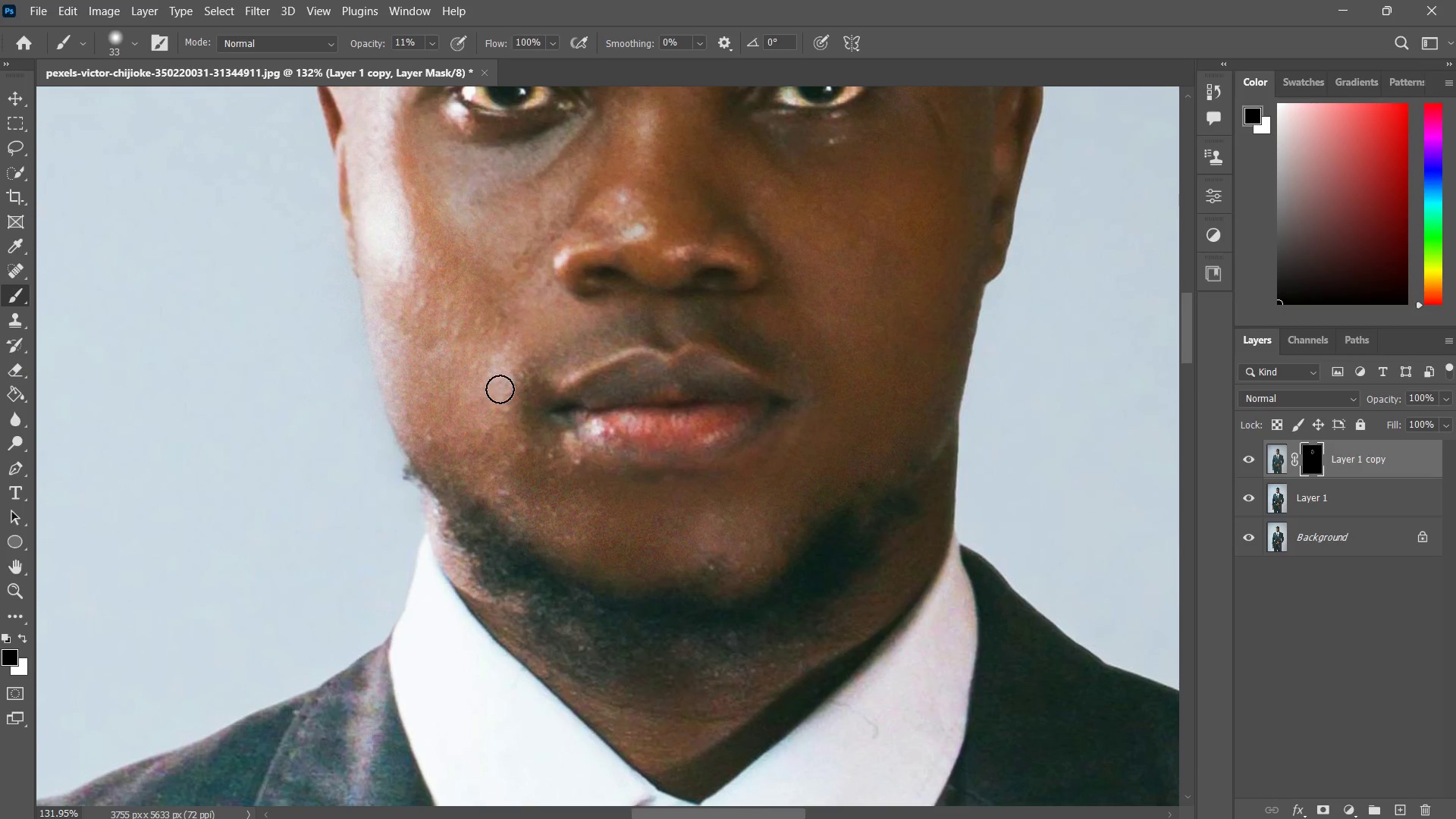 
left_click_drag(start_coordinate=[500, 388], to_coordinate=[513, 435])
 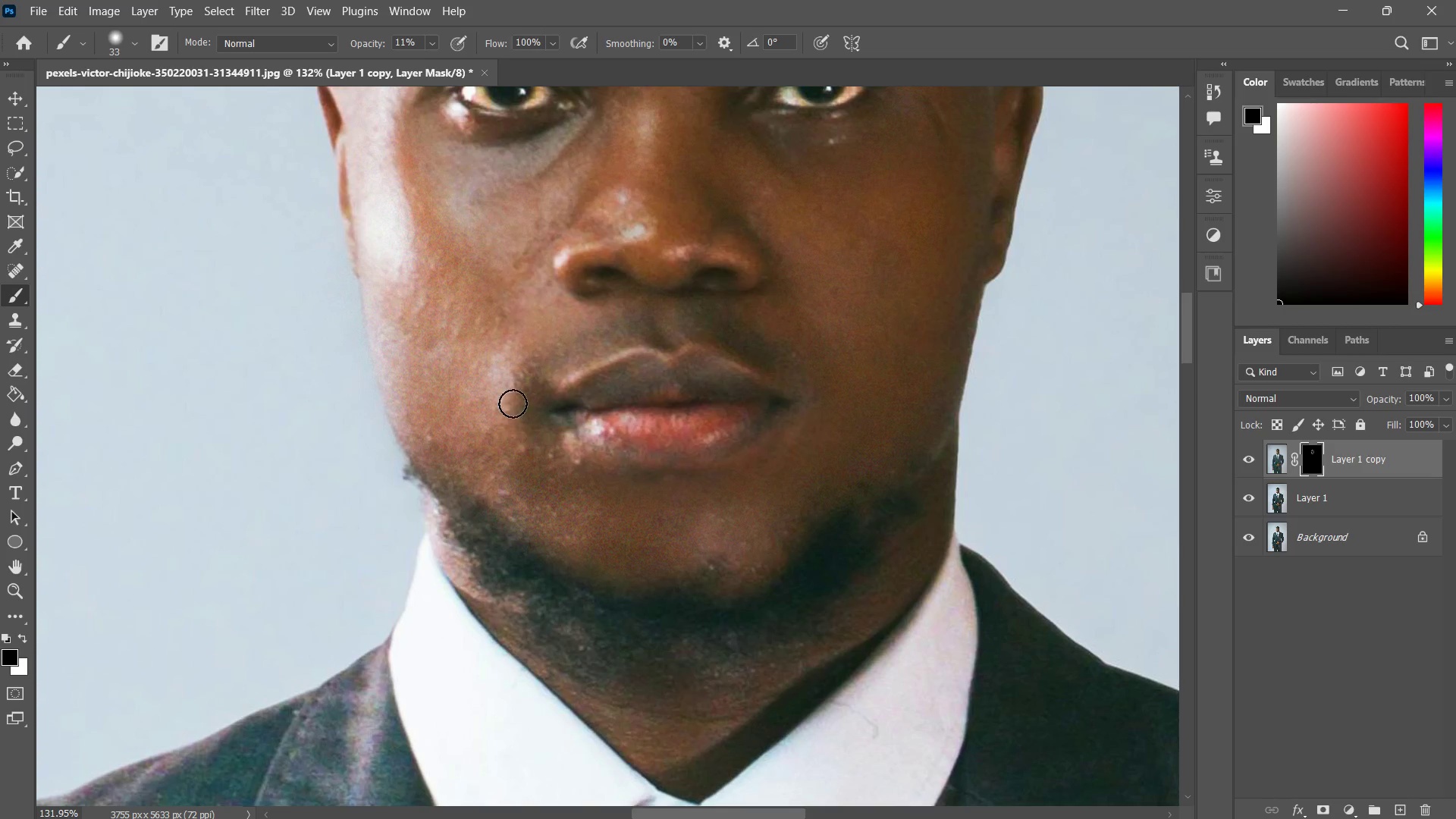 
left_click_drag(start_coordinate=[513, 403], to_coordinate=[516, 439])
 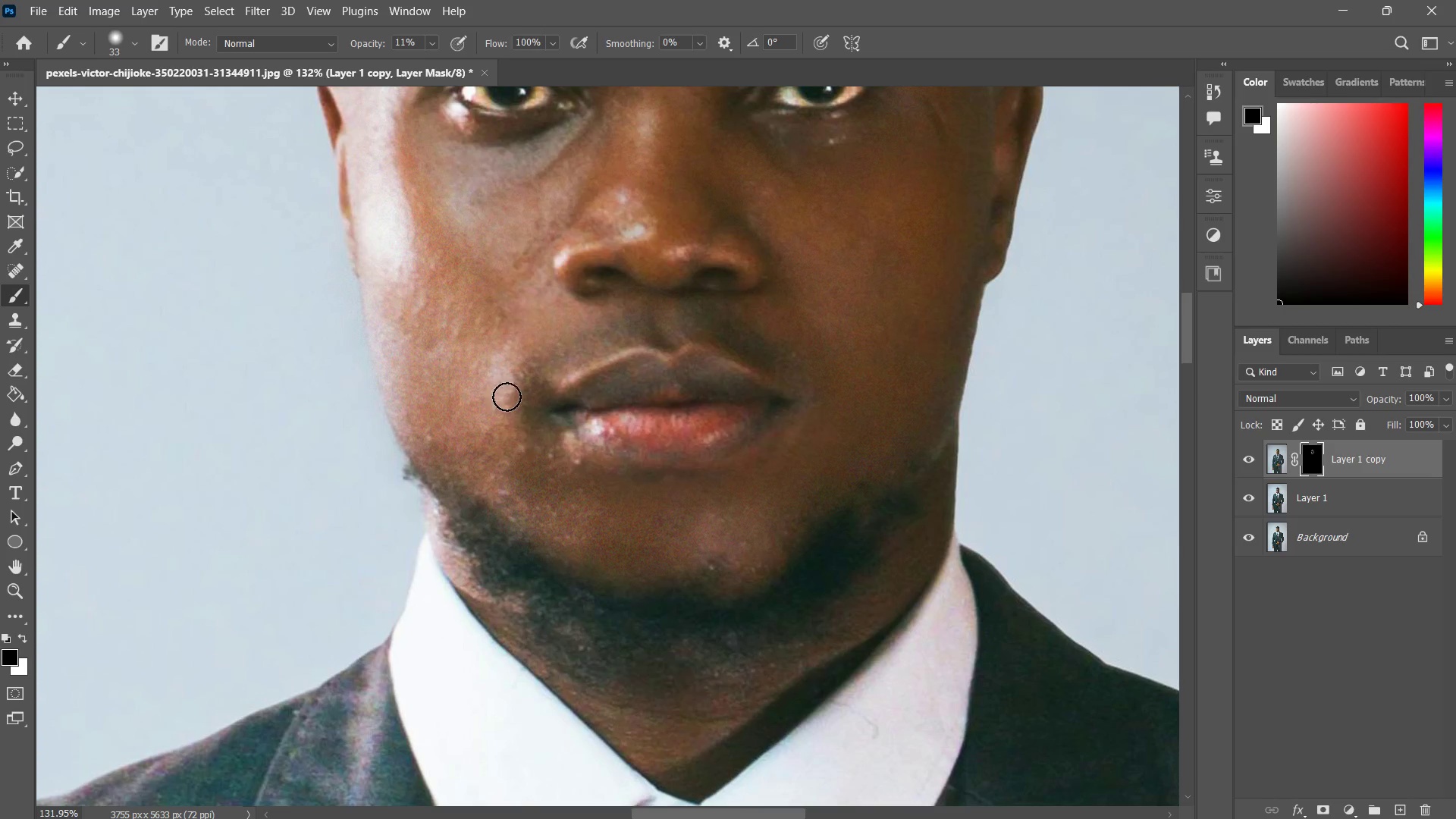 
left_click_drag(start_coordinate=[504, 391], to_coordinate=[519, 450])
 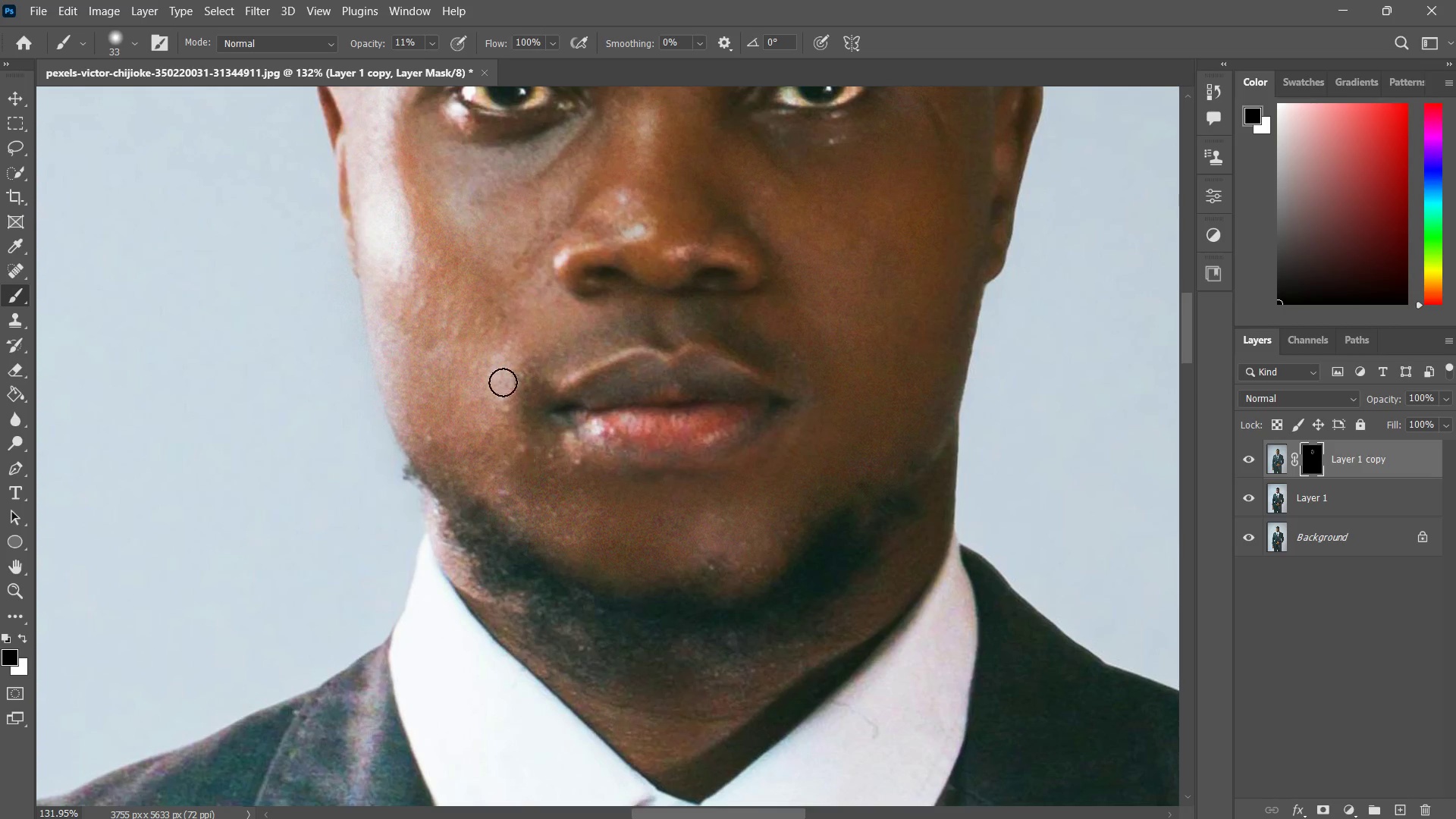 
left_click_drag(start_coordinate=[503, 382], to_coordinate=[516, 463])
 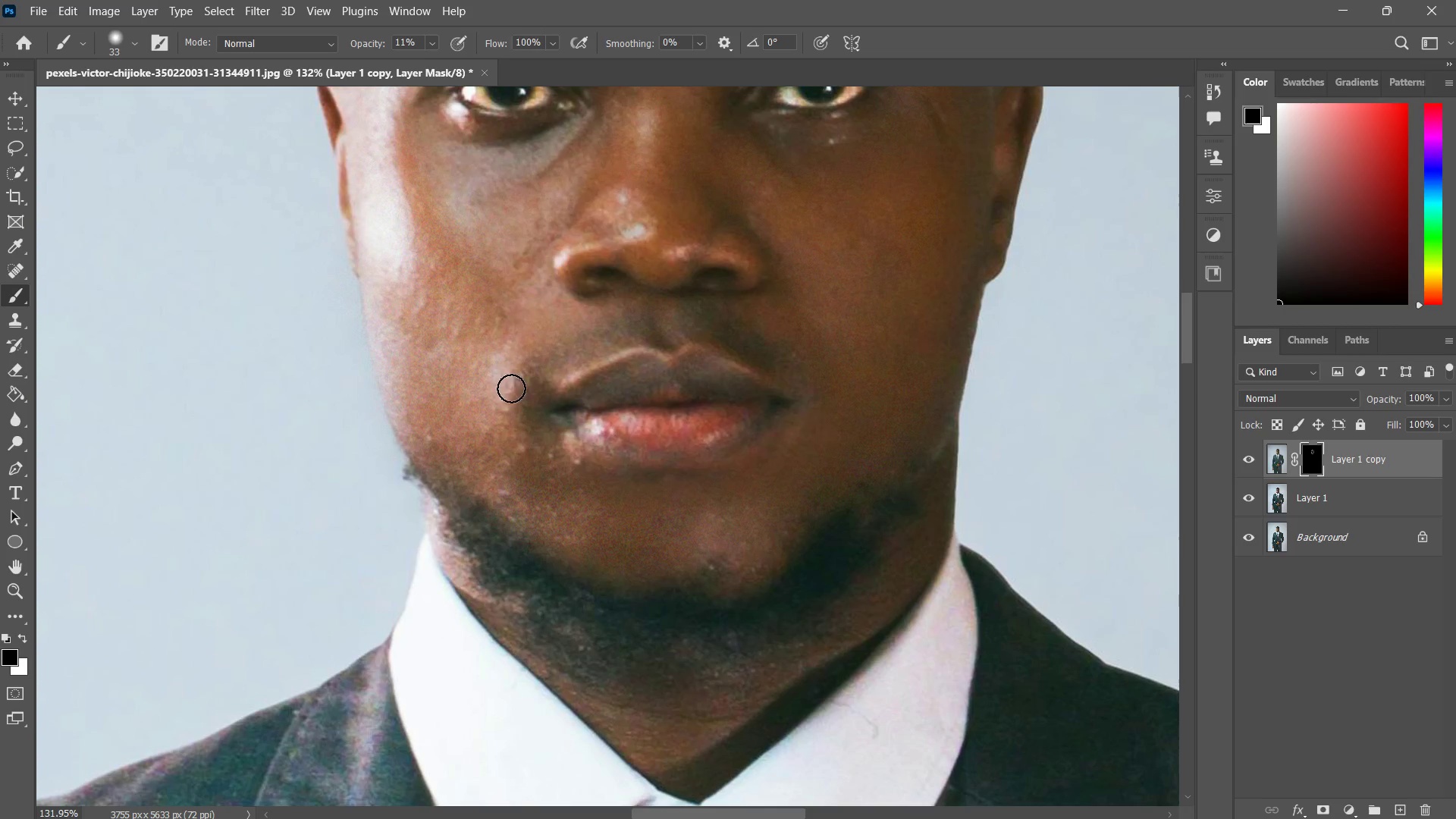 
left_click_drag(start_coordinate=[500, 360], to_coordinate=[538, 478])
 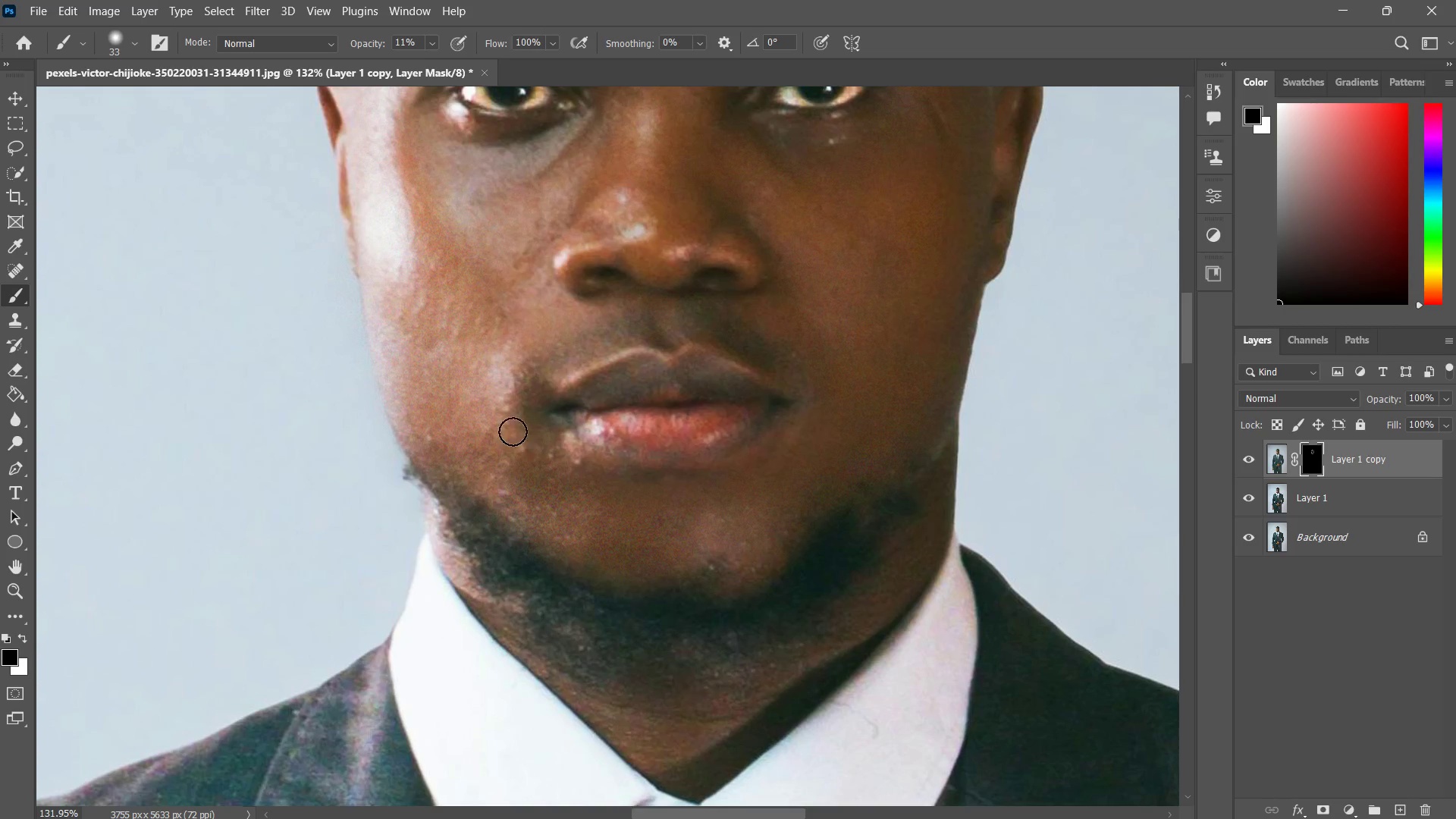 
left_click_drag(start_coordinate=[516, 425], to_coordinate=[594, 463])
 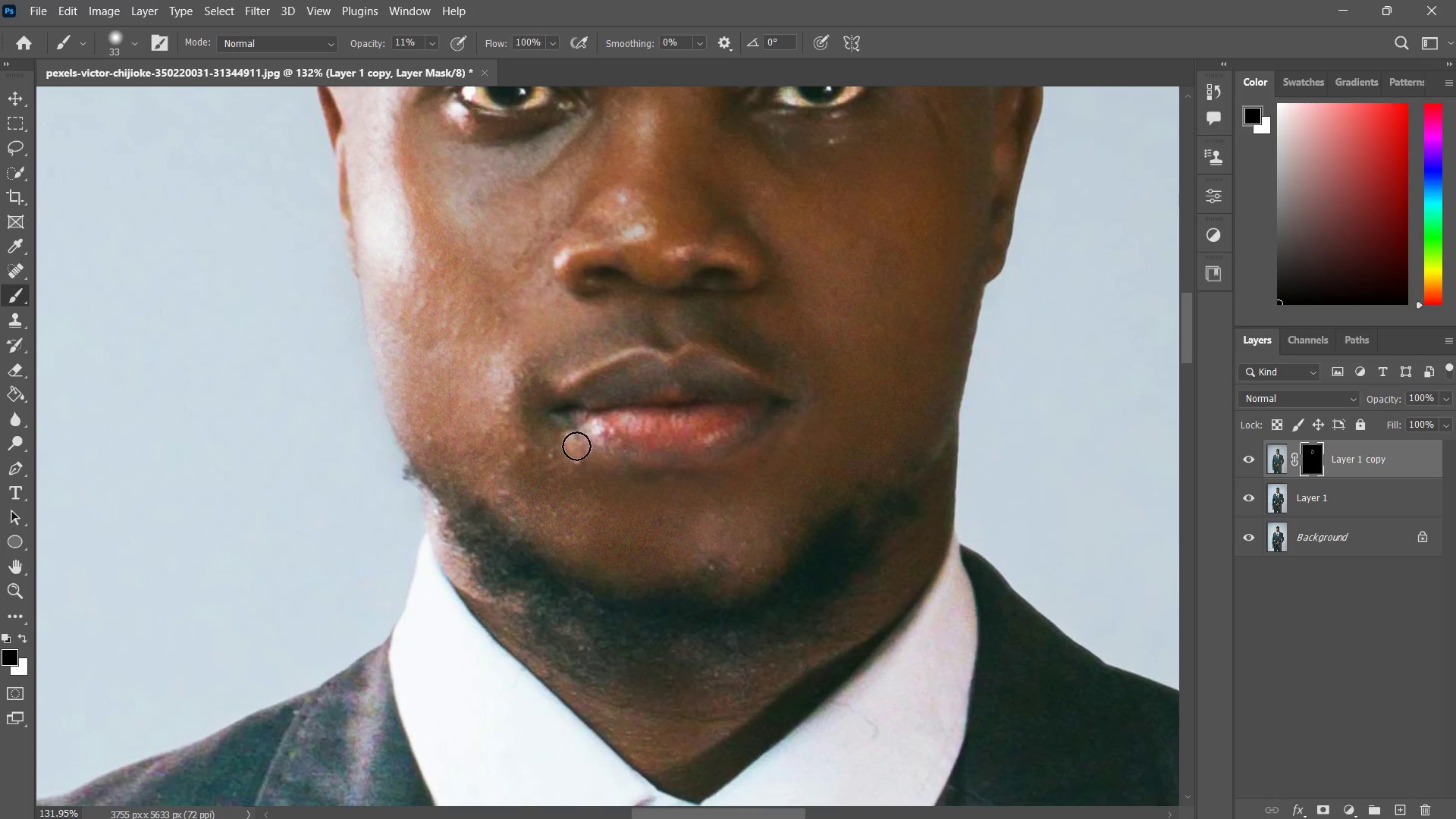 
left_click_drag(start_coordinate=[531, 444], to_coordinate=[592, 459])
 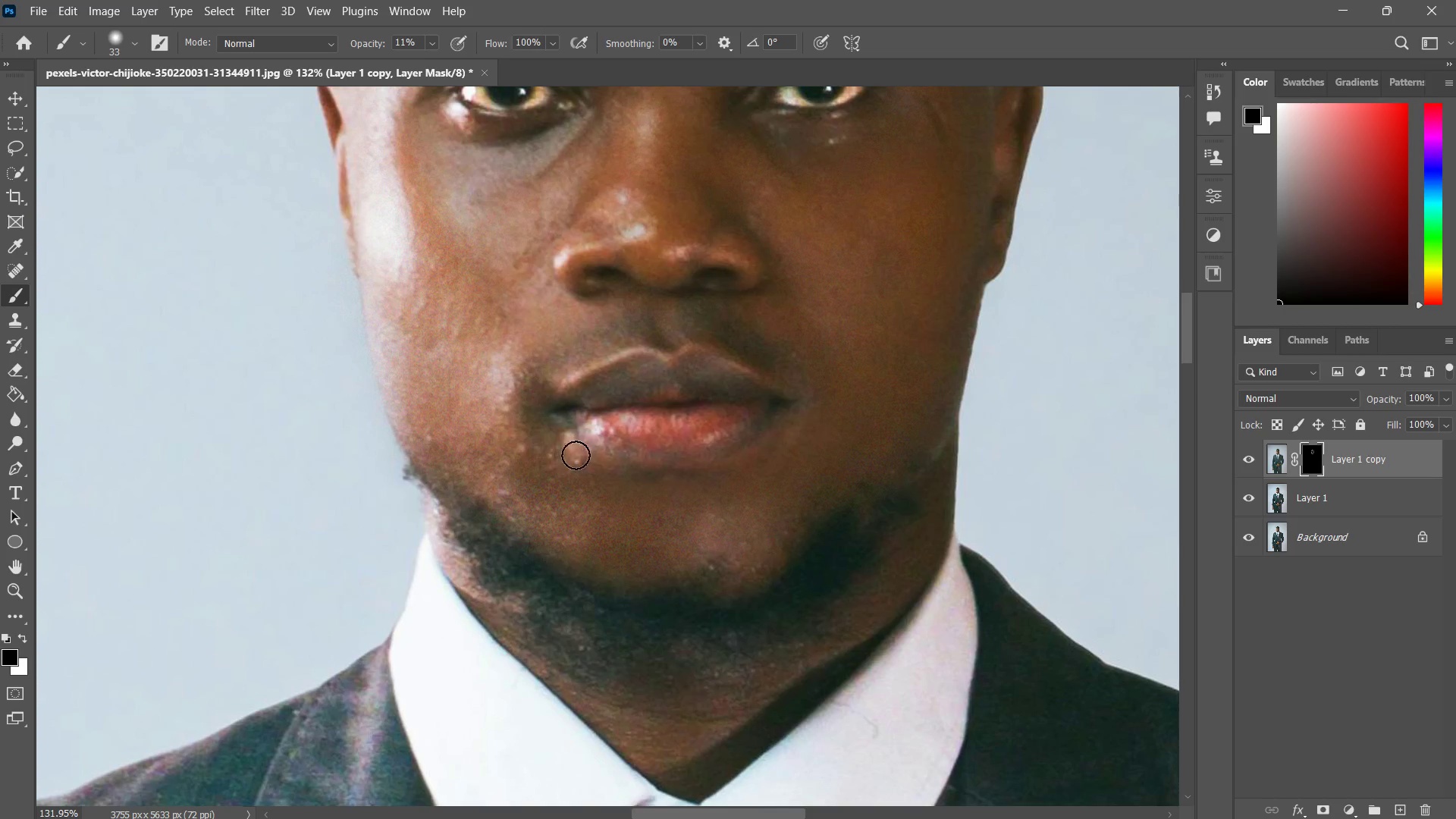 
left_click_drag(start_coordinate=[561, 455], to_coordinate=[580, 465])
 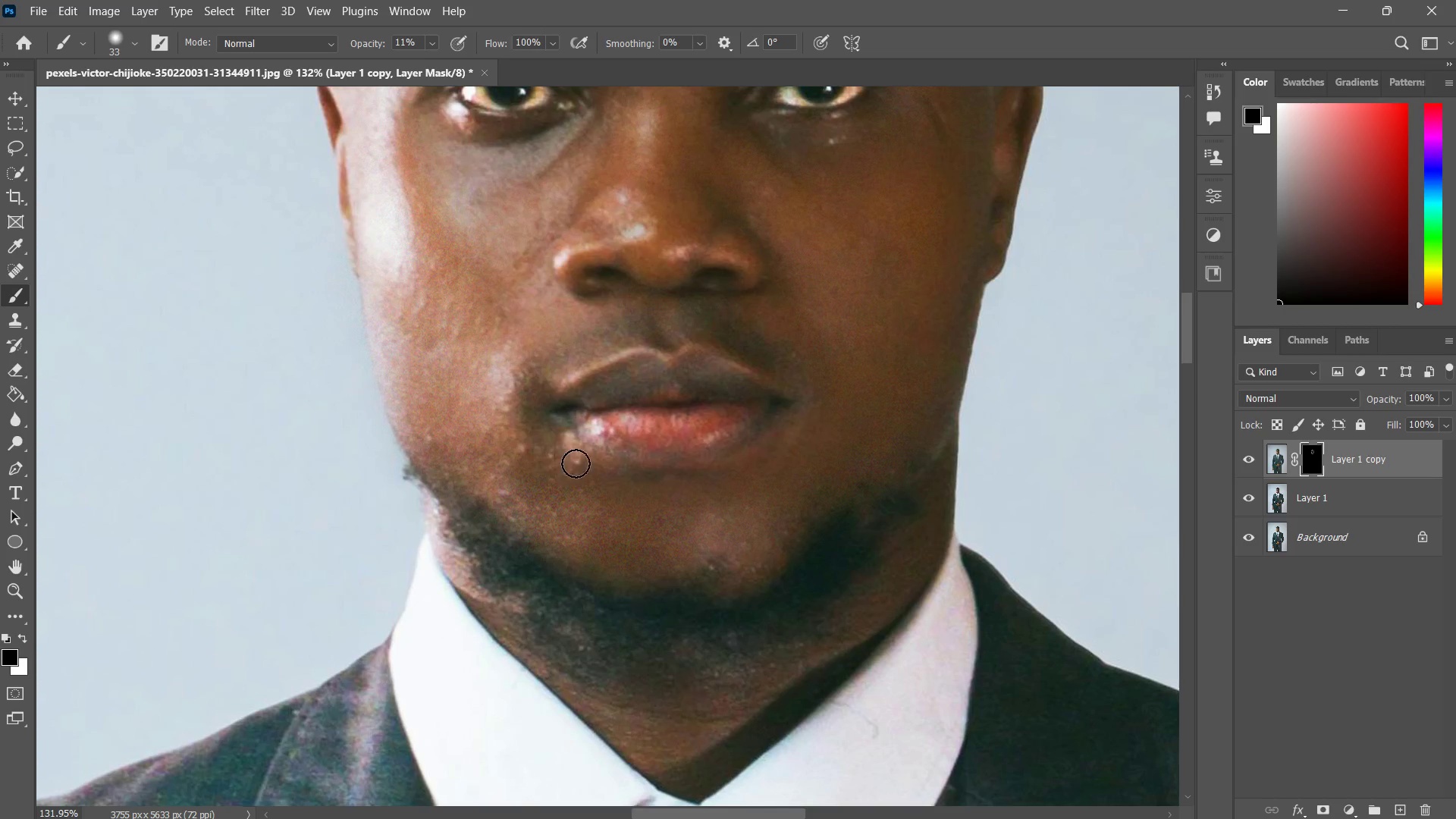 
left_click_drag(start_coordinate=[591, 463], to_coordinate=[523, 460])
 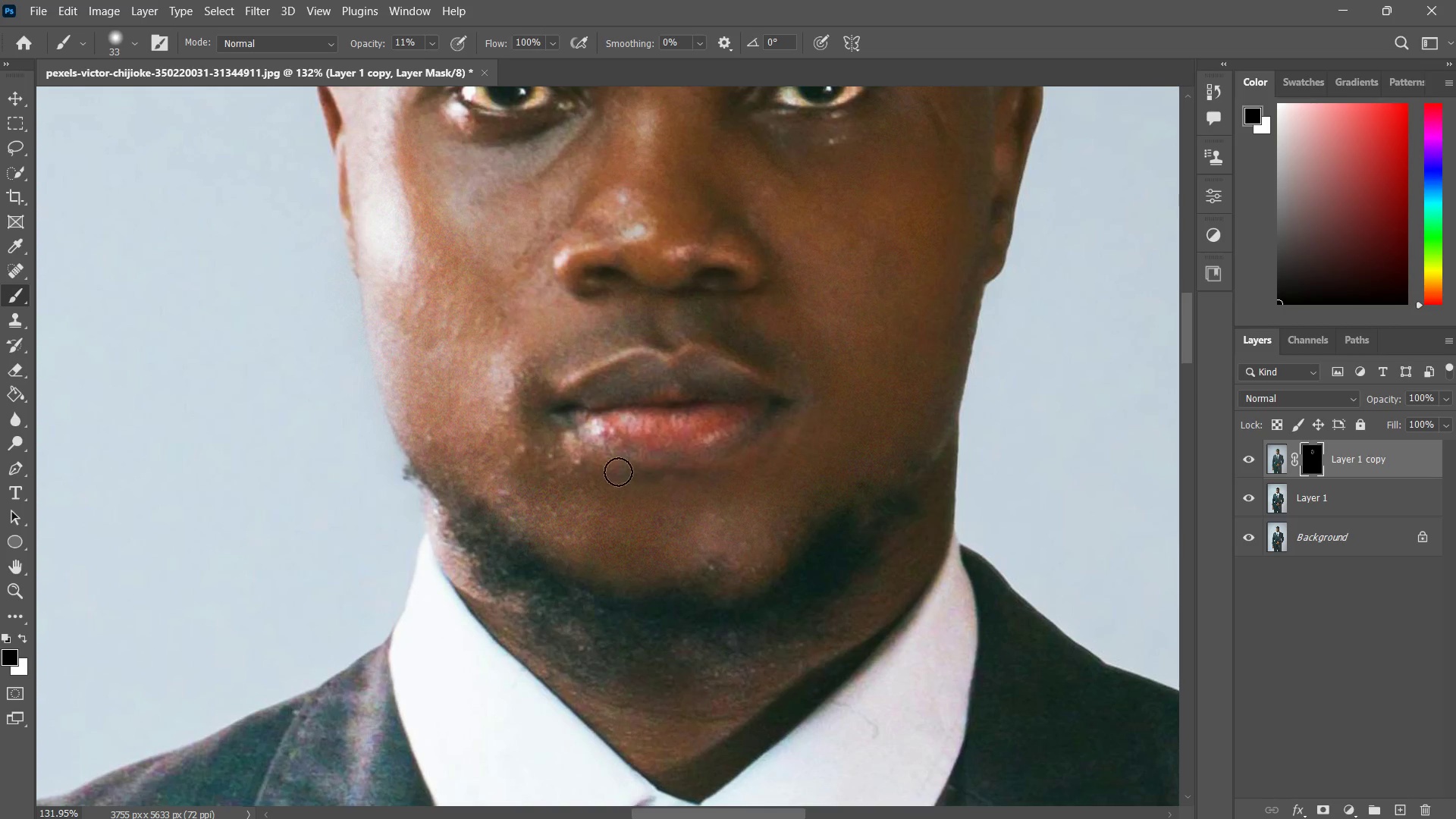 
left_click_drag(start_coordinate=[619, 472], to_coordinate=[538, 471])
 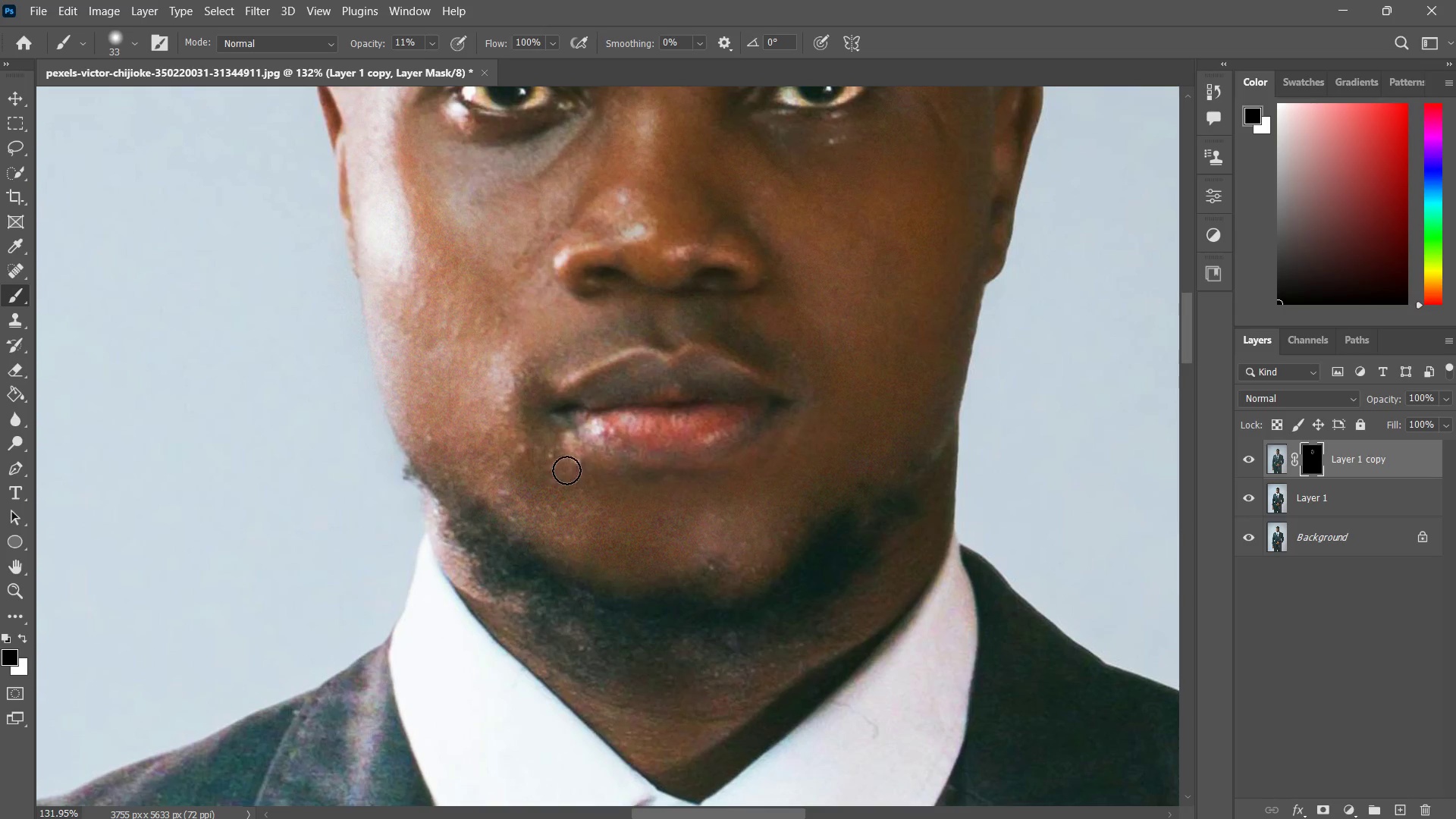 
left_click_drag(start_coordinate=[624, 472], to_coordinate=[545, 475])
 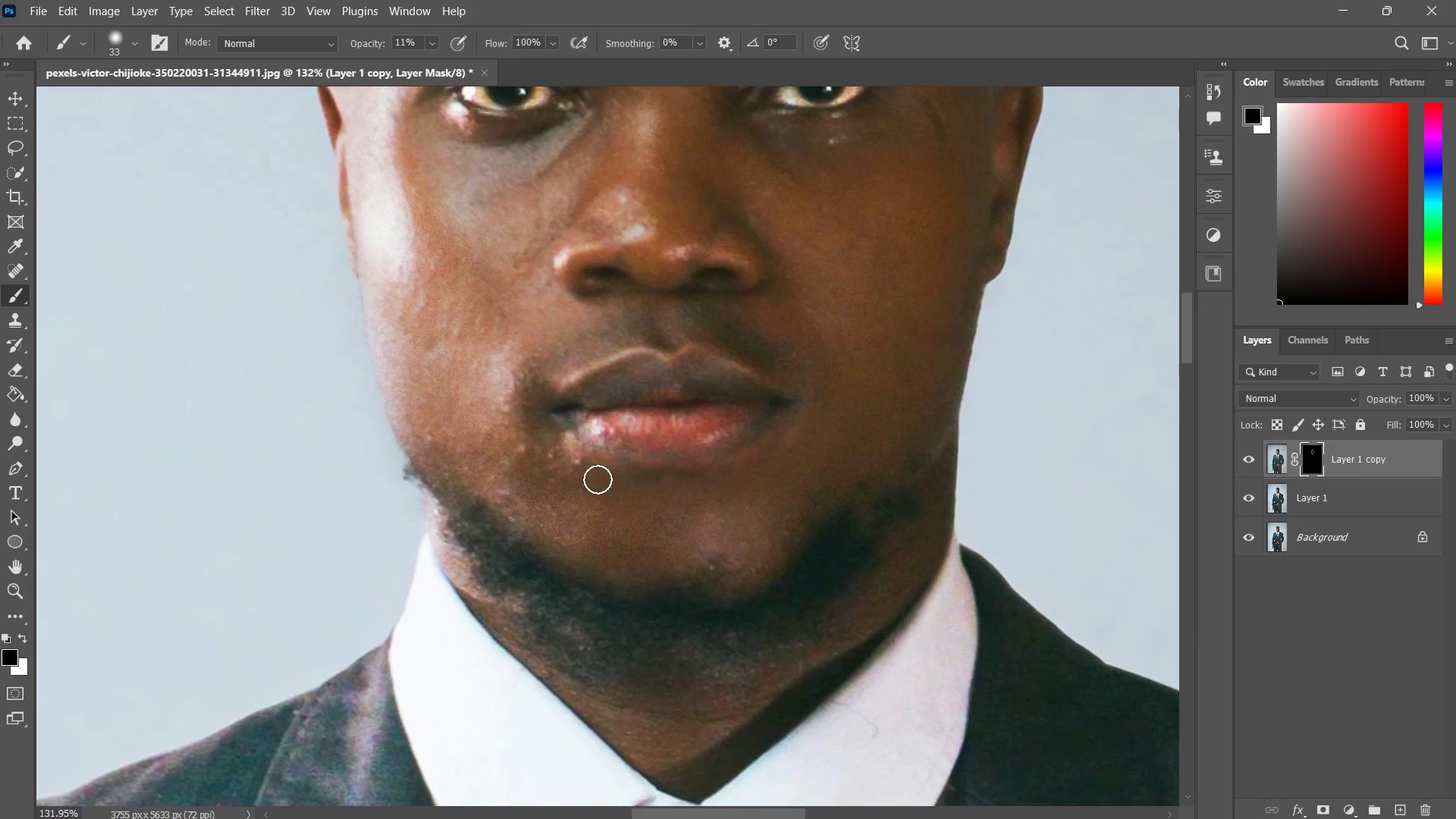 
left_click_drag(start_coordinate=[540, 506], to_coordinate=[686, 529])
 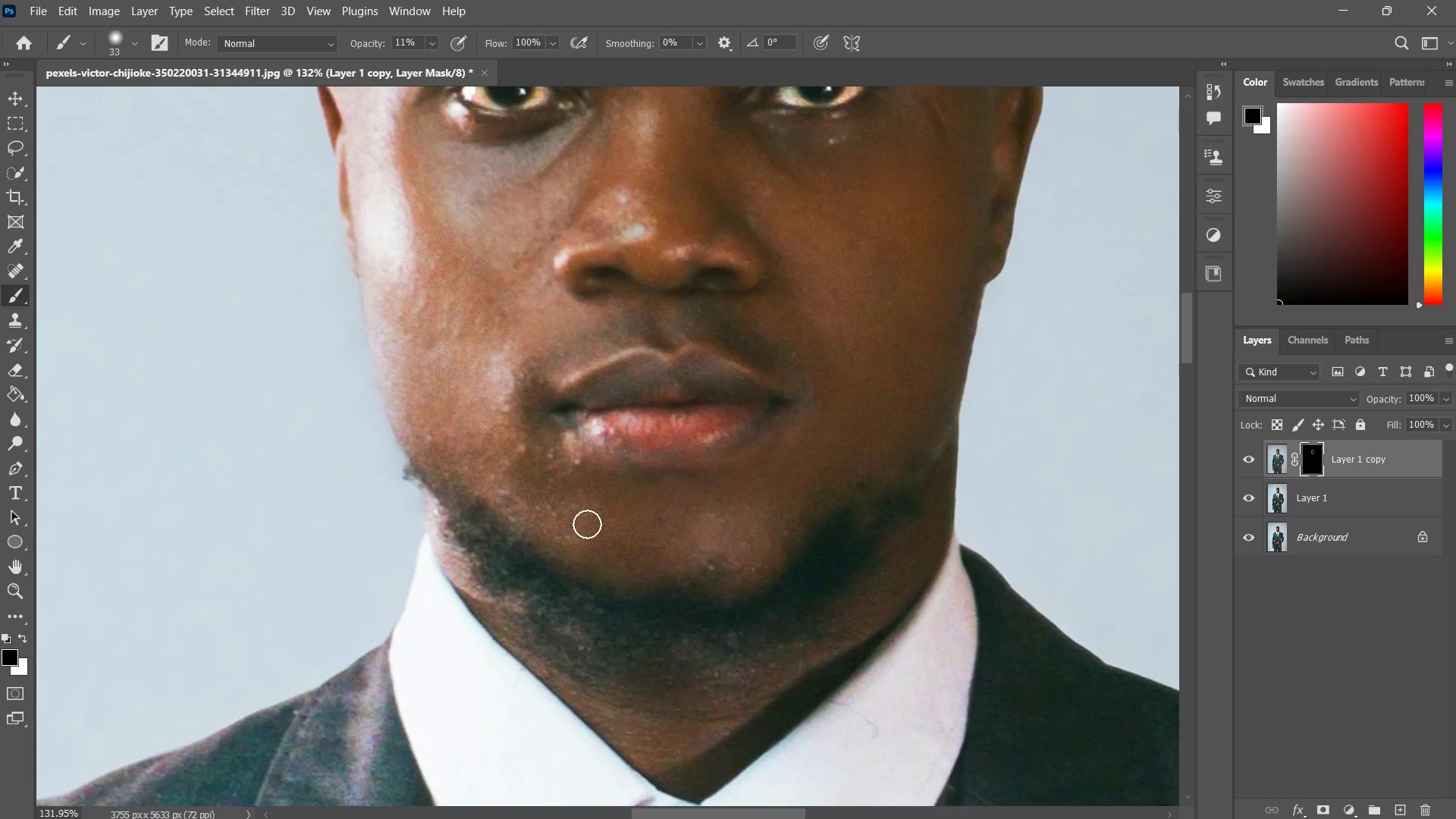 
left_click_drag(start_coordinate=[583, 527], to_coordinate=[712, 550])
 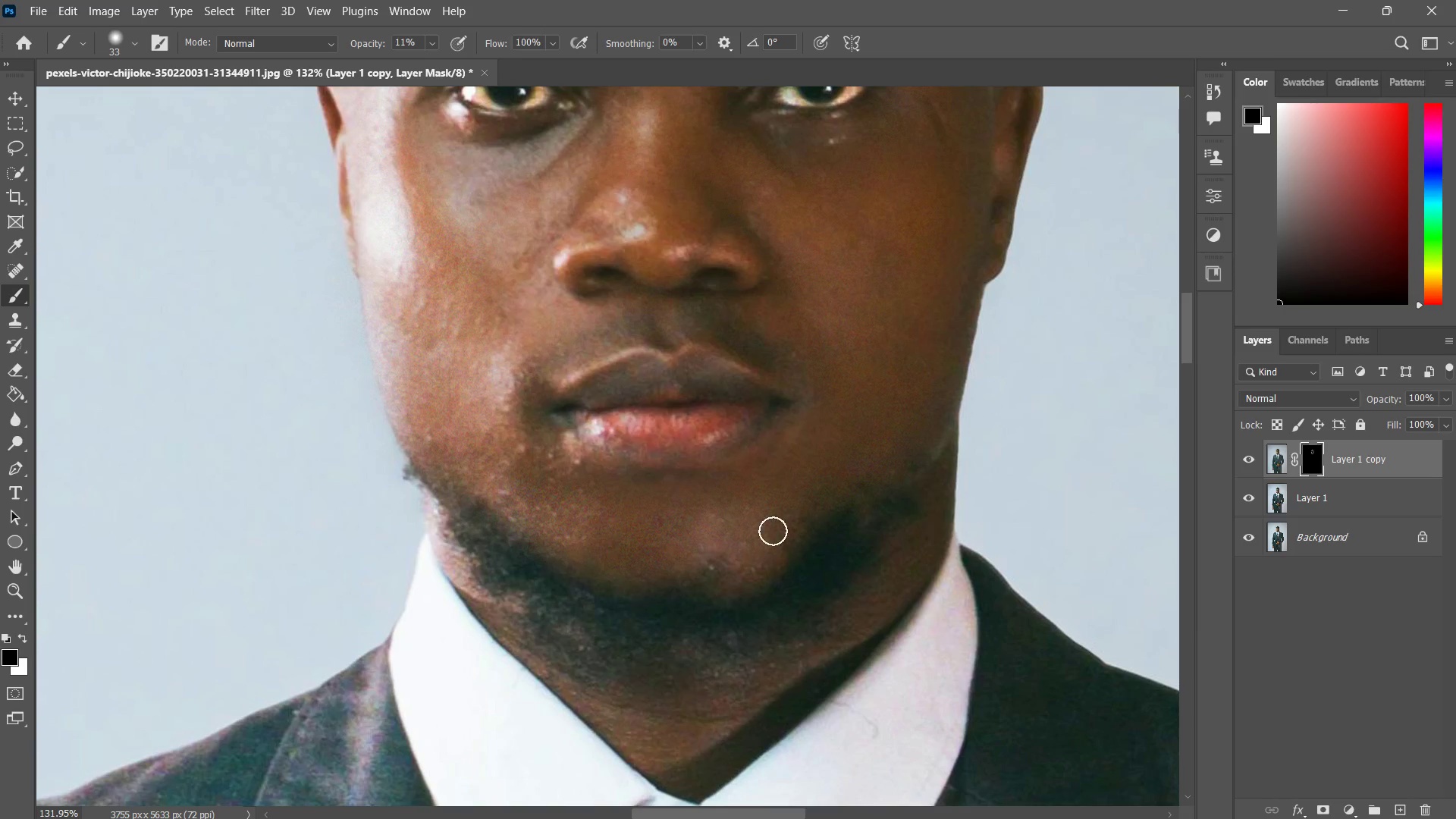 
left_click_drag(start_coordinate=[758, 535], to_coordinate=[625, 570])
 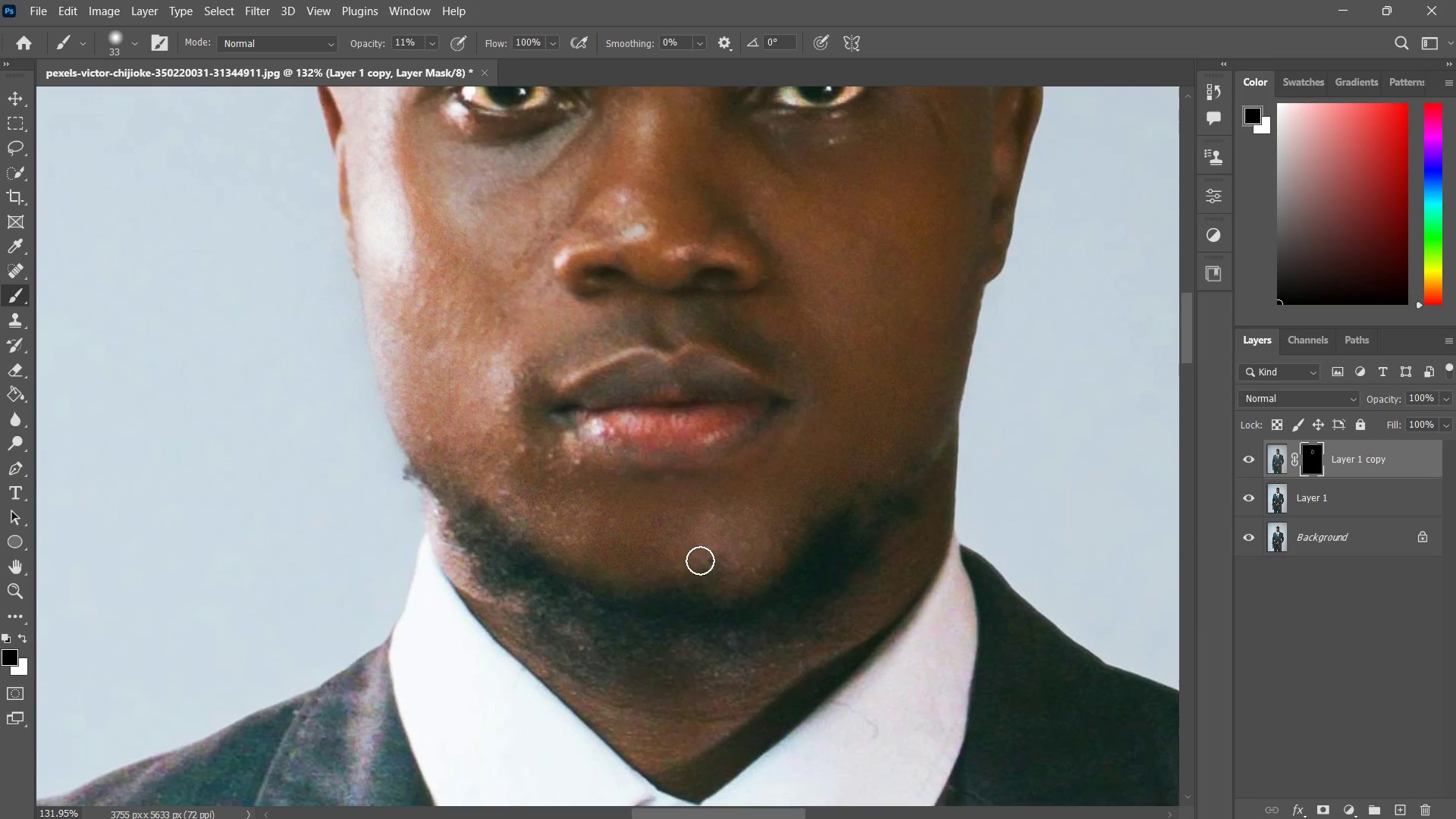 
left_click_drag(start_coordinate=[747, 559], to_coordinate=[592, 565])
 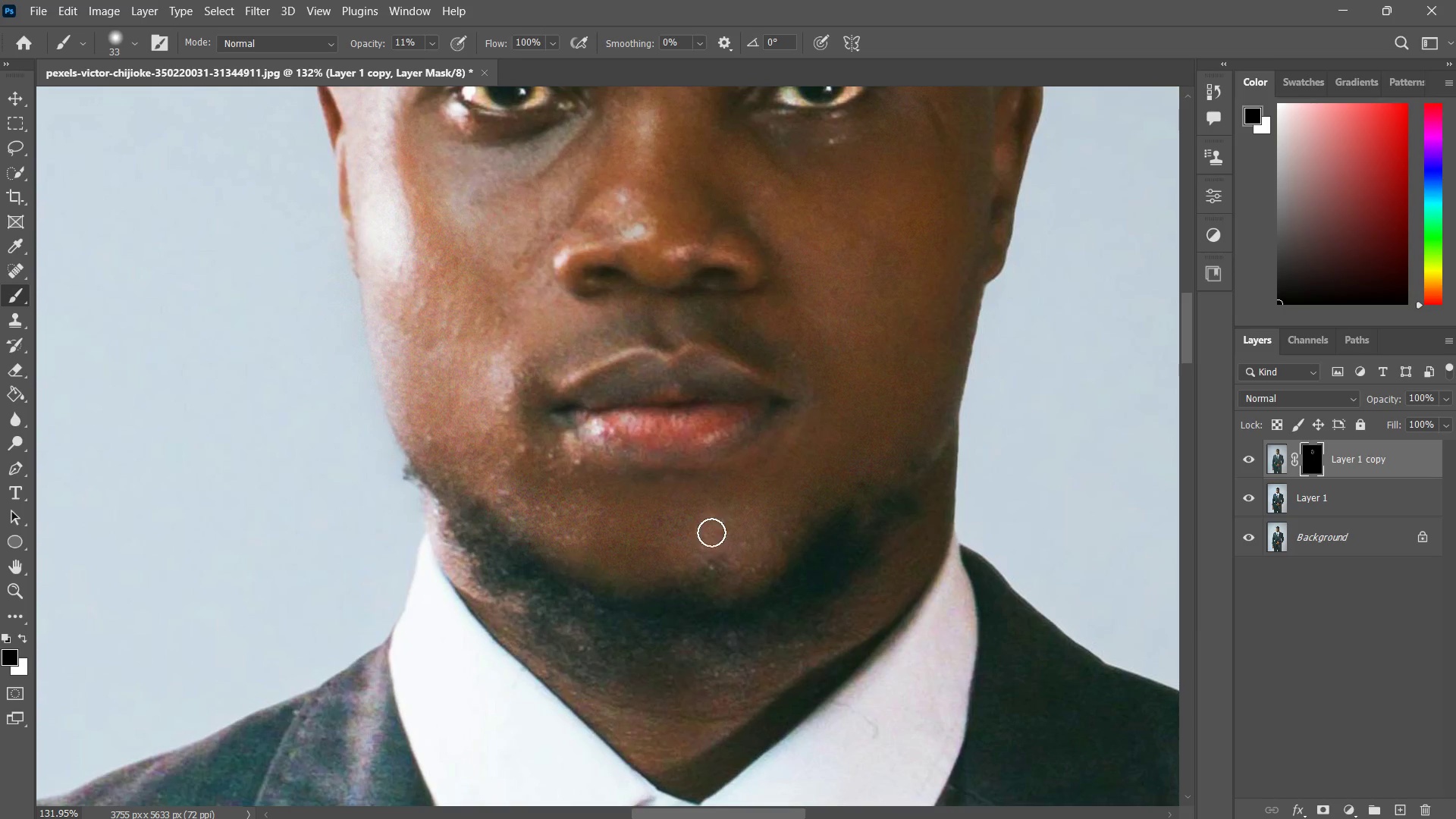 
left_click_drag(start_coordinate=[780, 514], to_coordinate=[617, 553])
 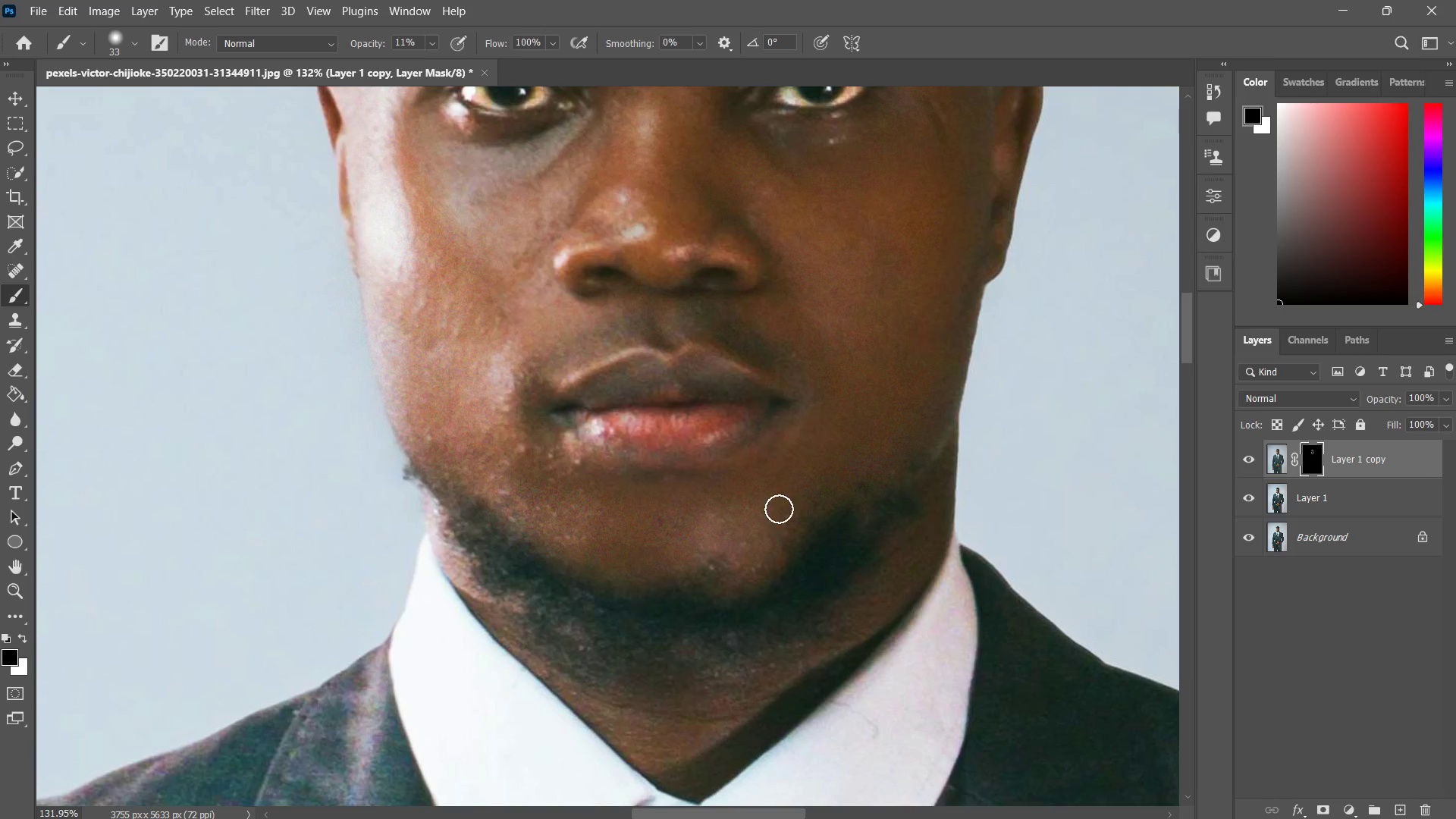 
left_click_drag(start_coordinate=[772, 511], to_coordinate=[538, 535])
 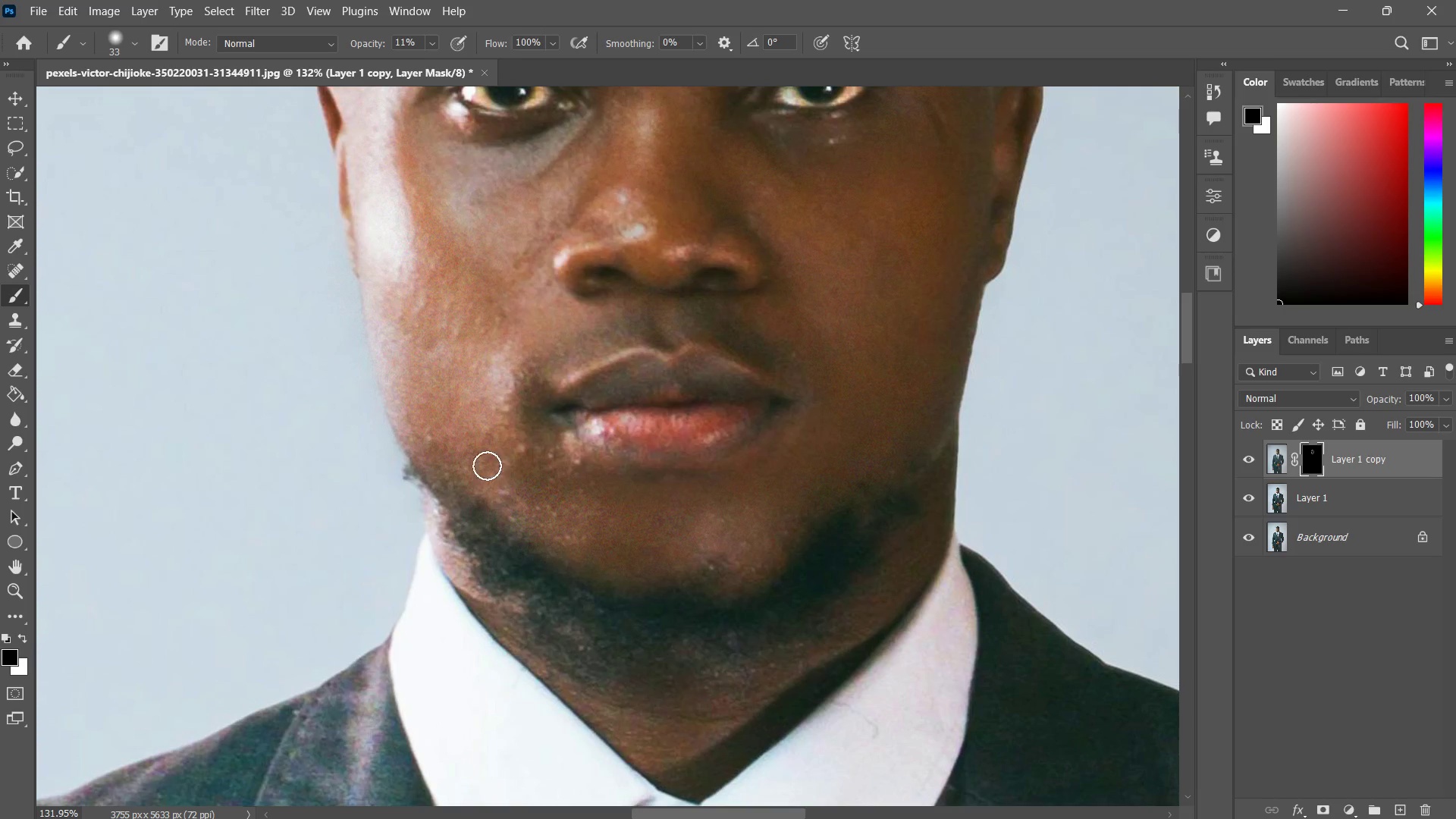 
left_click_drag(start_coordinate=[487, 466], to_coordinate=[667, 544])
 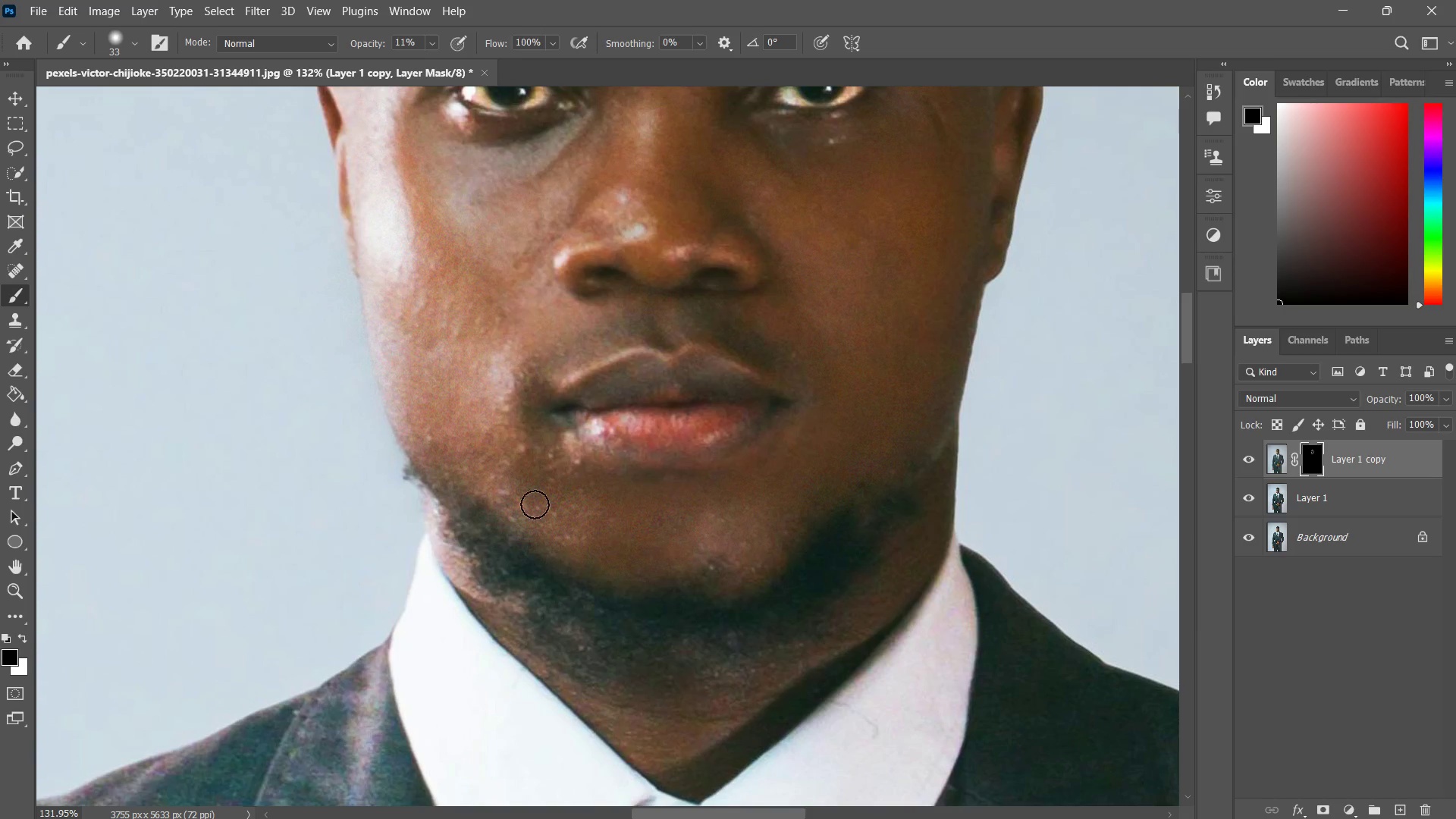 
left_click_drag(start_coordinate=[532, 500], to_coordinate=[631, 543])
 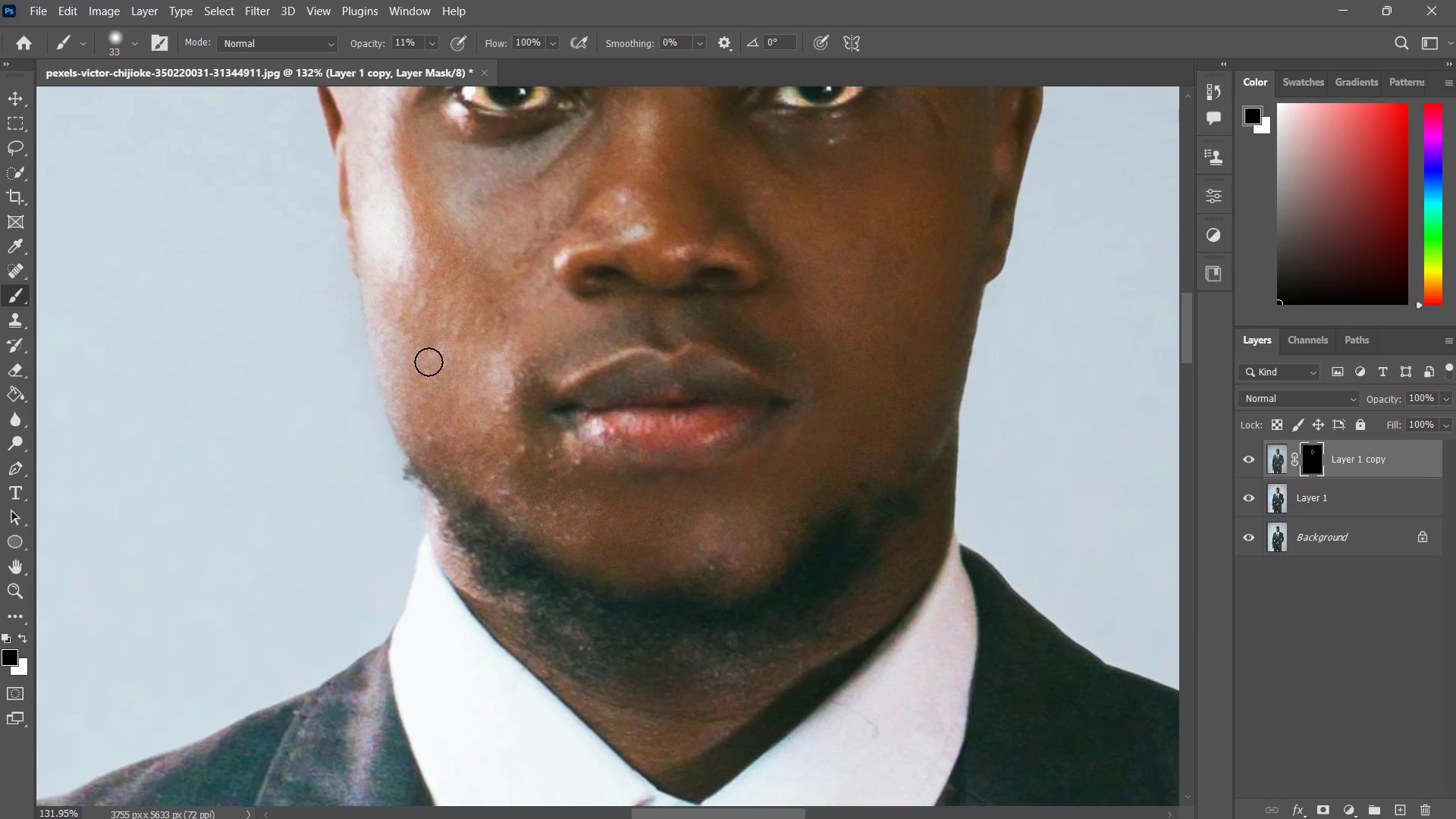 
left_click_drag(start_coordinate=[428, 360], to_coordinate=[469, 482])
 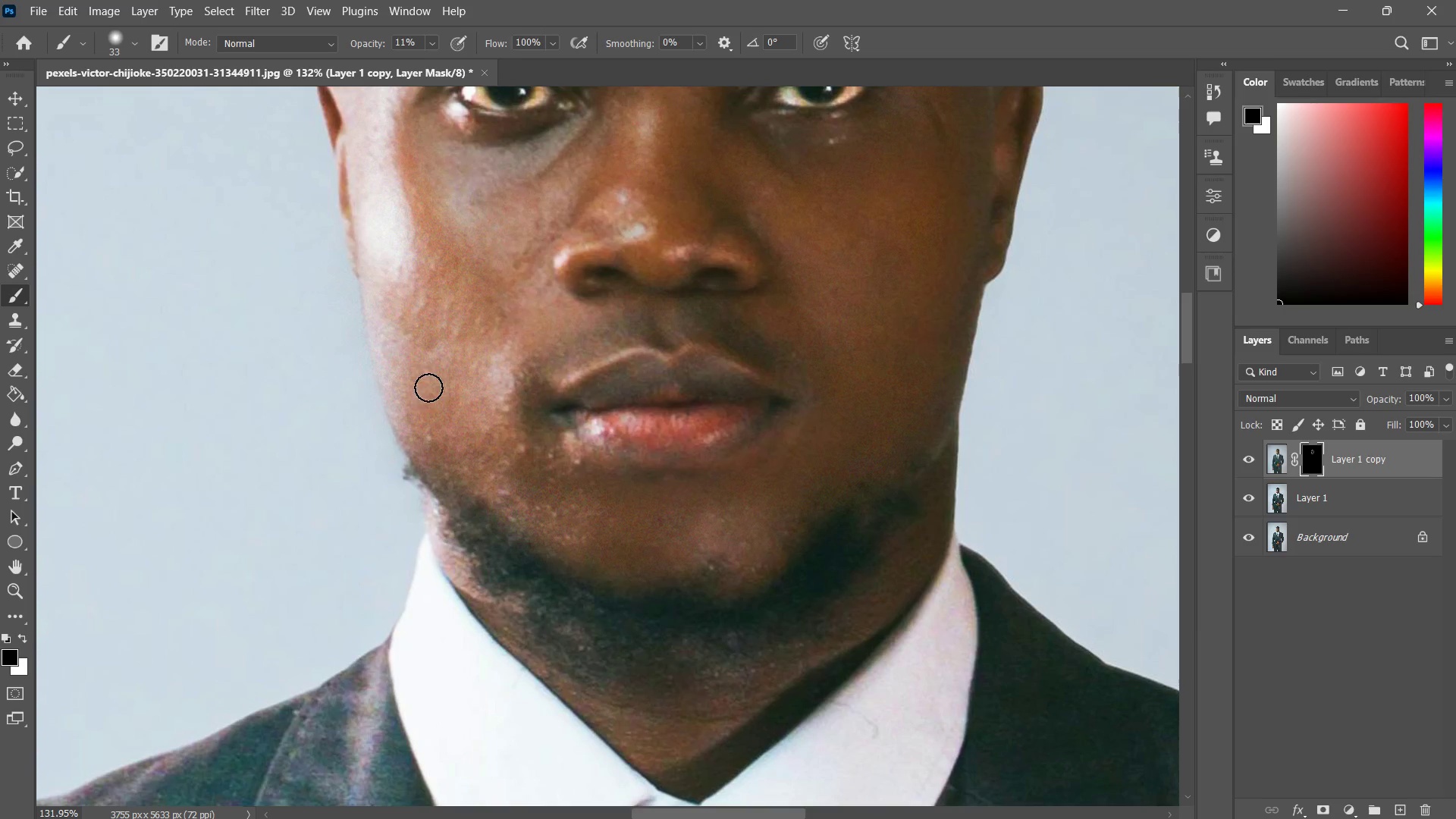 
left_click_drag(start_coordinate=[397, 336], to_coordinate=[438, 460])
 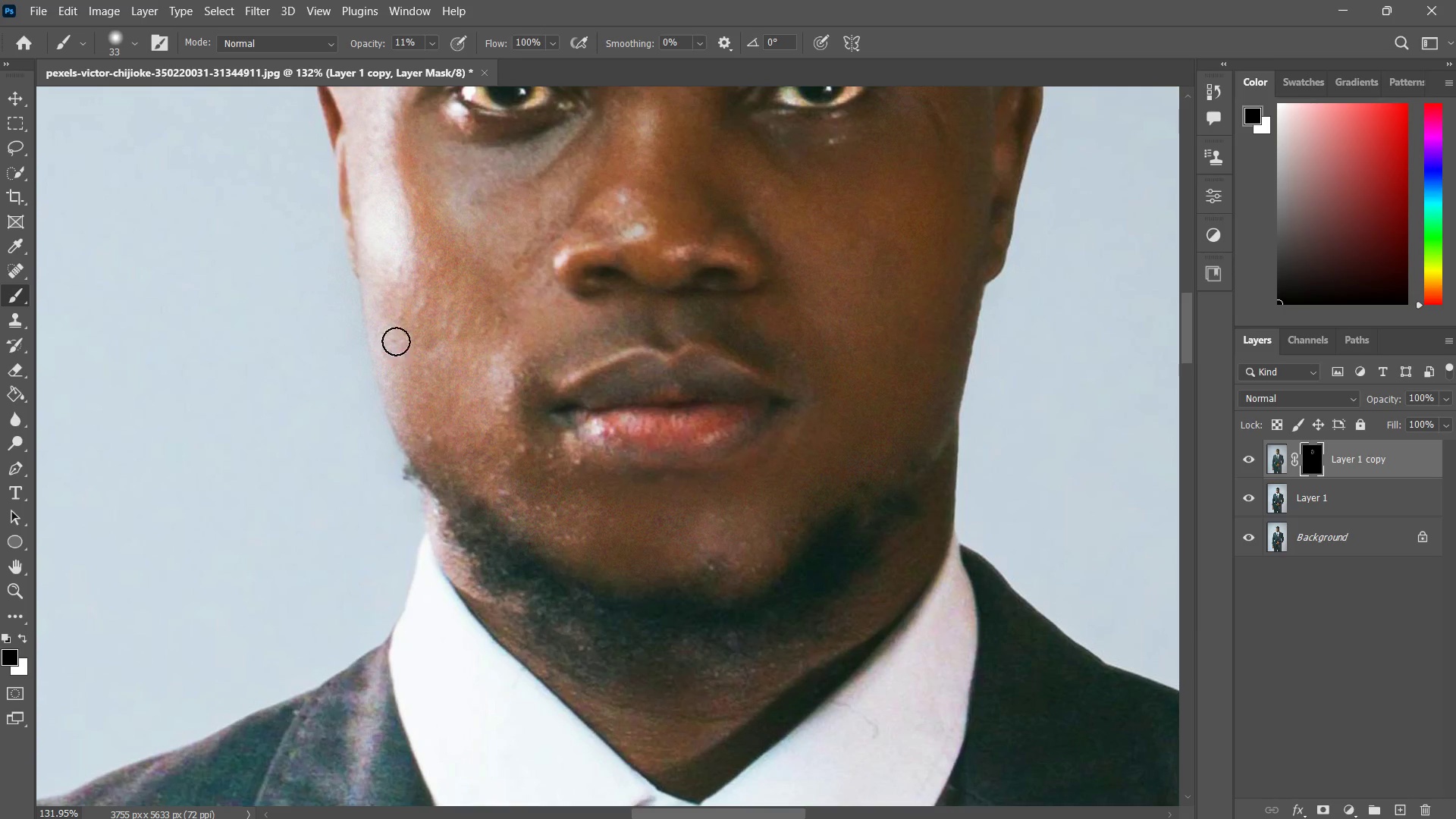 
left_click_drag(start_coordinate=[390, 313], to_coordinate=[428, 426])
 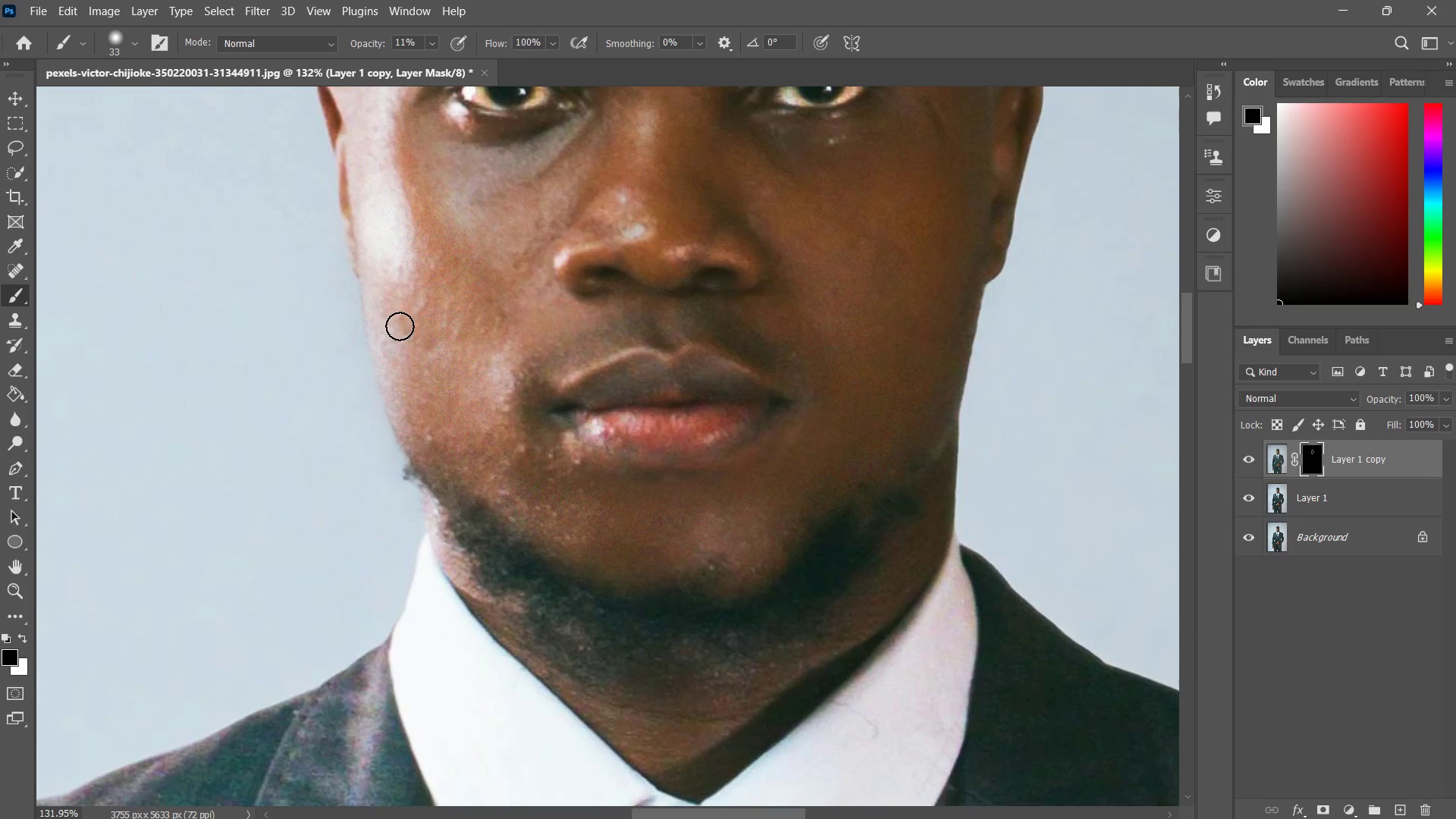 
left_click_drag(start_coordinate=[400, 320], to_coordinate=[453, 483])
 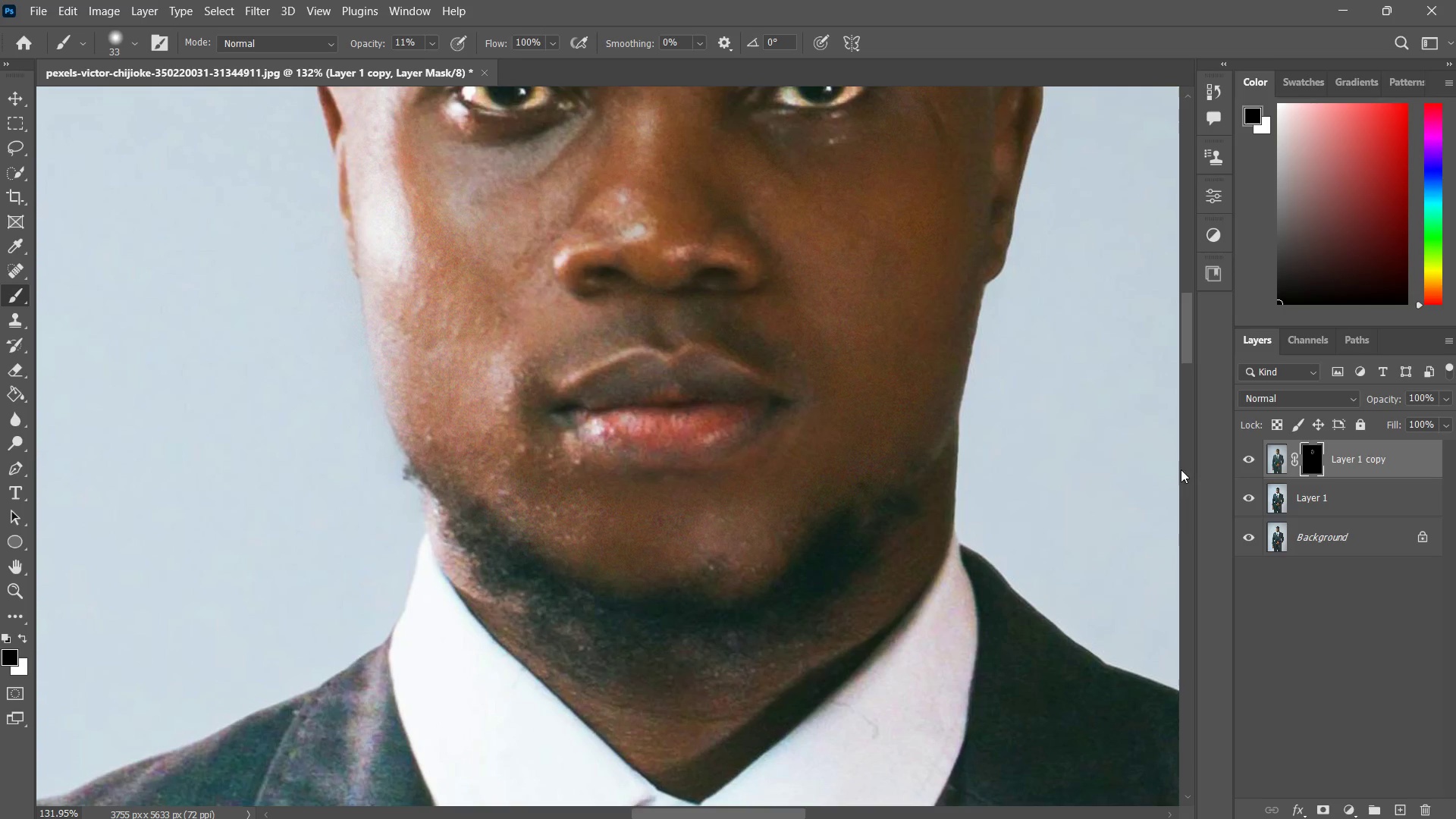 
left_click([1250, 462])
 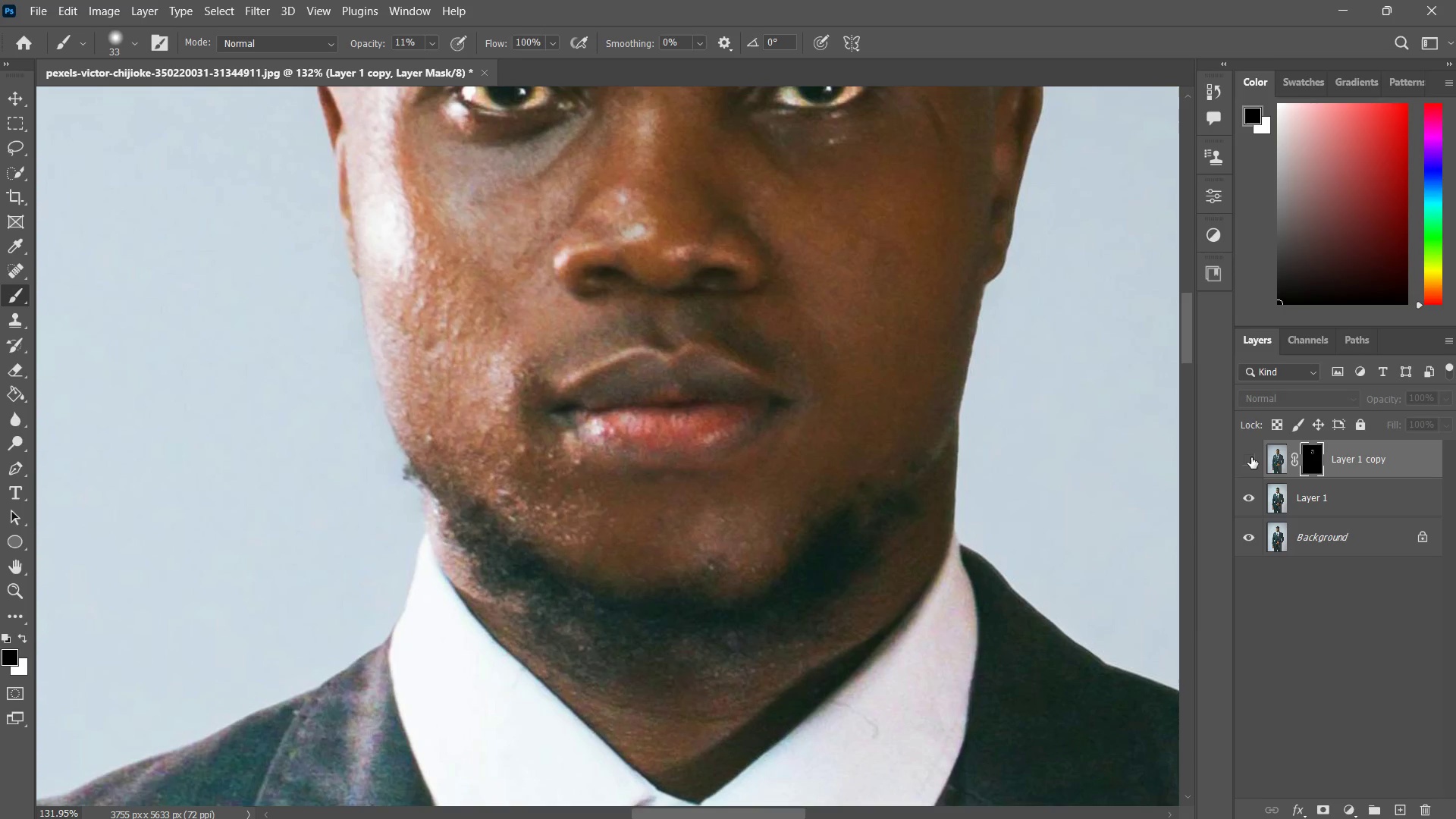 
left_click([1251, 456])
 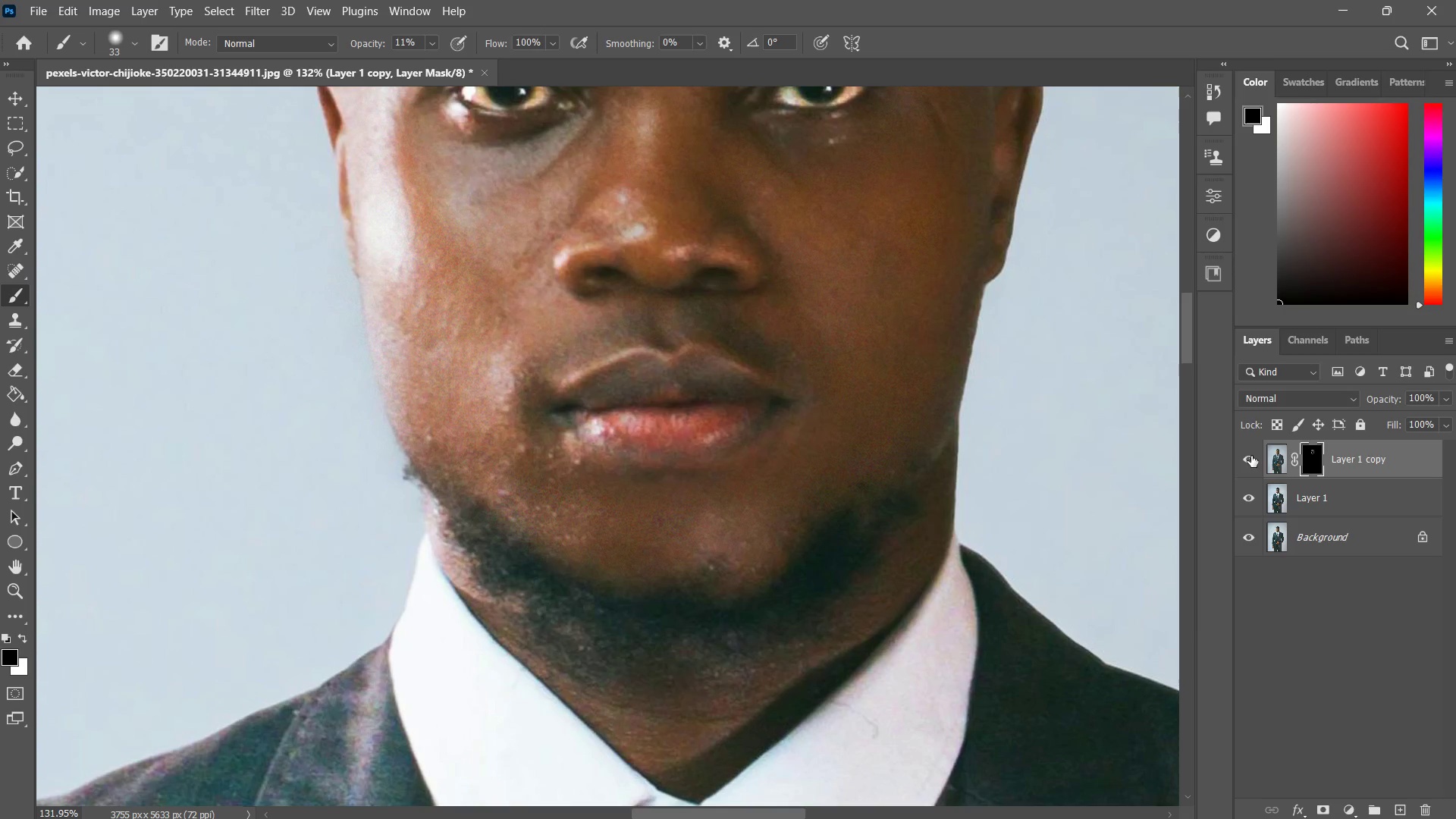 
key(Z)
 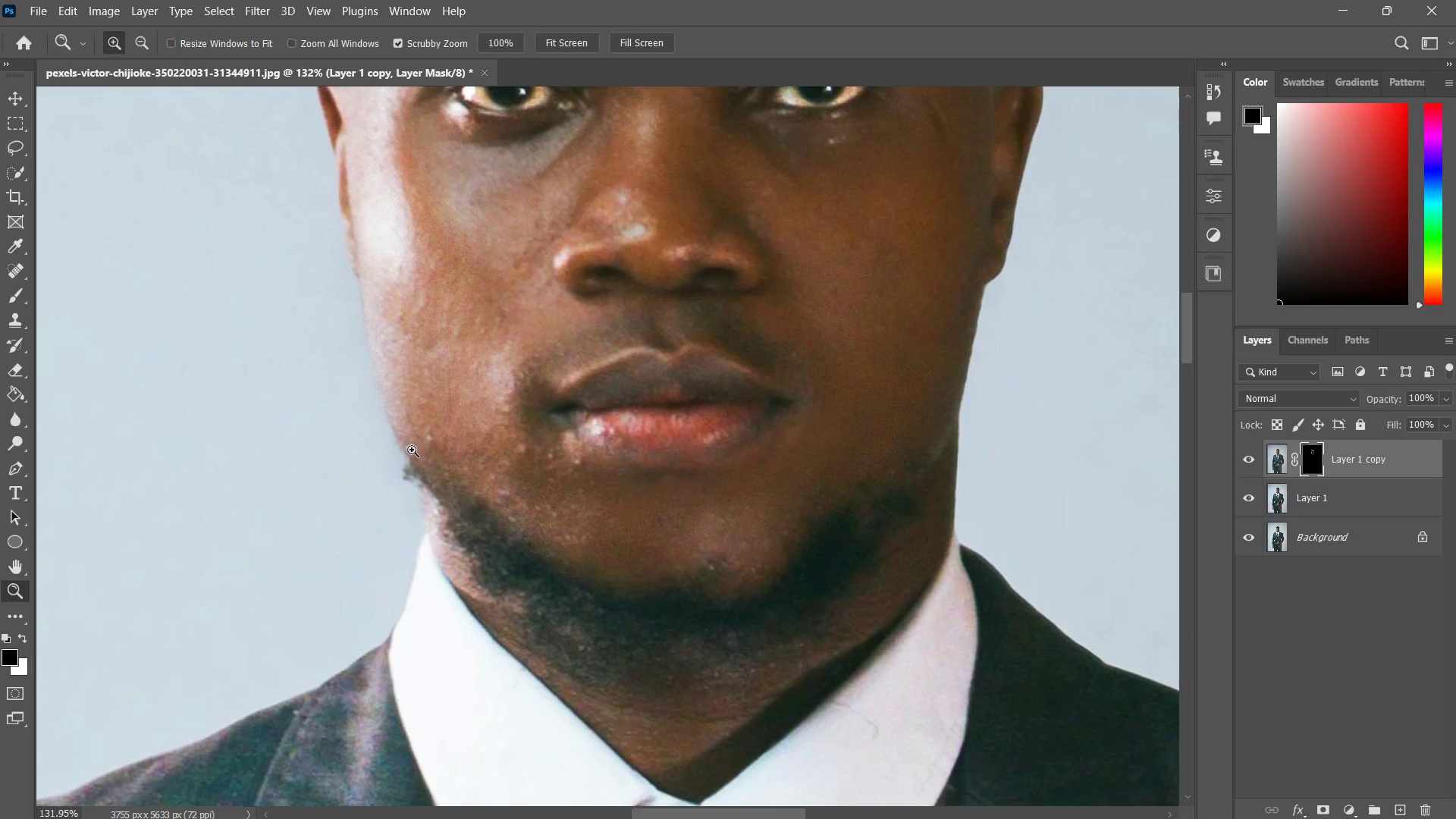 
type(zzb)
 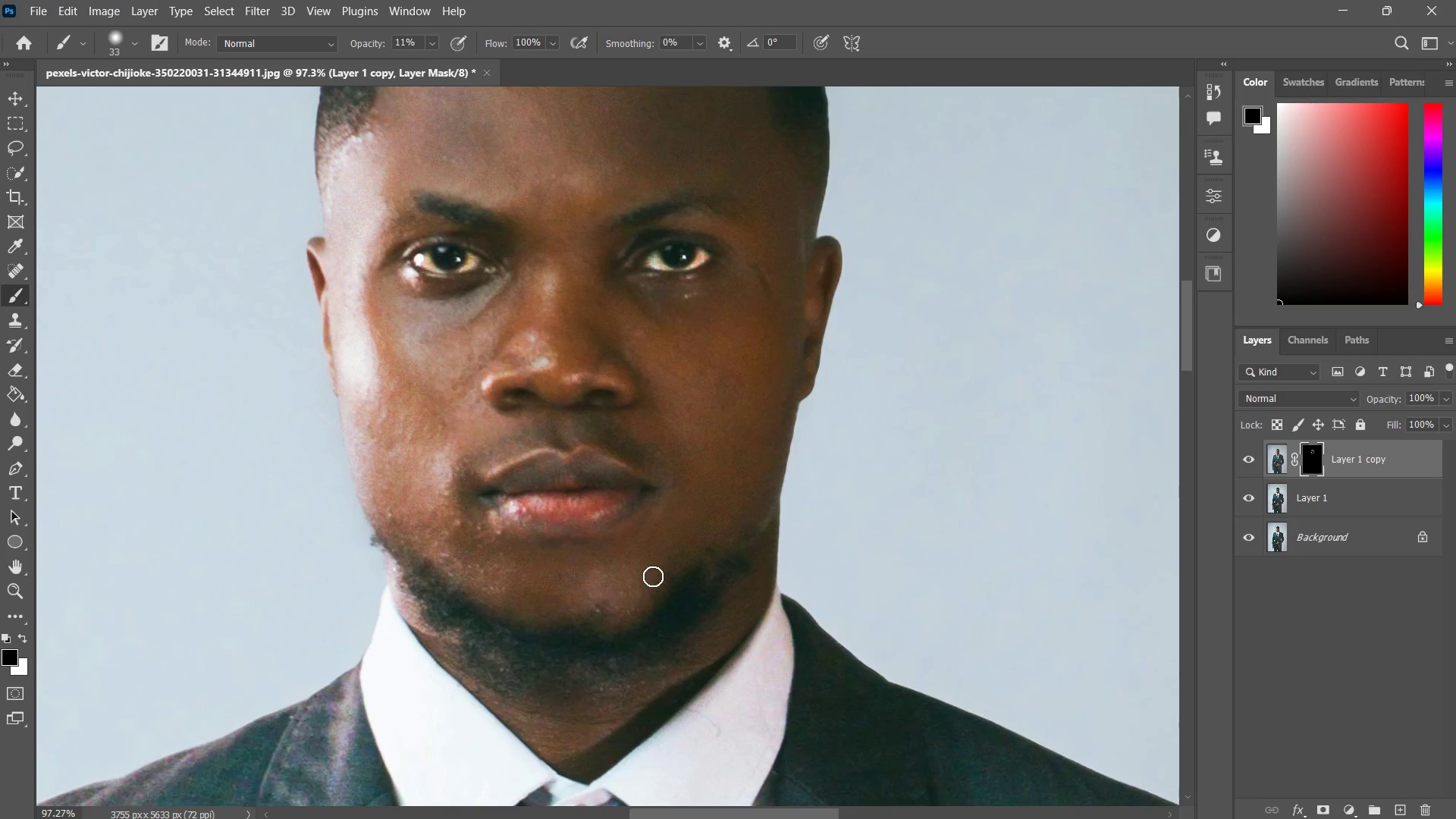 
left_click_drag(start_coordinate=[506, 387], to_coordinate=[441, 468])
 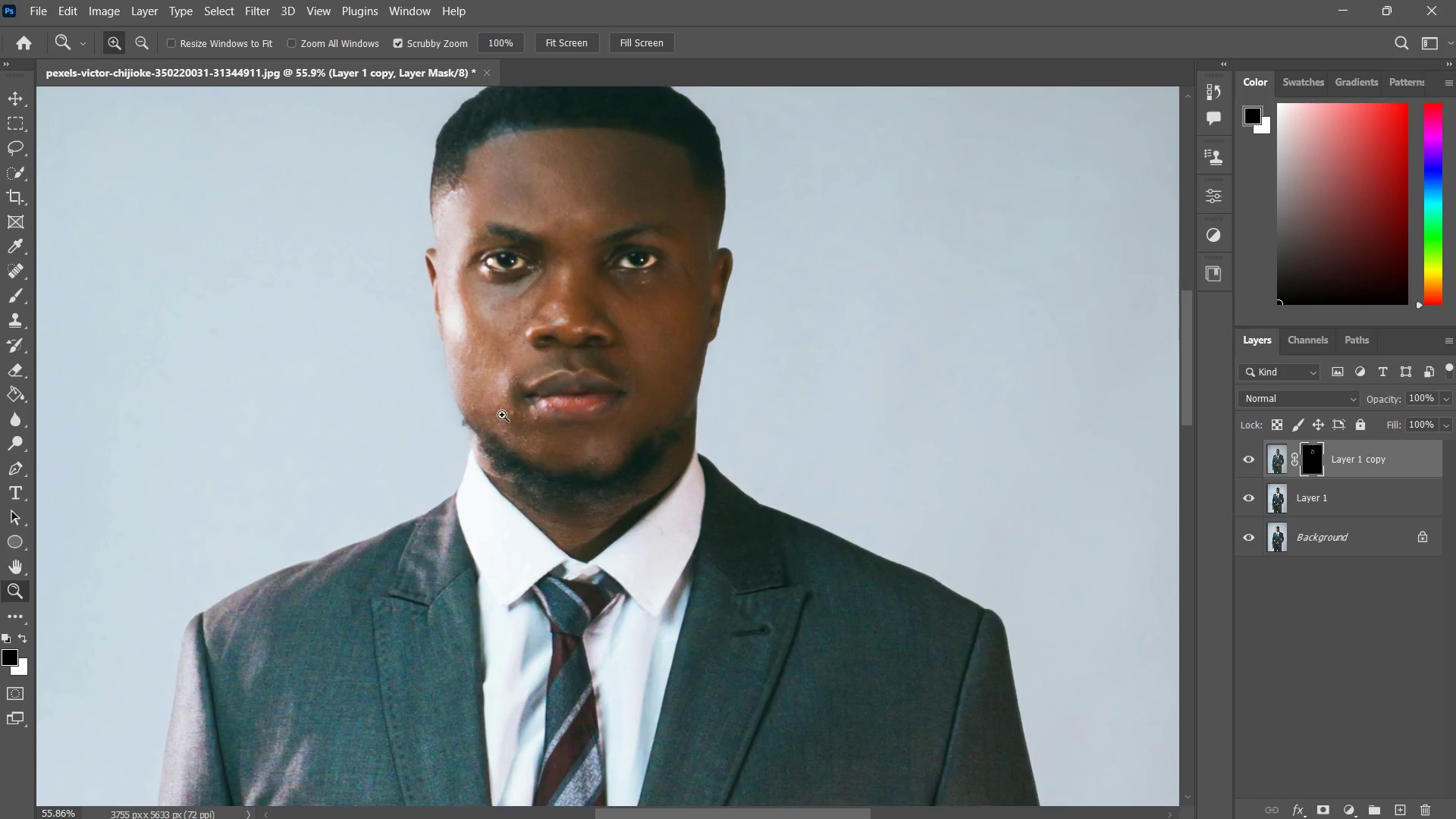 
left_click_drag(start_coordinate=[494, 416], to_coordinate=[537, 390])
 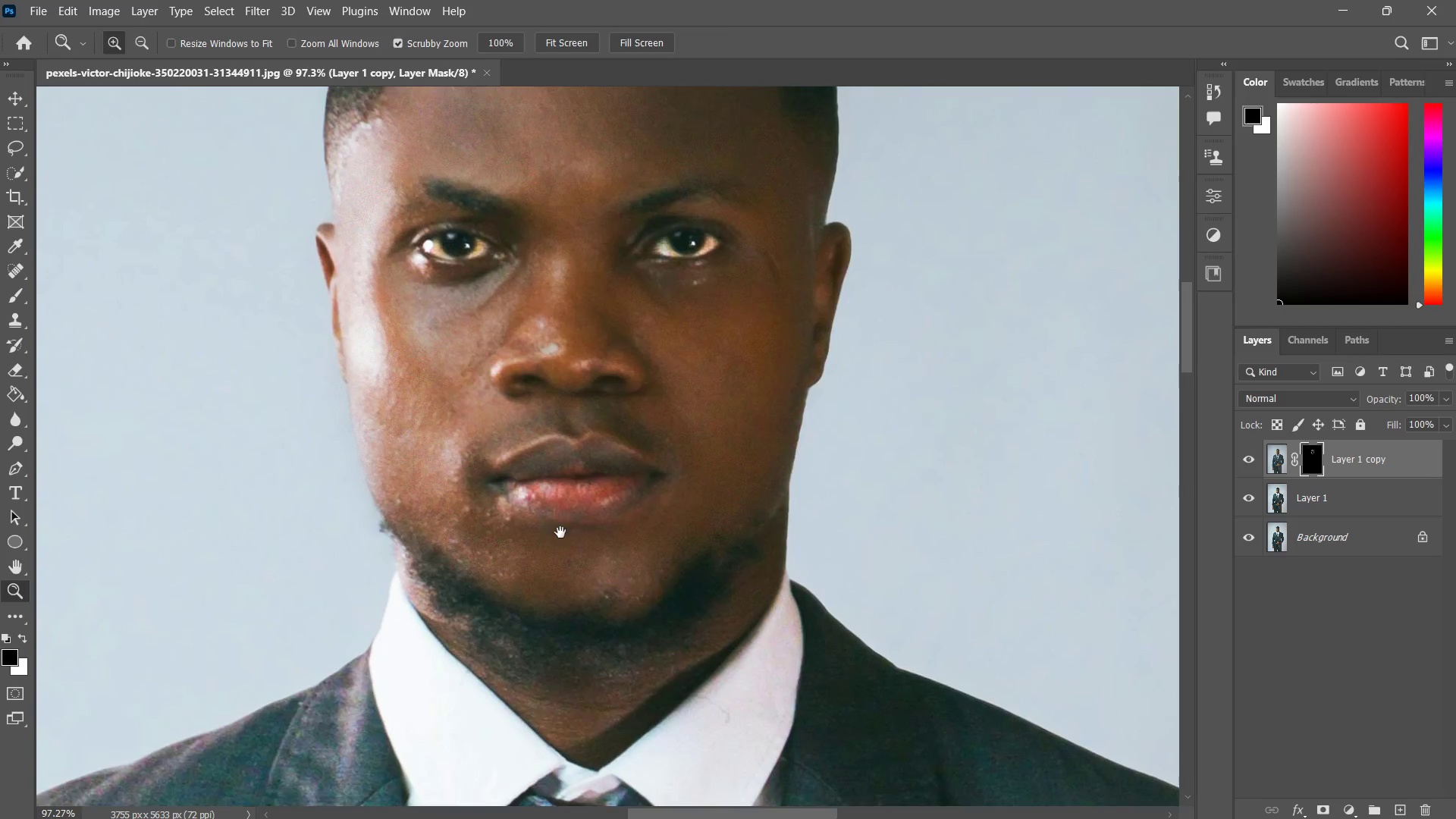 
hold_key(key=Space, duration=0.75)
 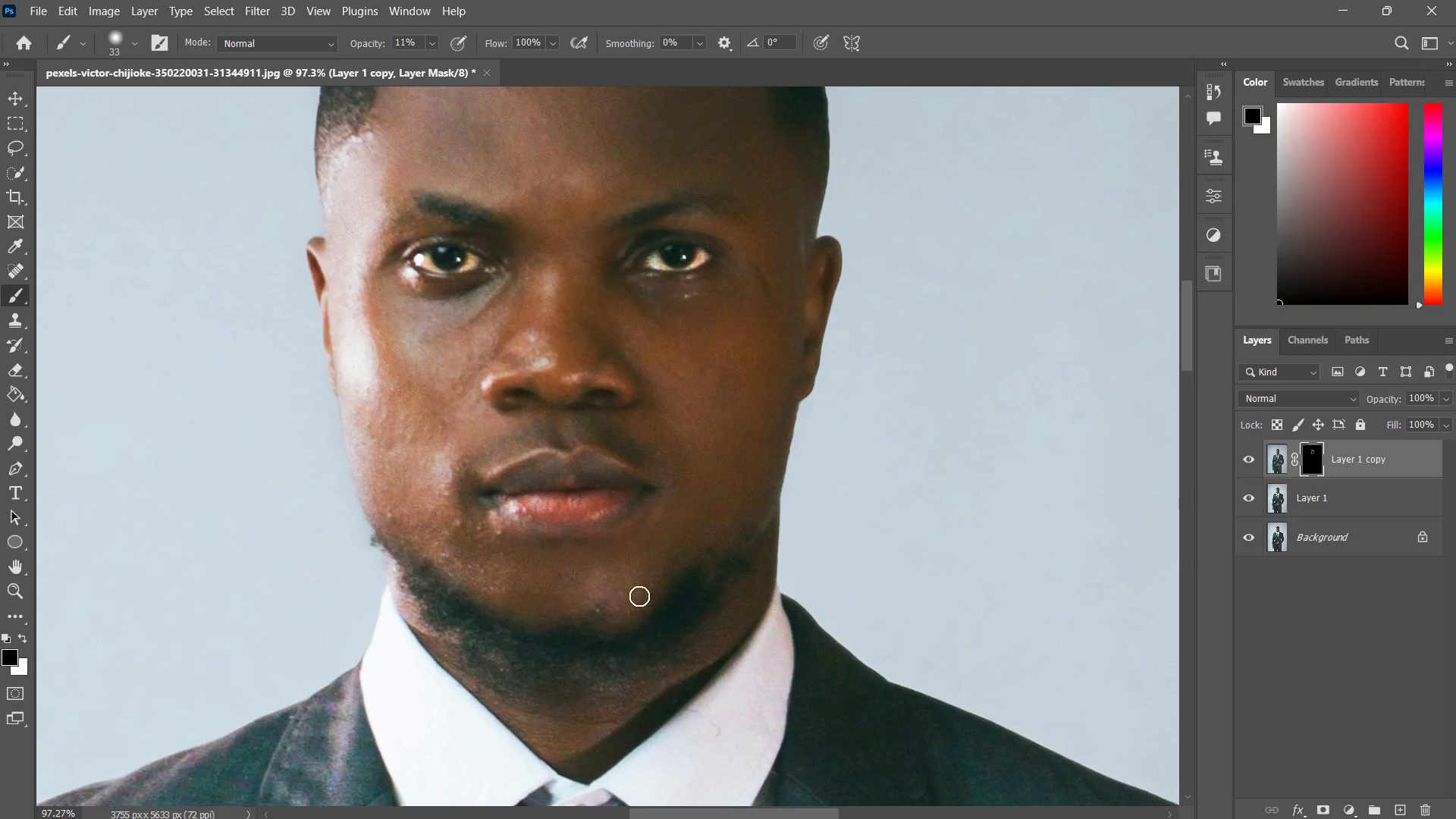 
left_click_drag(start_coordinate=[578, 377], to_coordinate=[542, 438])
 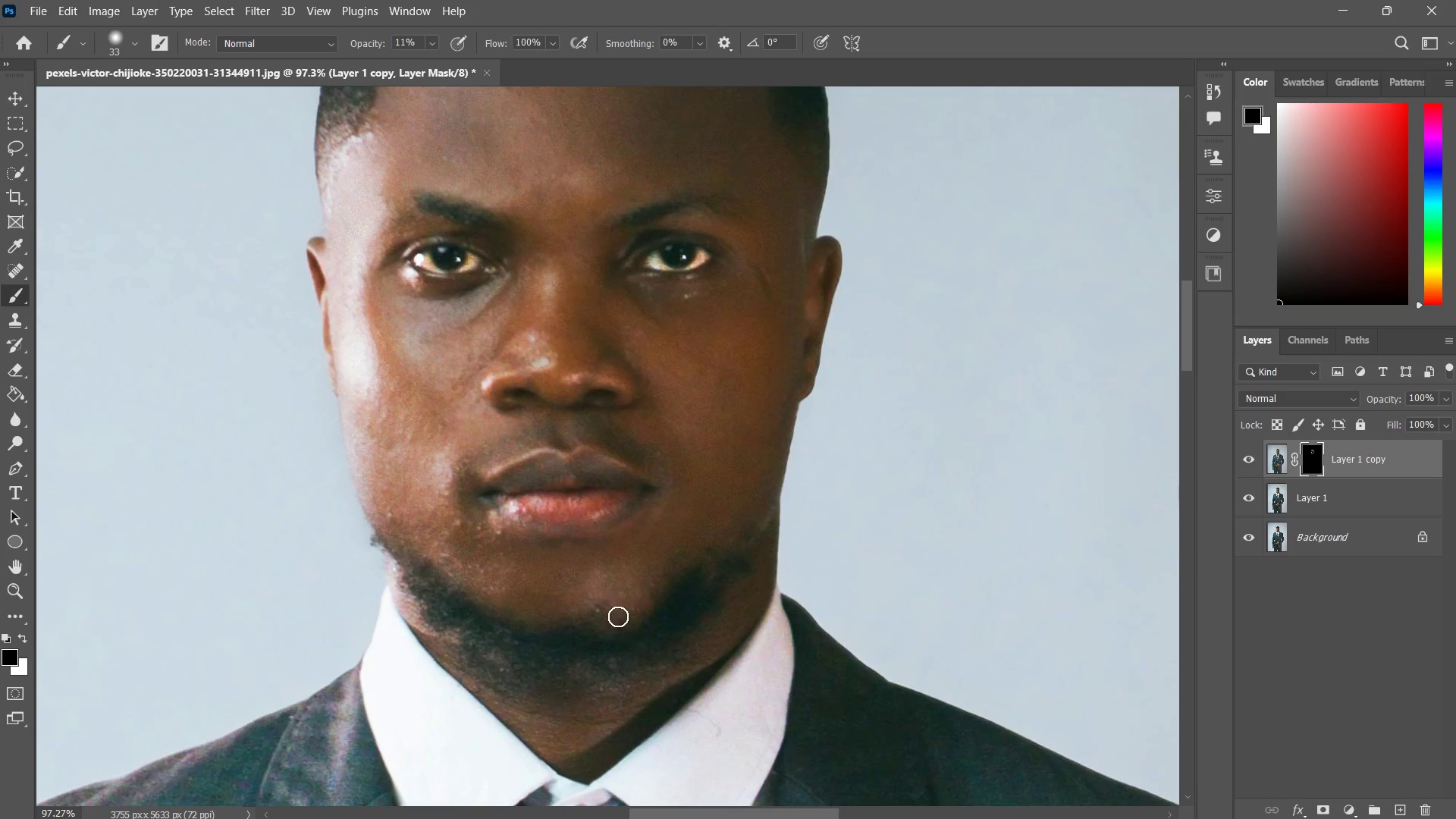 
left_click_drag(start_coordinate=[658, 565], to_coordinate=[547, 624])
 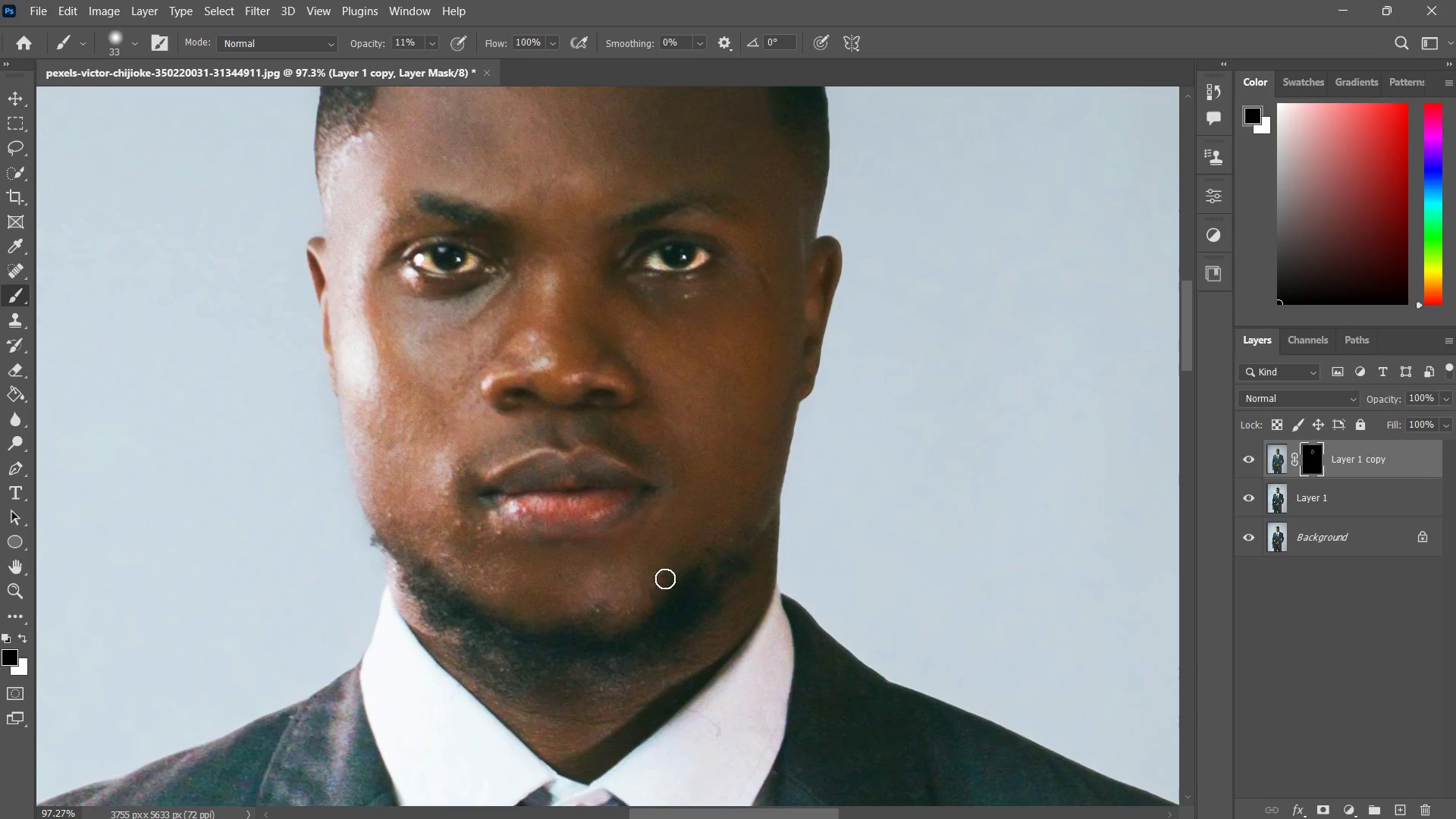 
left_click_drag(start_coordinate=[672, 567], to_coordinate=[618, 620])
 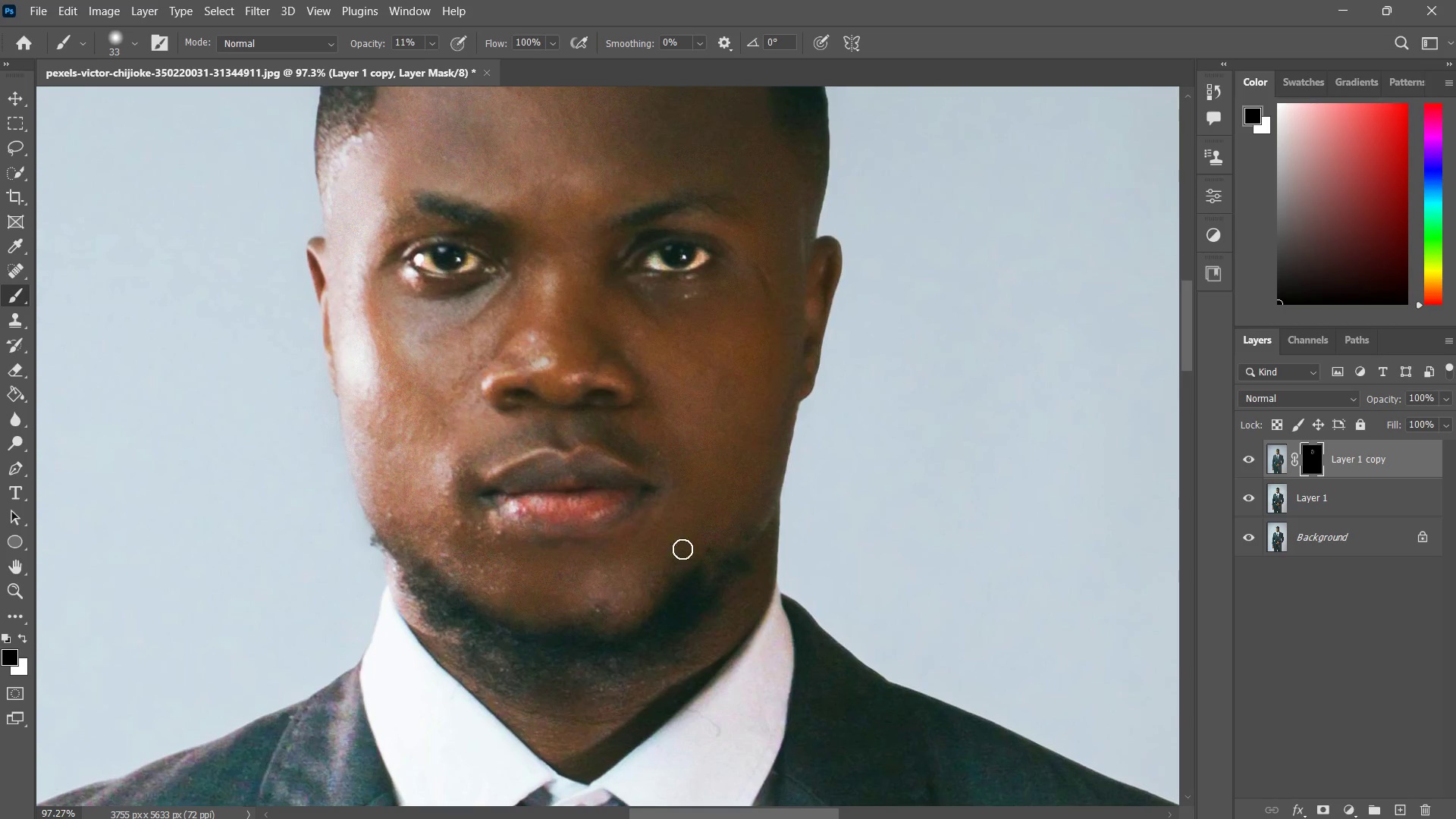 
left_click_drag(start_coordinate=[715, 515], to_coordinate=[664, 596])
 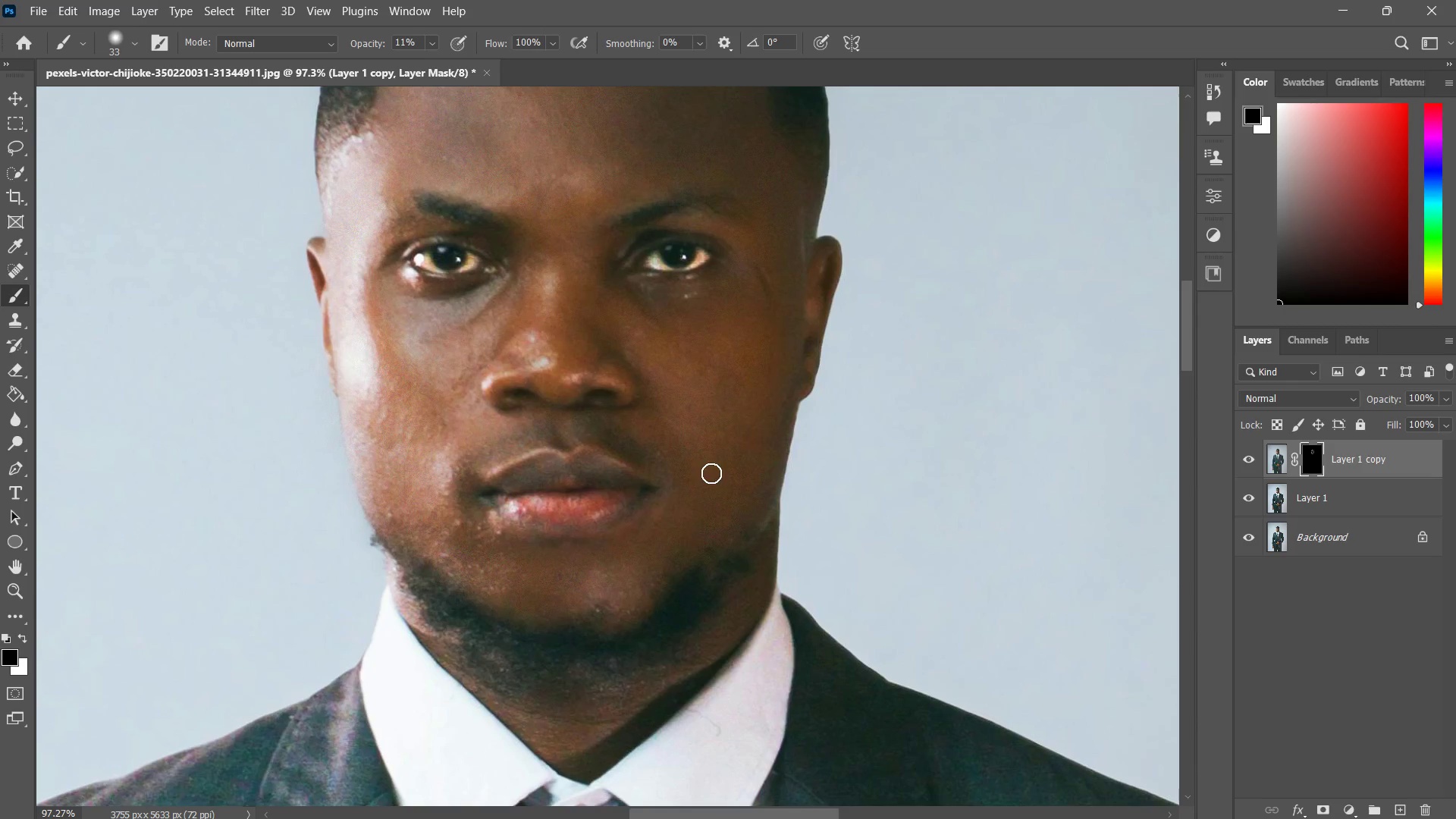 
left_click_drag(start_coordinate=[708, 485], to_coordinate=[684, 574])
 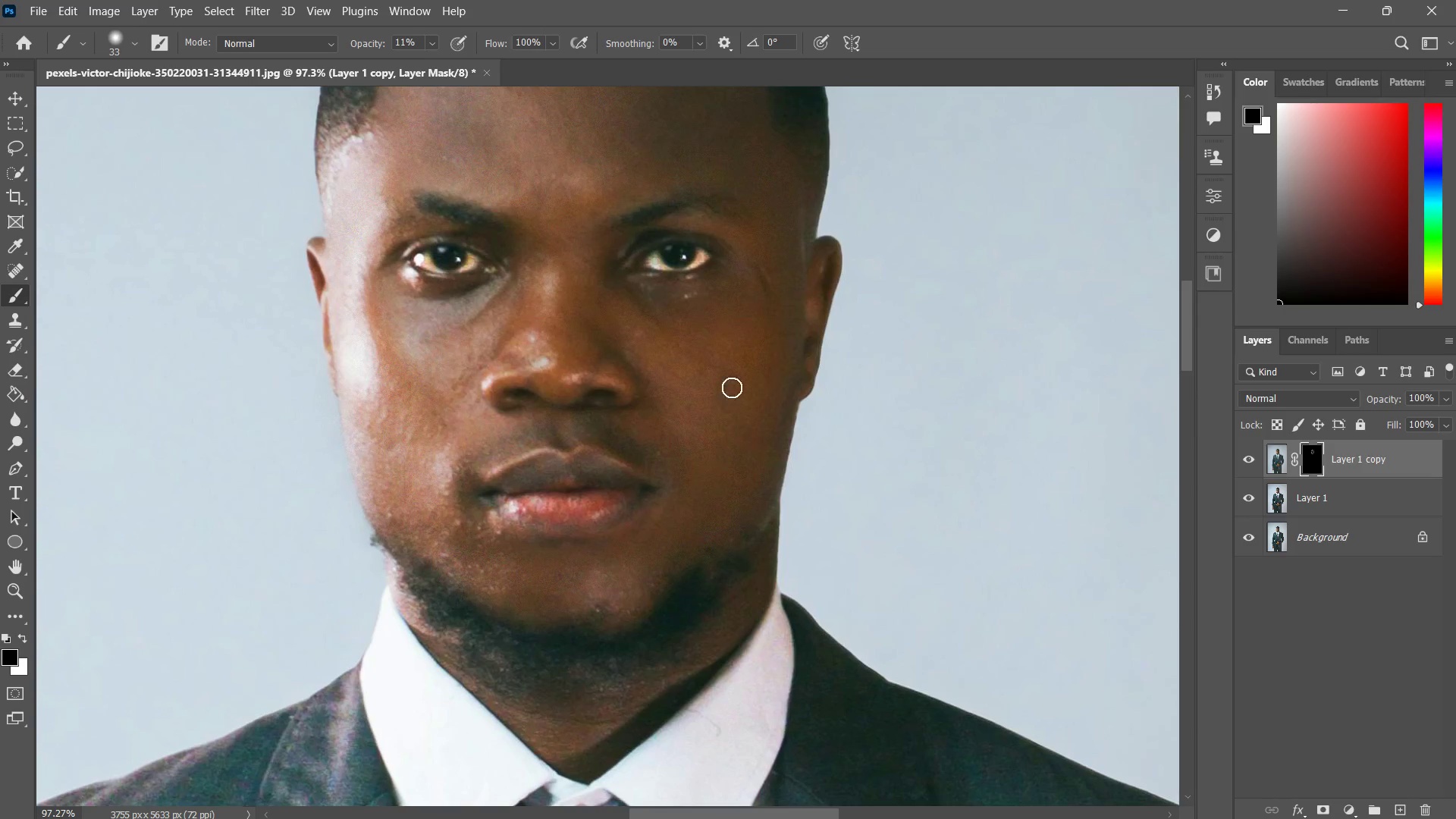 
left_click_drag(start_coordinate=[732, 388], to_coordinate=[714, 441])
 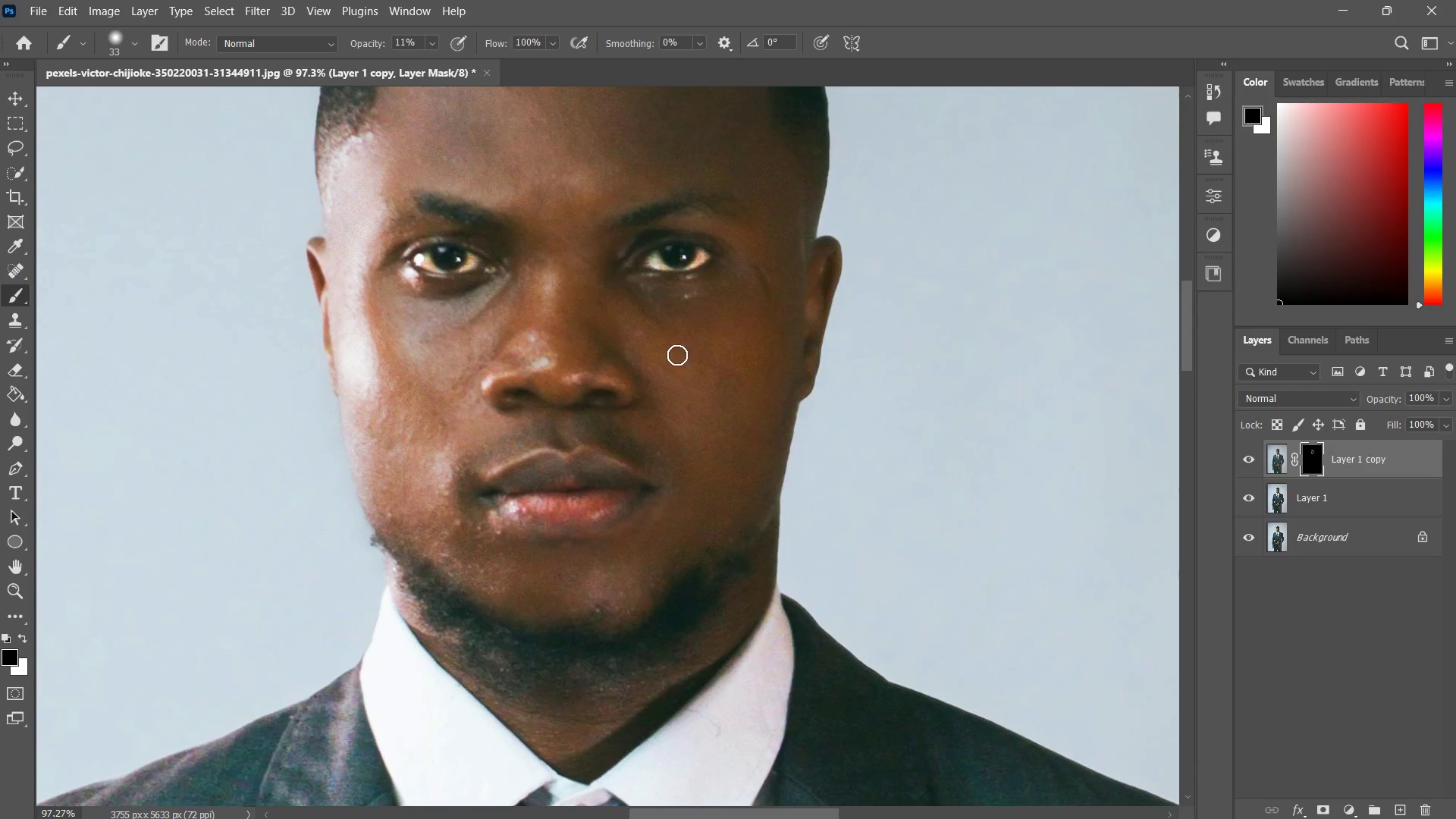 
left_click_drag(start_coordinate=[677, 355], to_coordinate=[678, 470])
 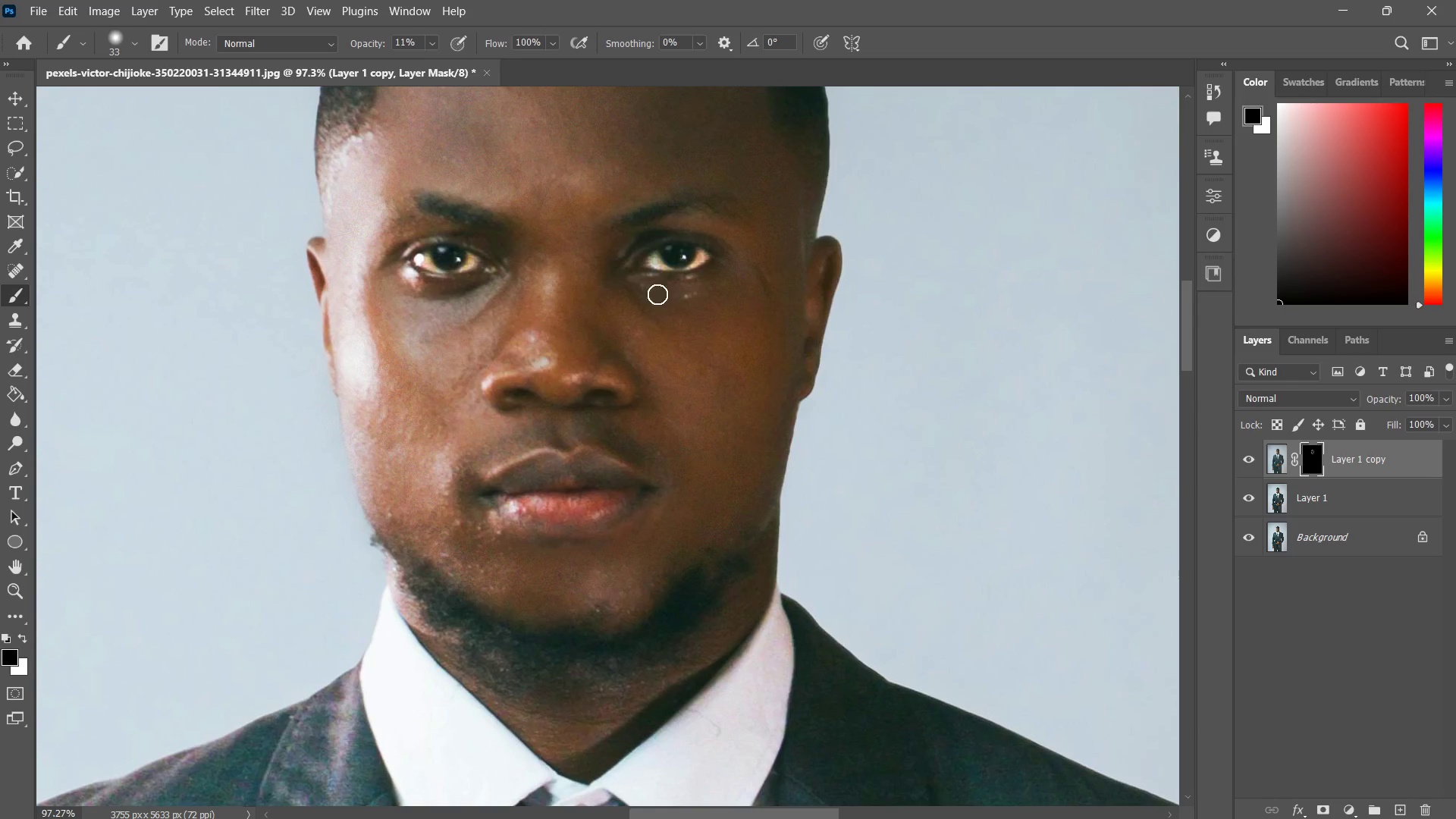 
left_click_drag(start_coordinate=[657, 294], to_coordinate=[669, 430])
 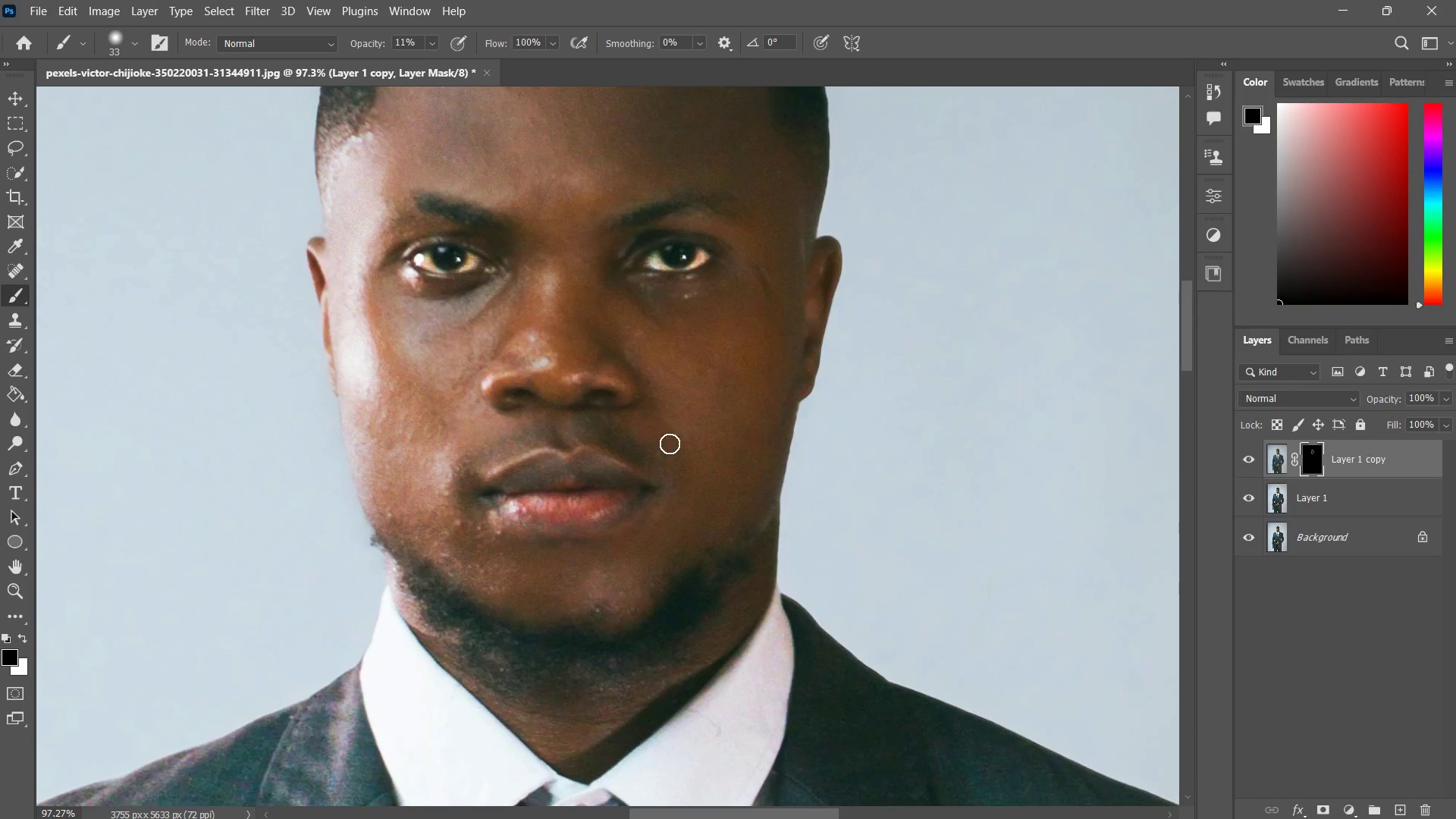 
hold_key(key=Space, duration=0.48)
 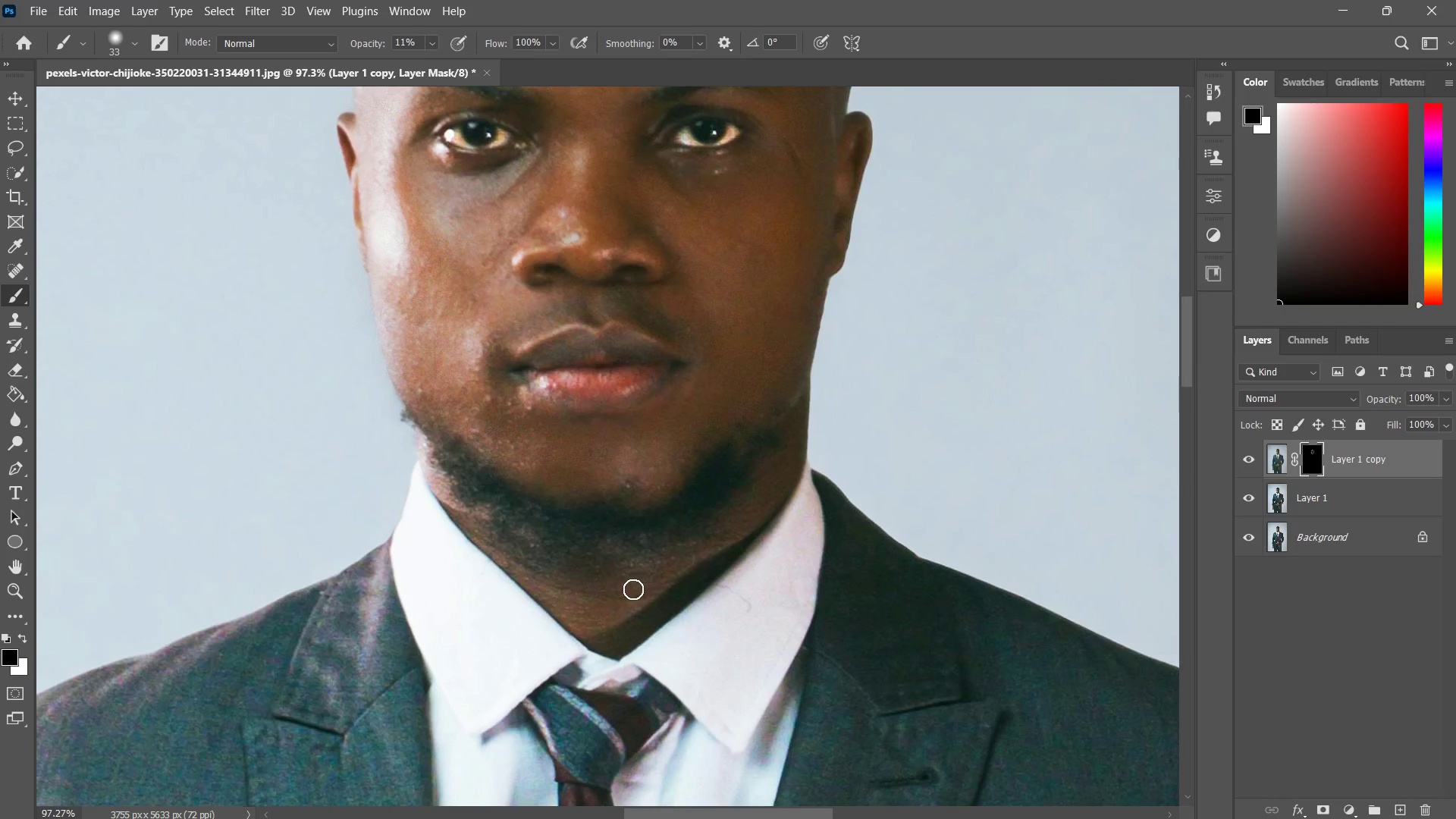 
left_click_drag(start_coordinate=[668, 556], to_coordinate=[687, 461])
 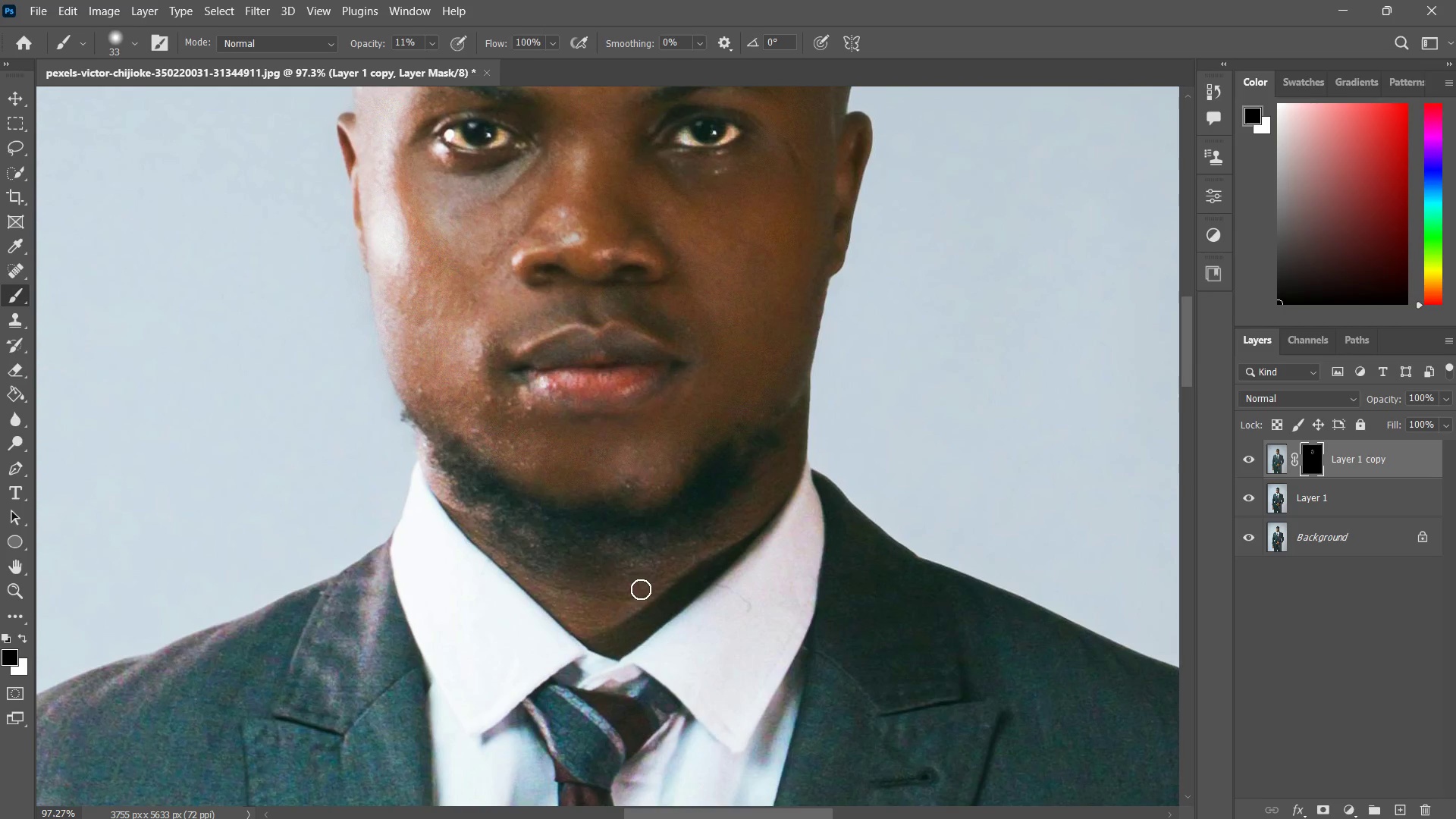 
hold_key(key=AltLeft, duration=0.42)
 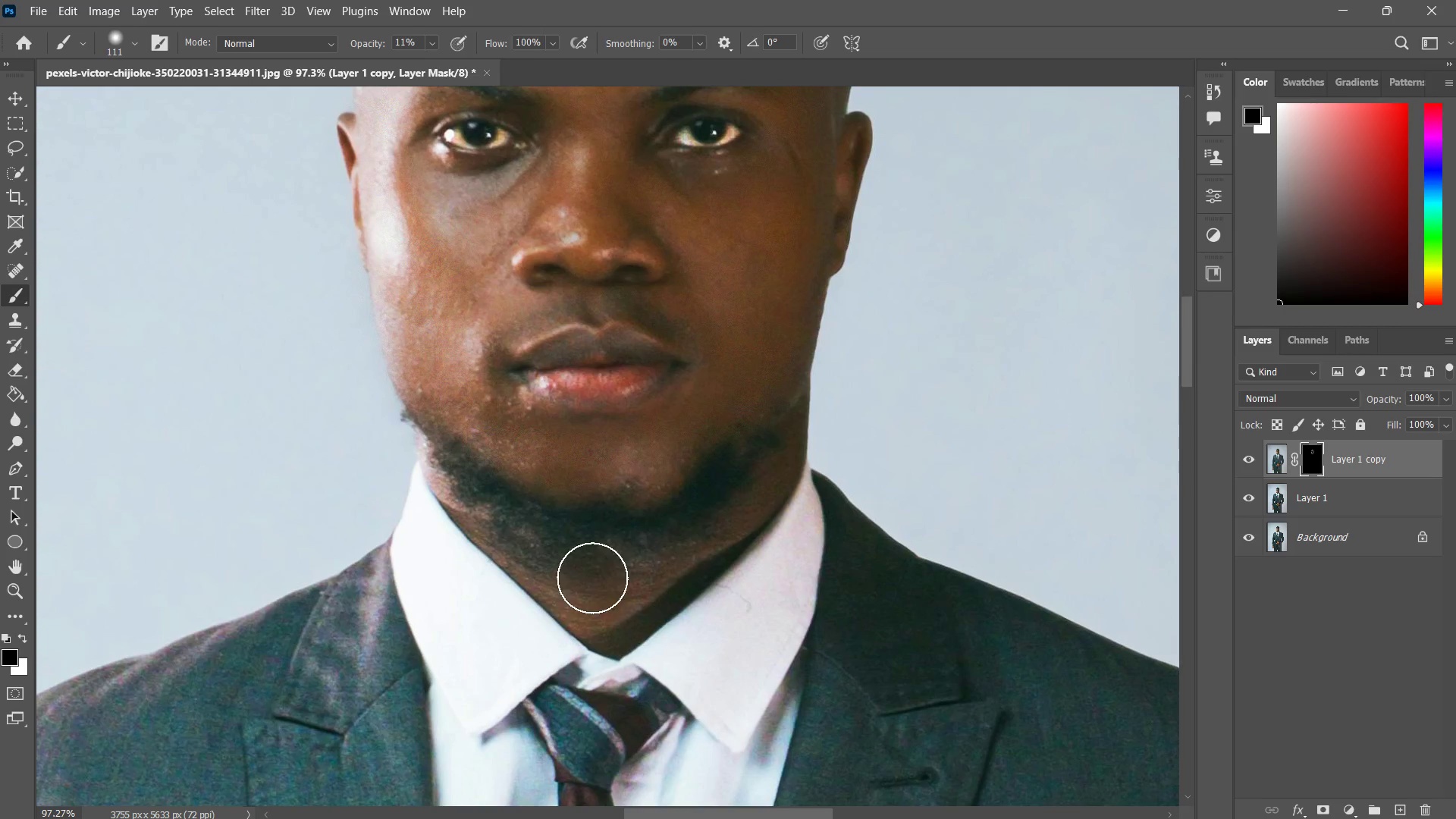 
left_click_drag(start_coordinate=[588, 578], to_coordinate=[650, 600])
 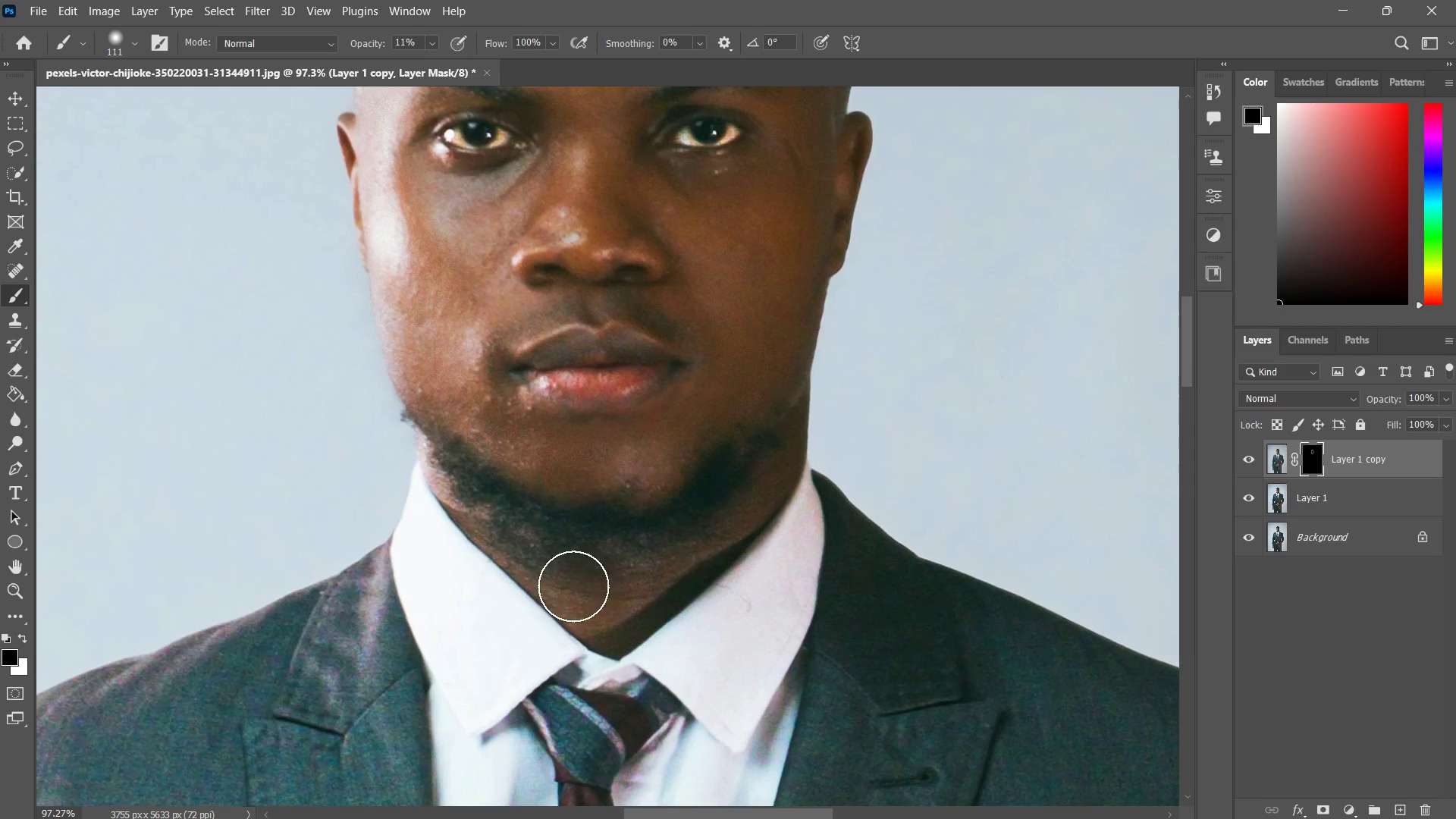 
left_click_drag(start_coordinate=[561, 589], to_coordinate=[717, 581])
 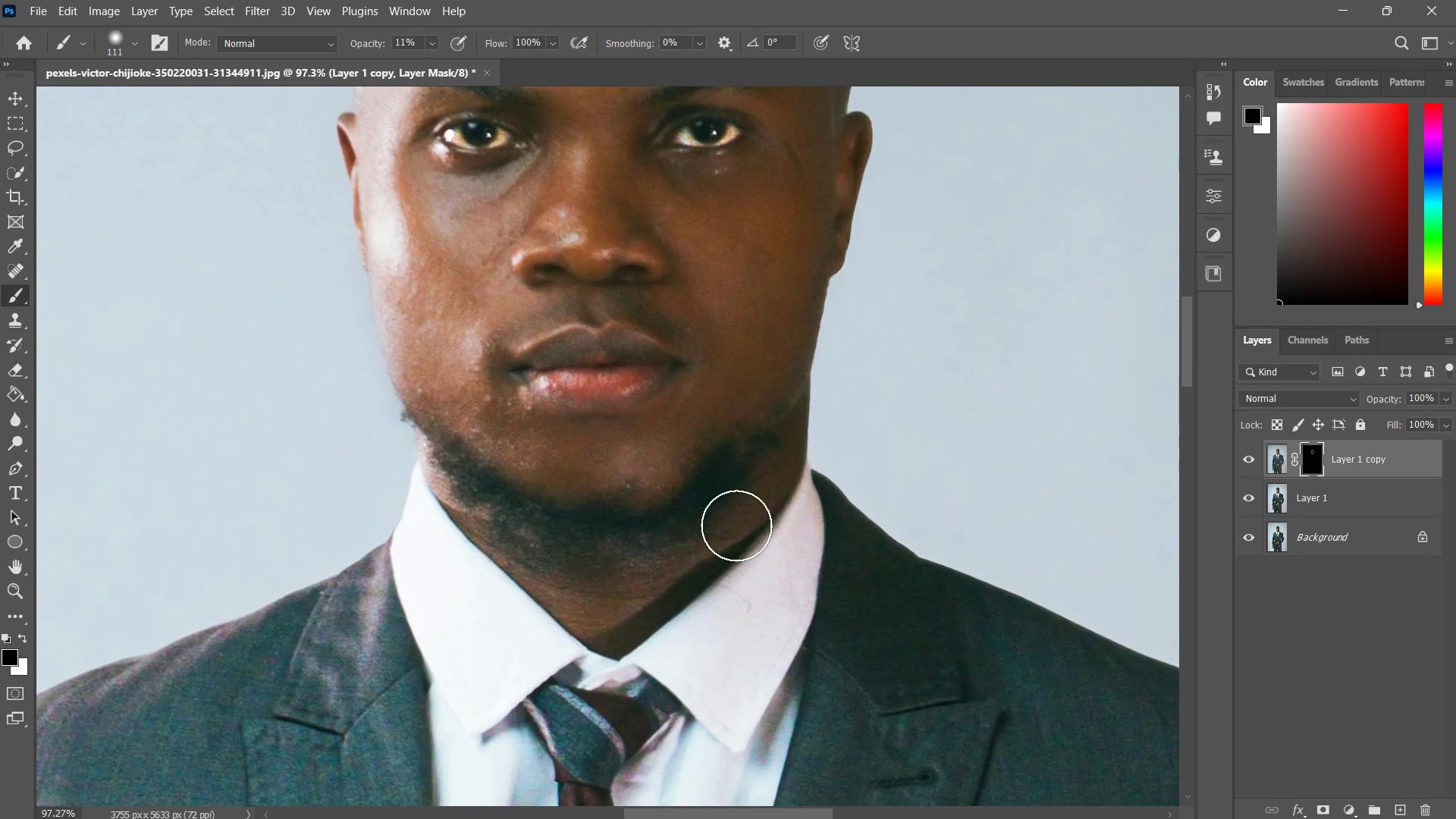 
left_click_drag(start_coordinate=[731, 526], to_coordinate=[601, 648])
 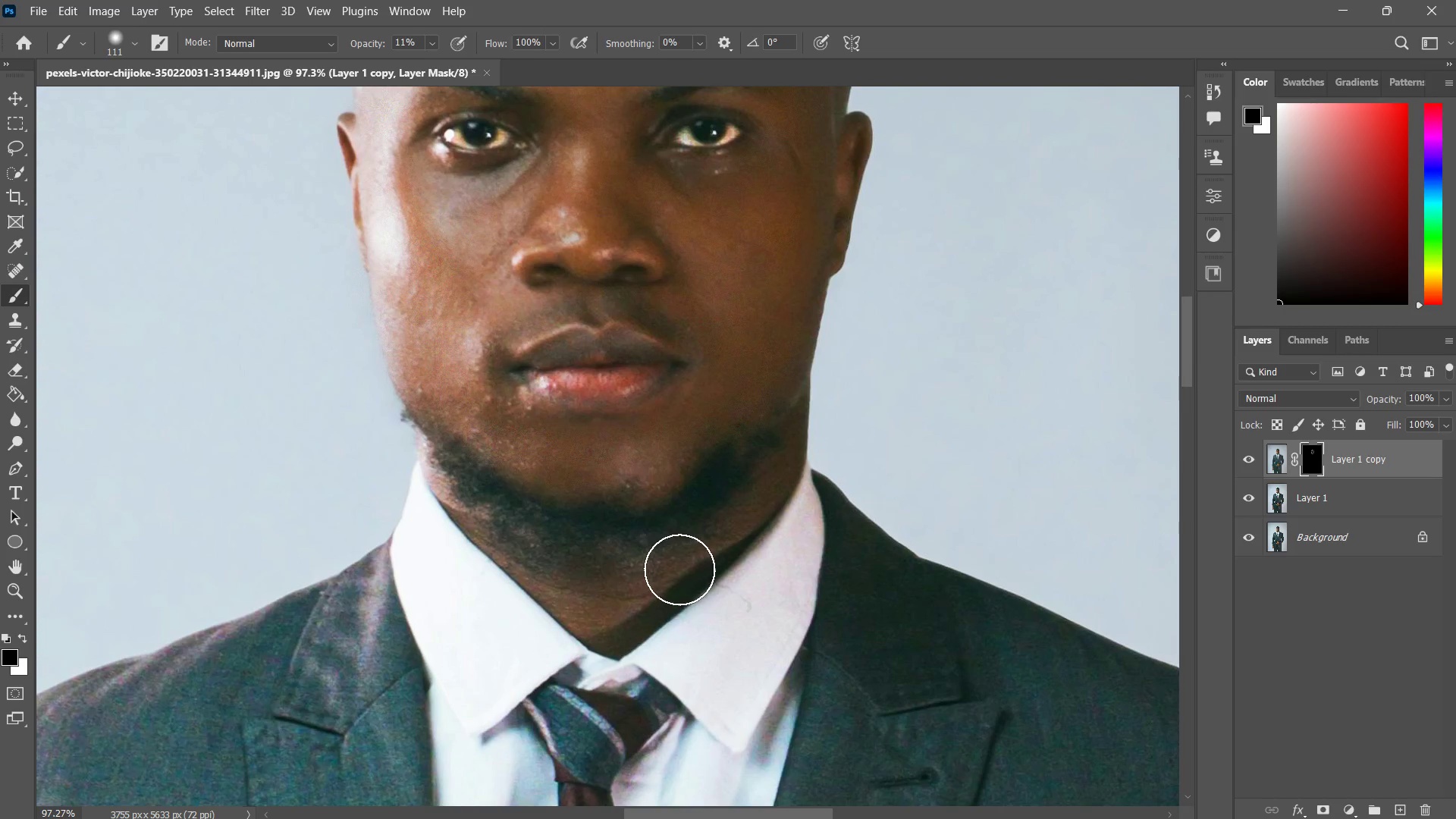 
left_click_drag(start_coordinate=[679, 570], to_coordinate=[570, 645])
 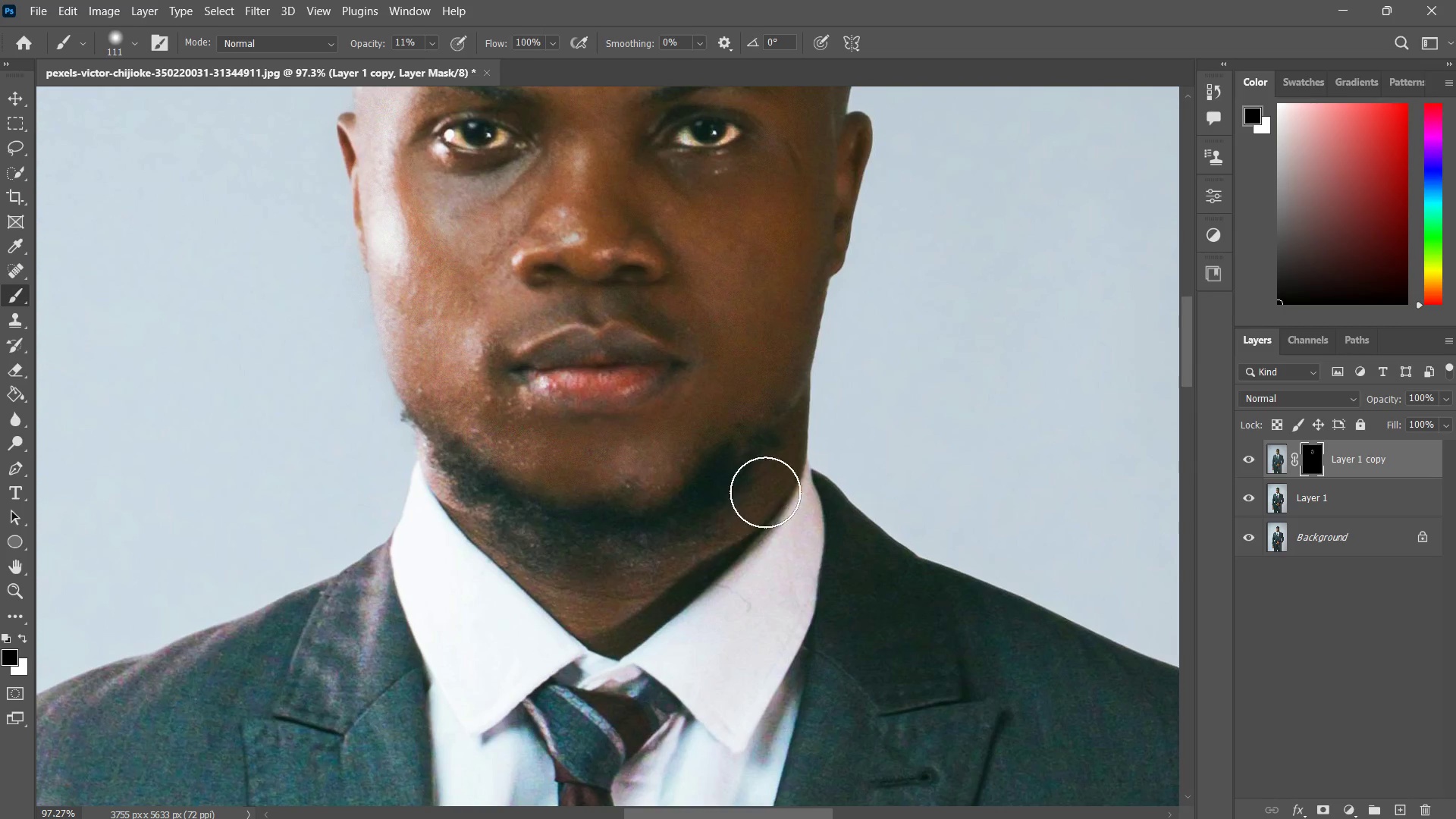 
left_click_drag(start_coordinate=[770, 481], to_coordinate=[708, 557])
 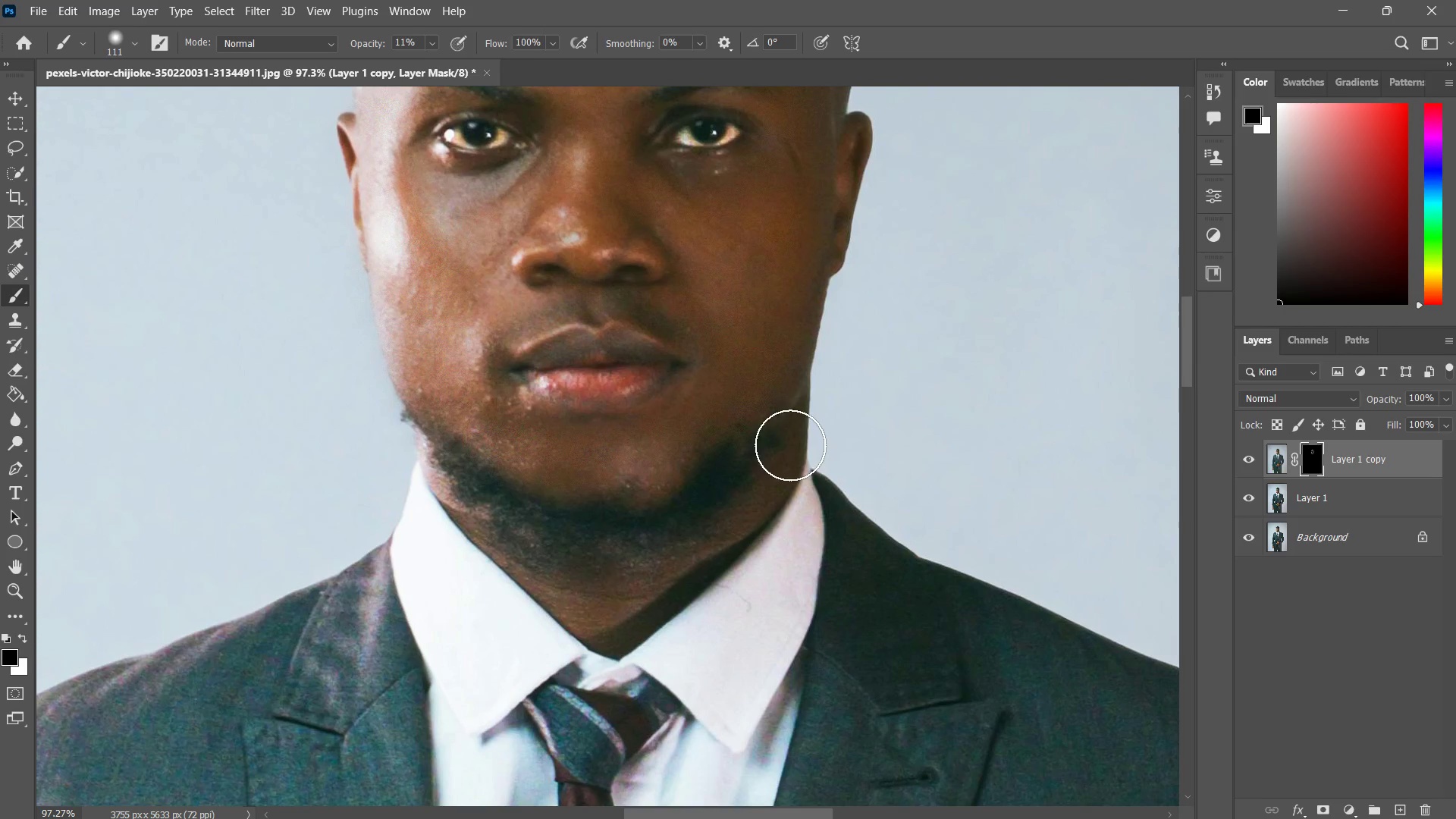 
left_click_drag(start_coordinate=[790, 445], to_coordinate=[749, 497])
 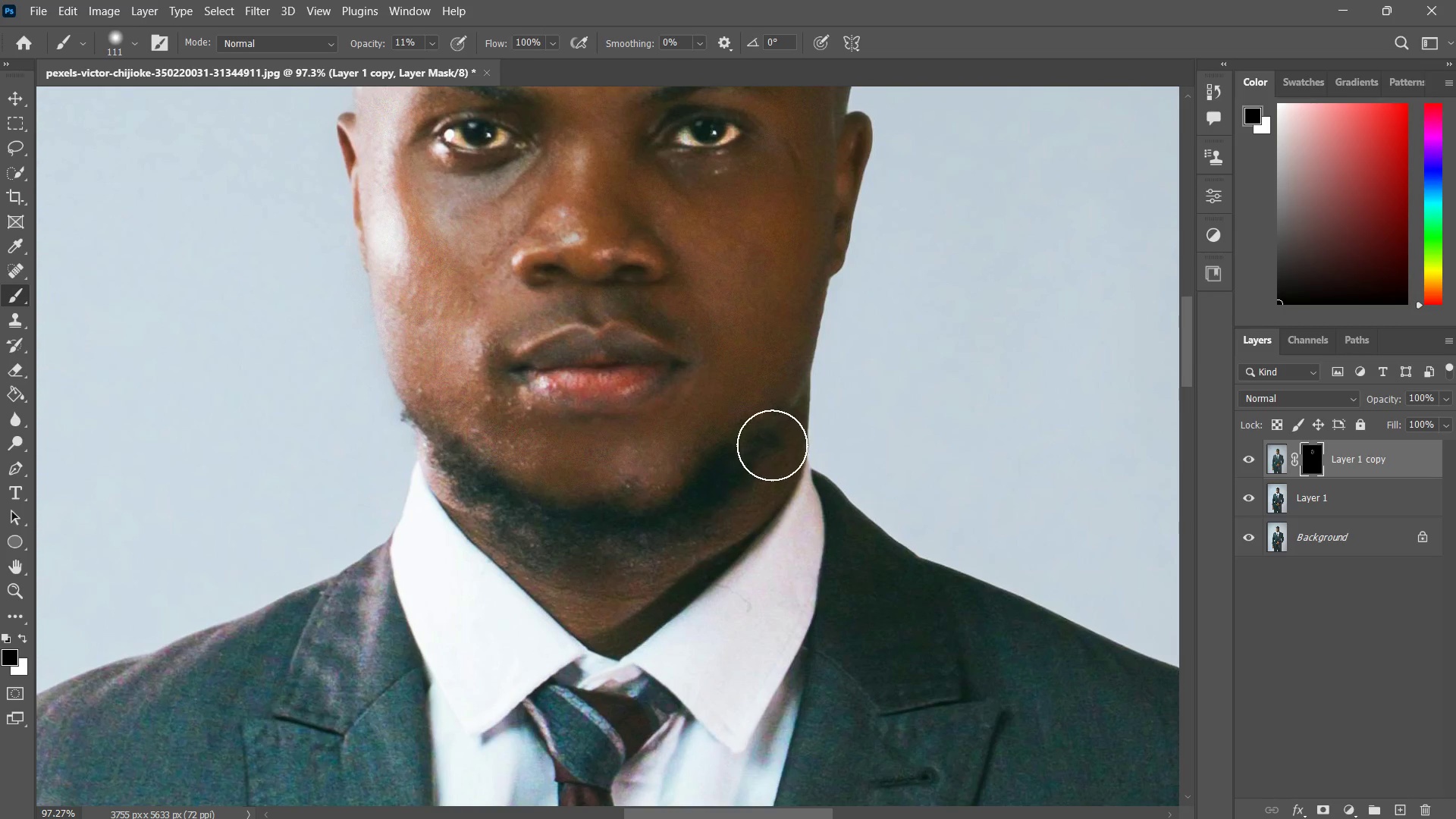 
left_click_drag(start_coordinate=[770, 452], to_coordinate=[626, 579])
 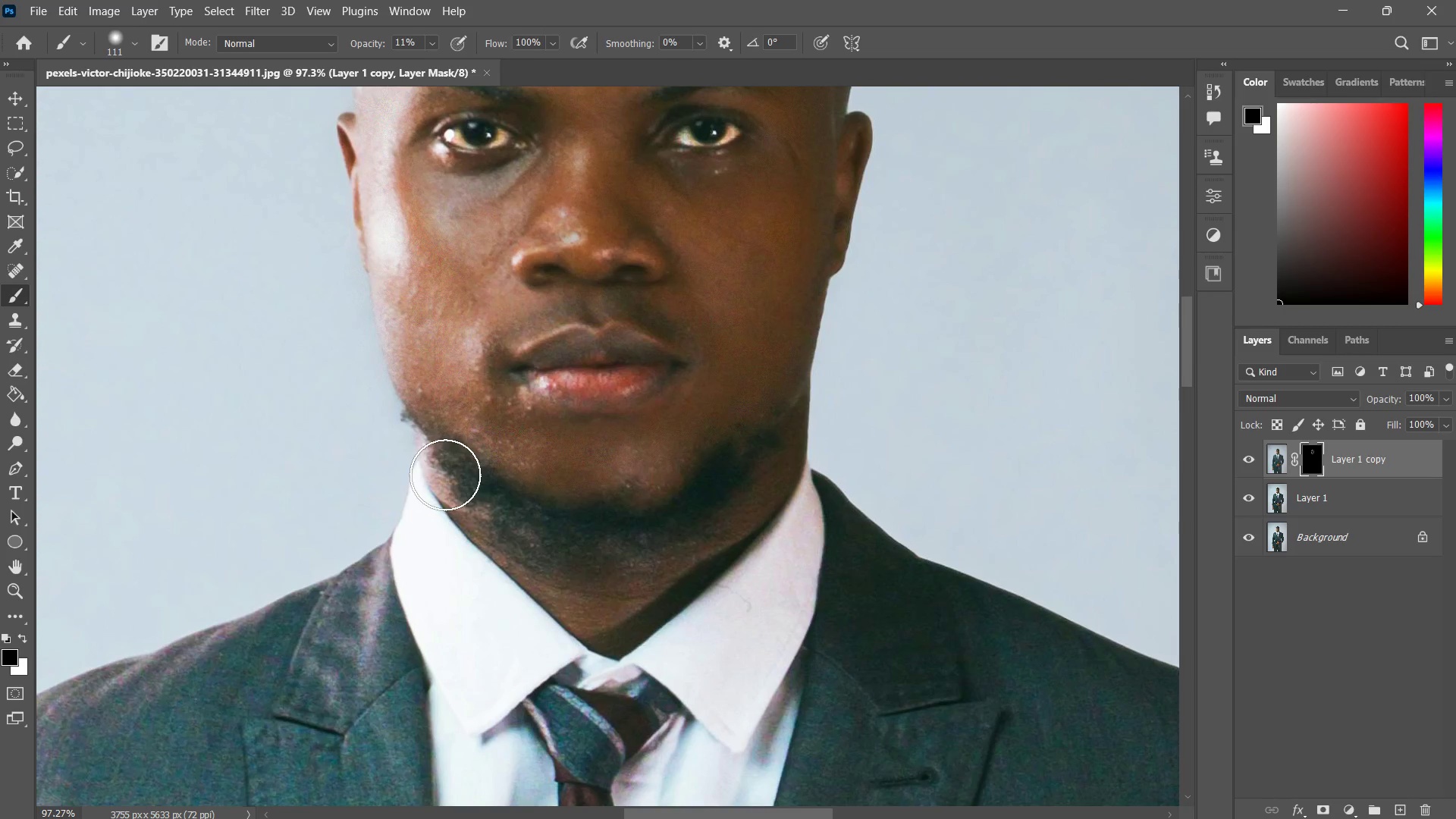 
left_click_drag(start_coordinate=[437, 468], to_coordinate=[518, 528])
 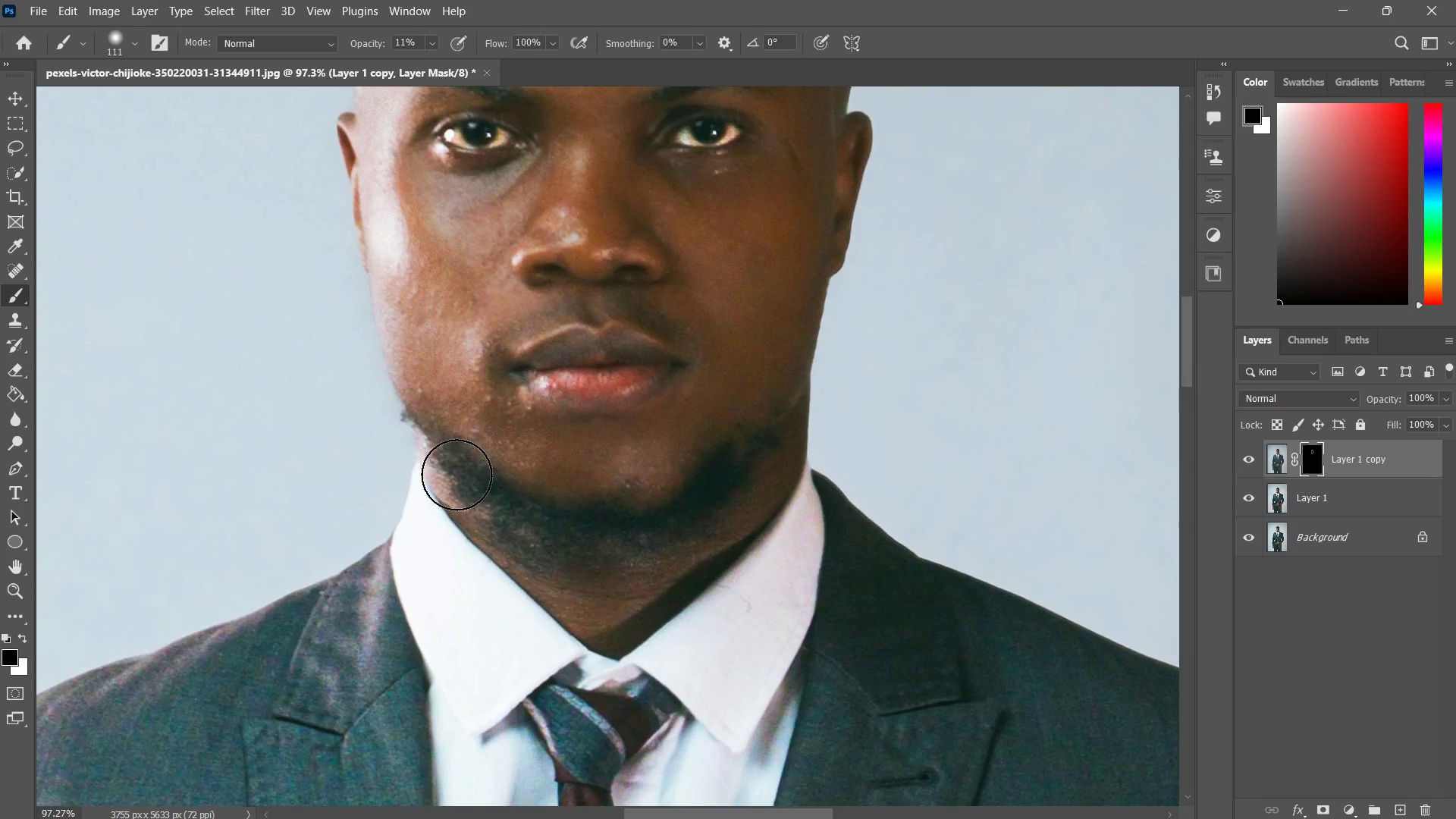 
left_click_drag(start_coordinate=[448, 469], to_coordinate=[522, 529])
 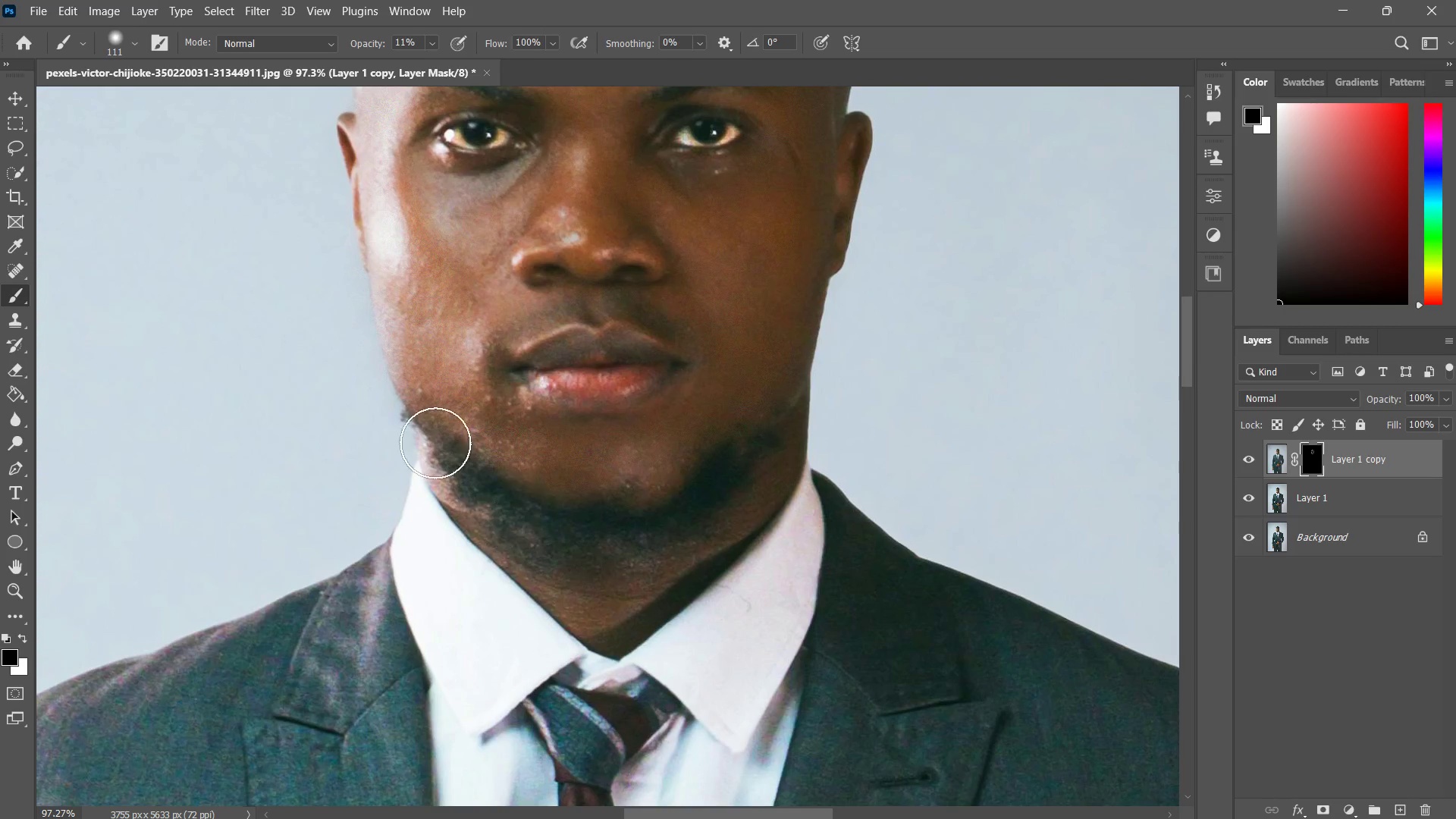 
left_click_drag(start_coordinate=[435, 443], to_coordinate=[586, 589])
 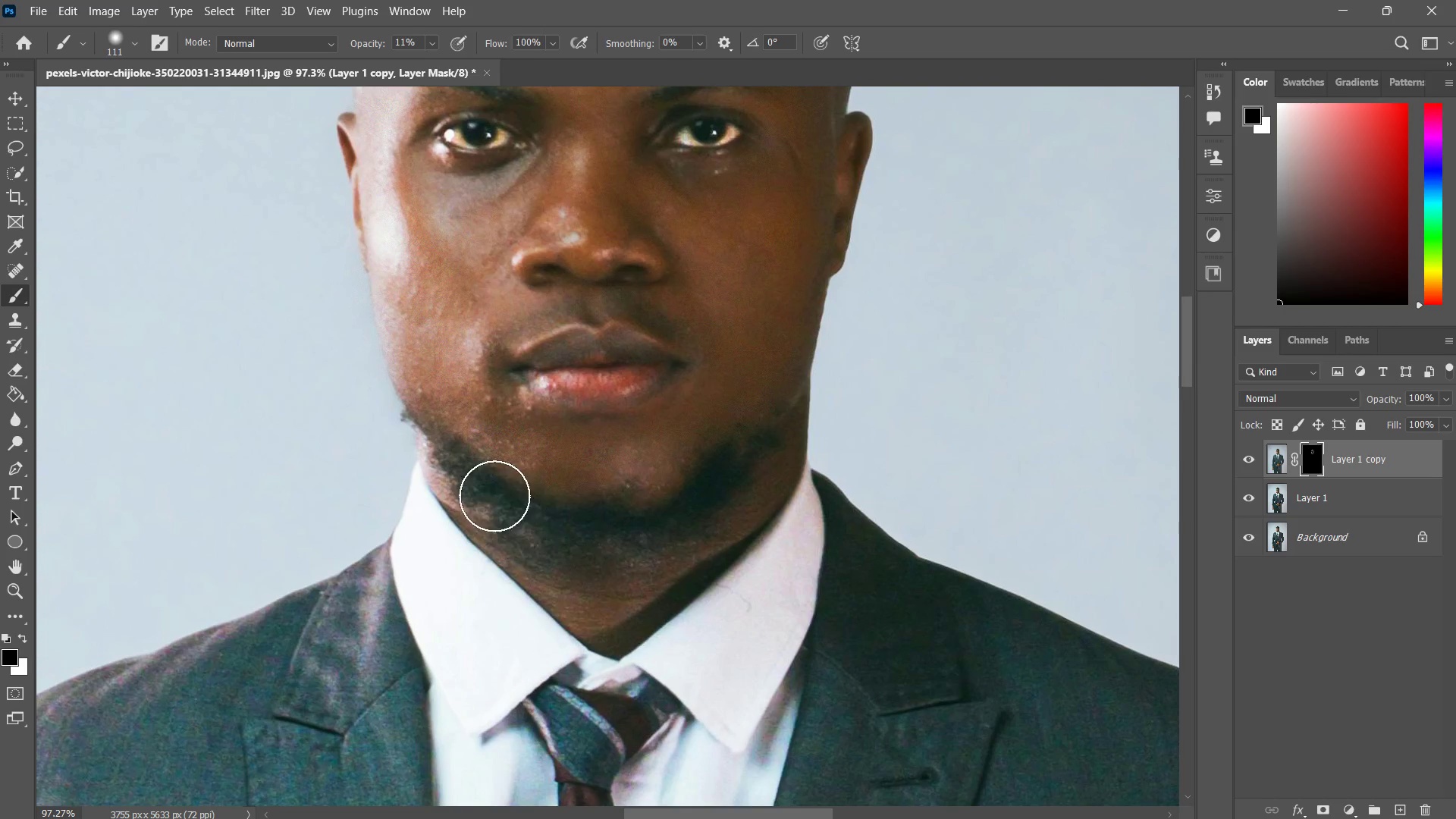 
left_click_drag(start_coordinate=[494, 496], to_coordinate=[607, 614])
 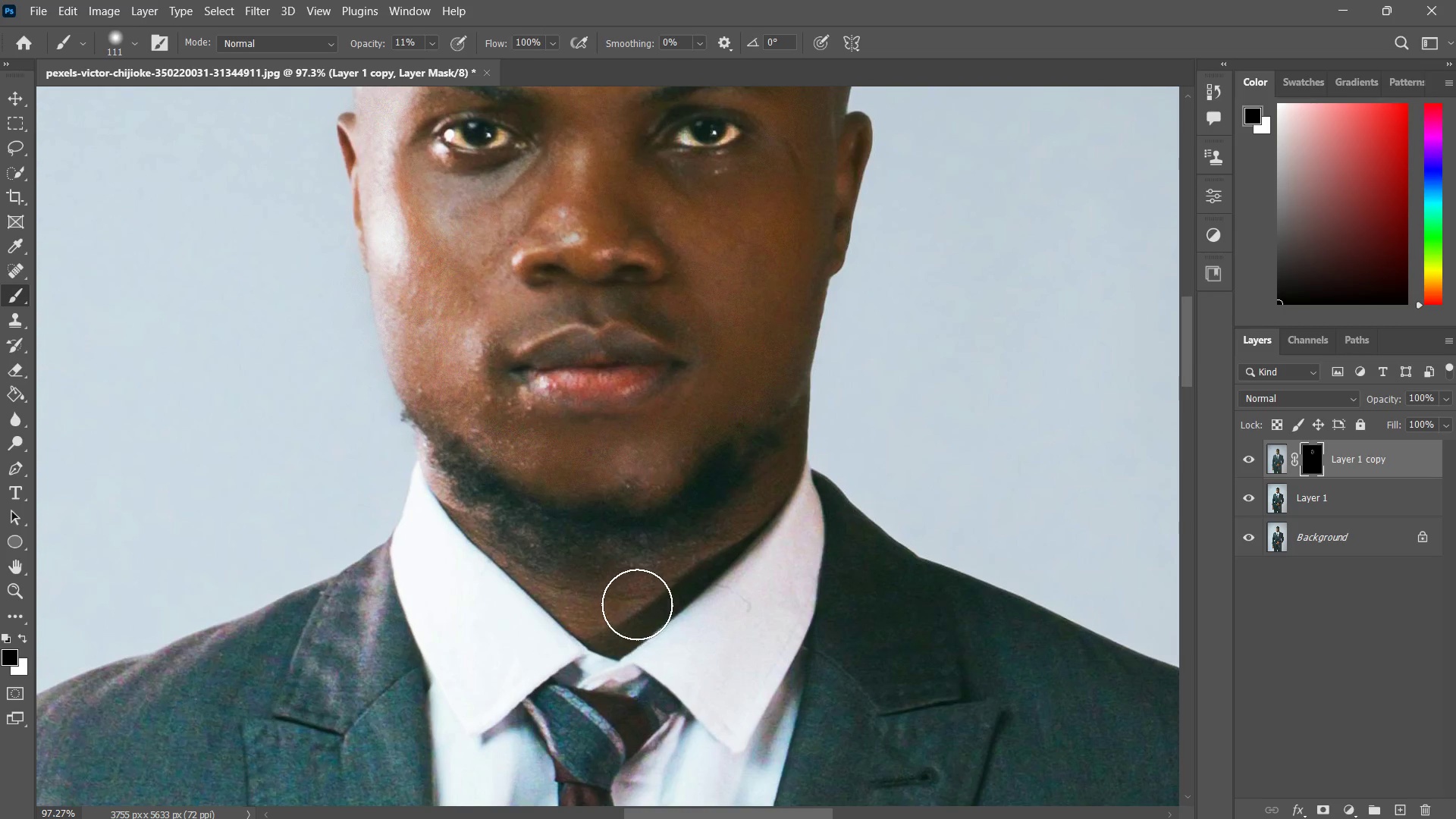 
type(zzzbxxzz)
 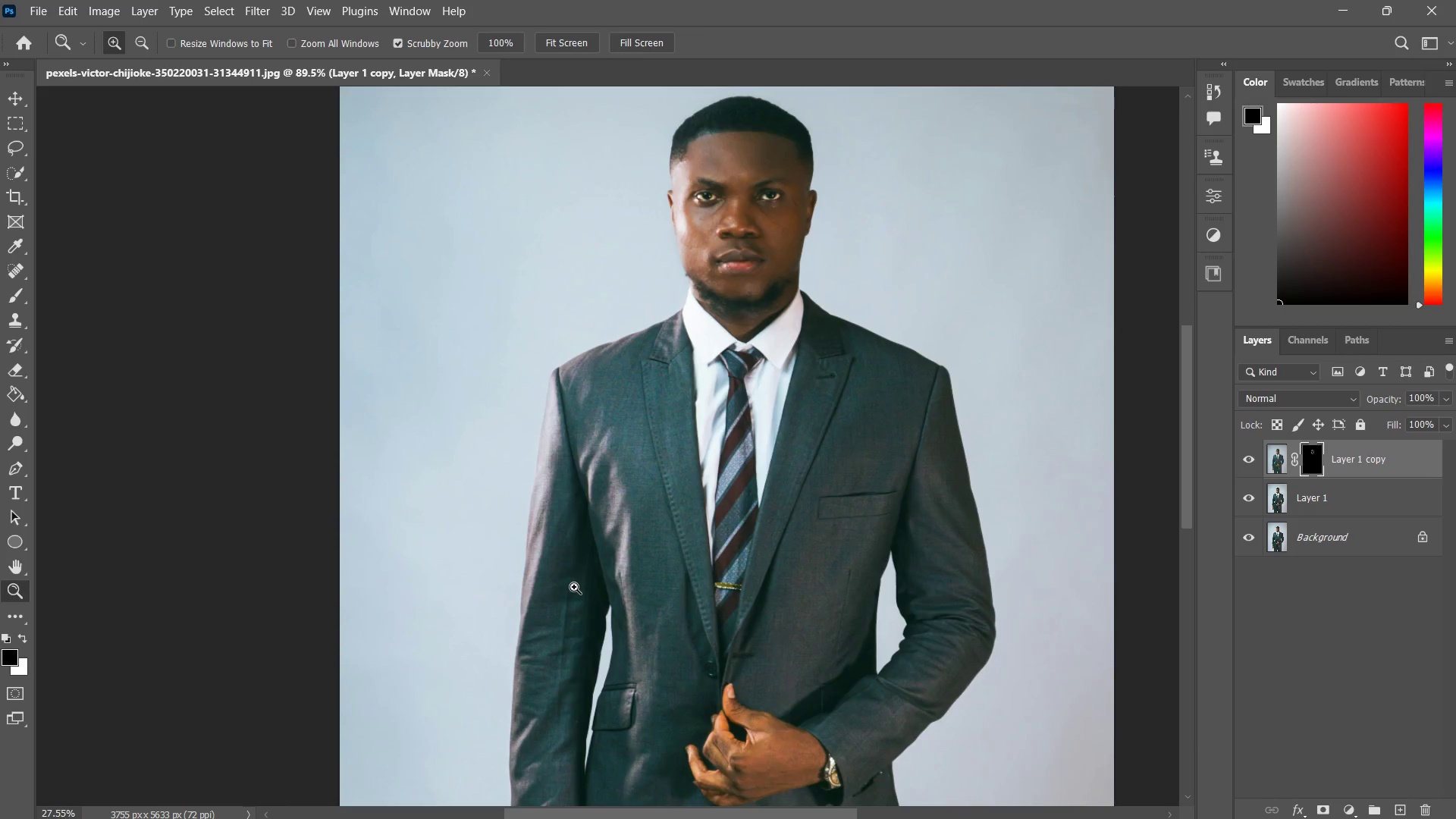 
left_click_drag(start_coordinate=[655, 600], to_coordinate=[595, 687])
 